 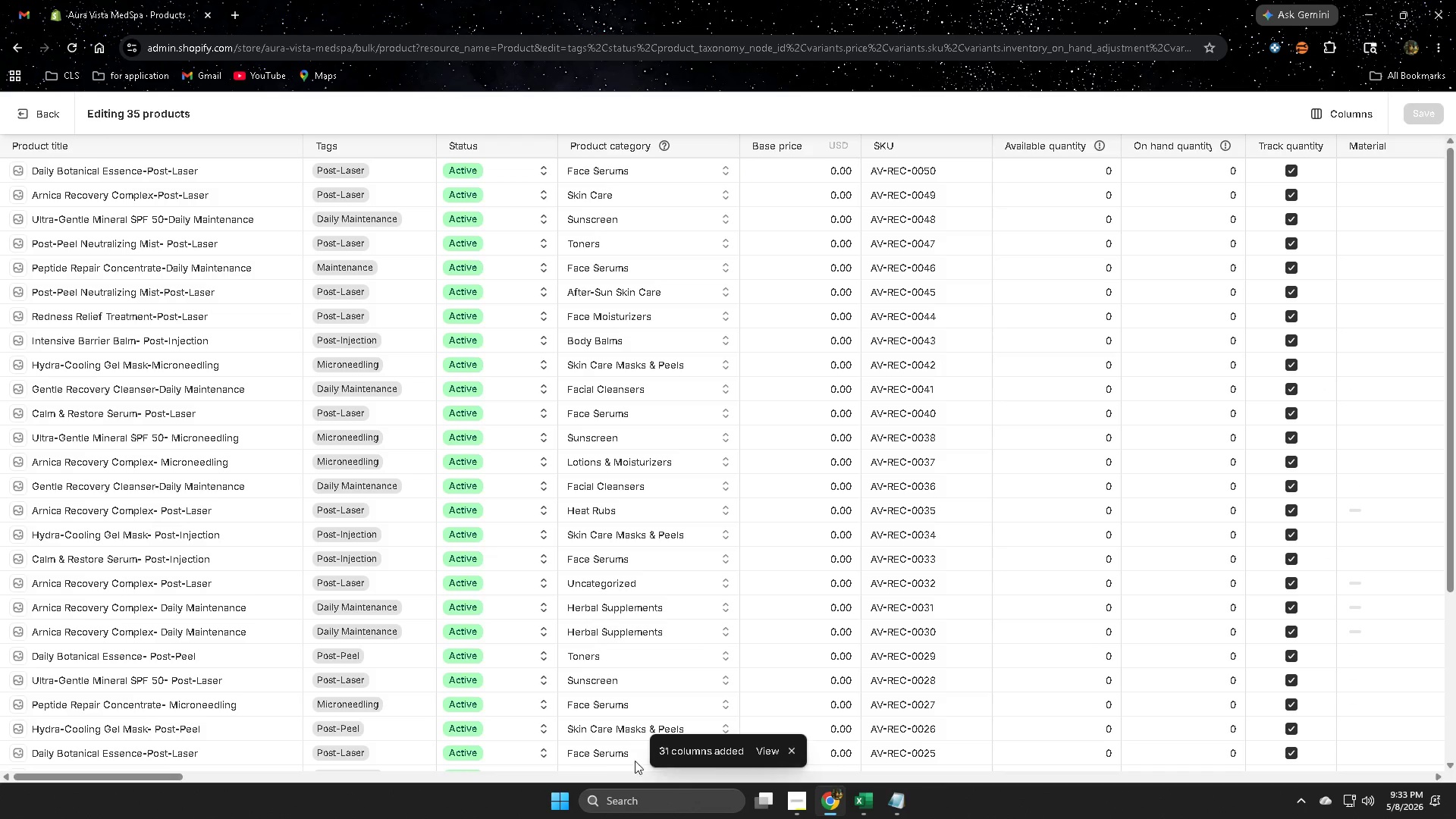 
left_click_drag(start_coordinate=[1448, 326], to_coordinate=[1455, 303])
 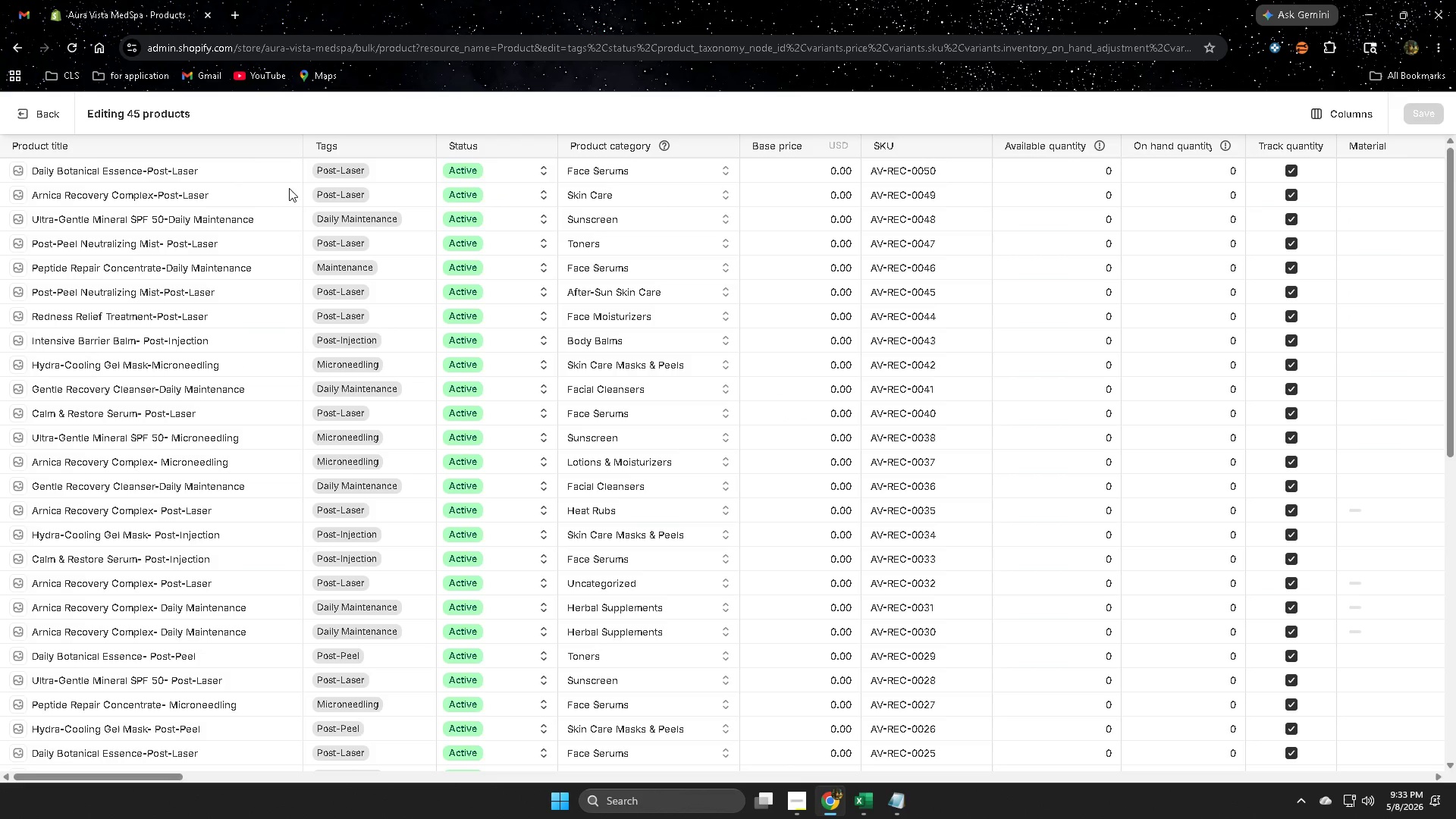 
wait(9.95)
 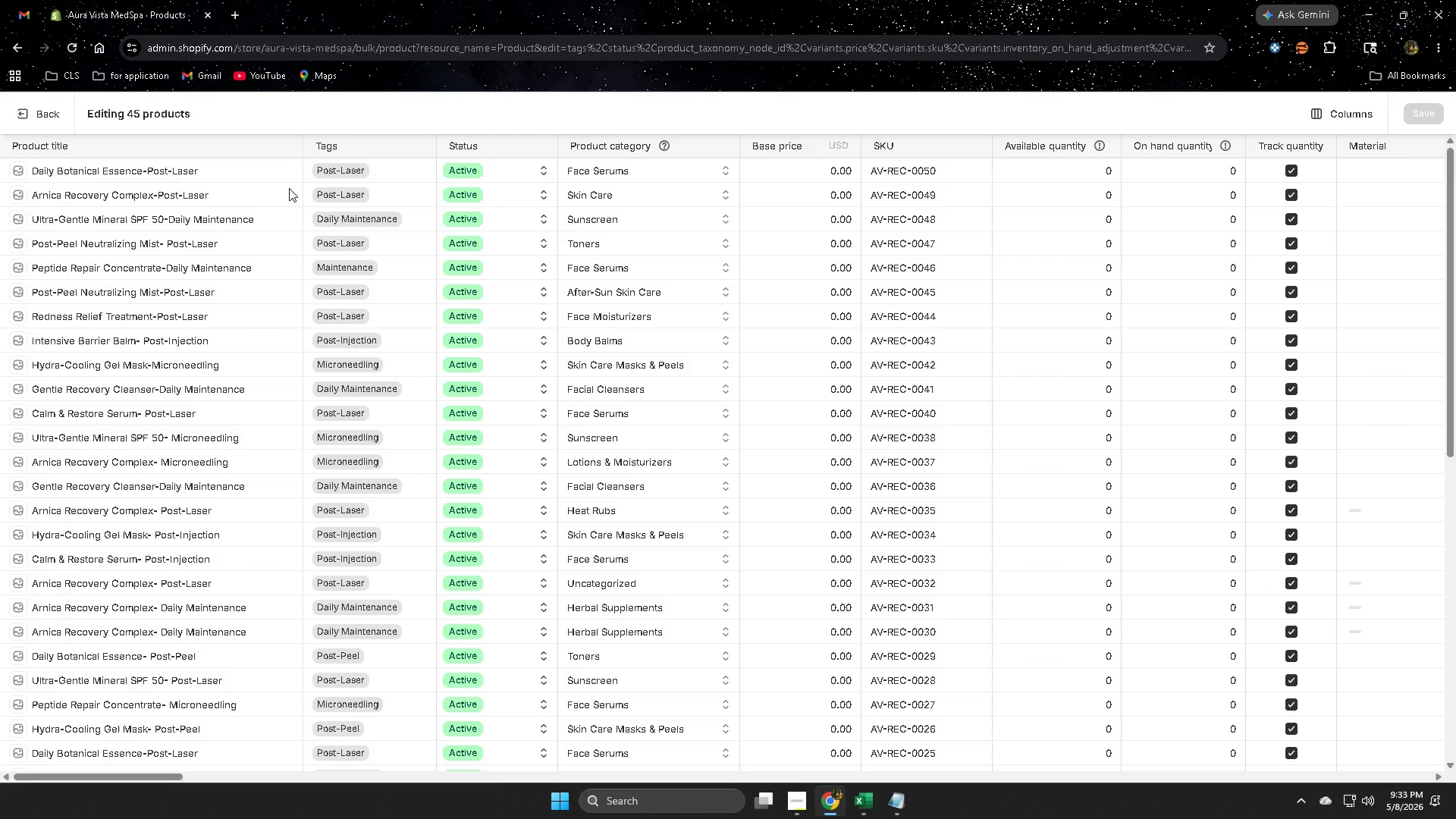 
mouse_move([799, 799])
 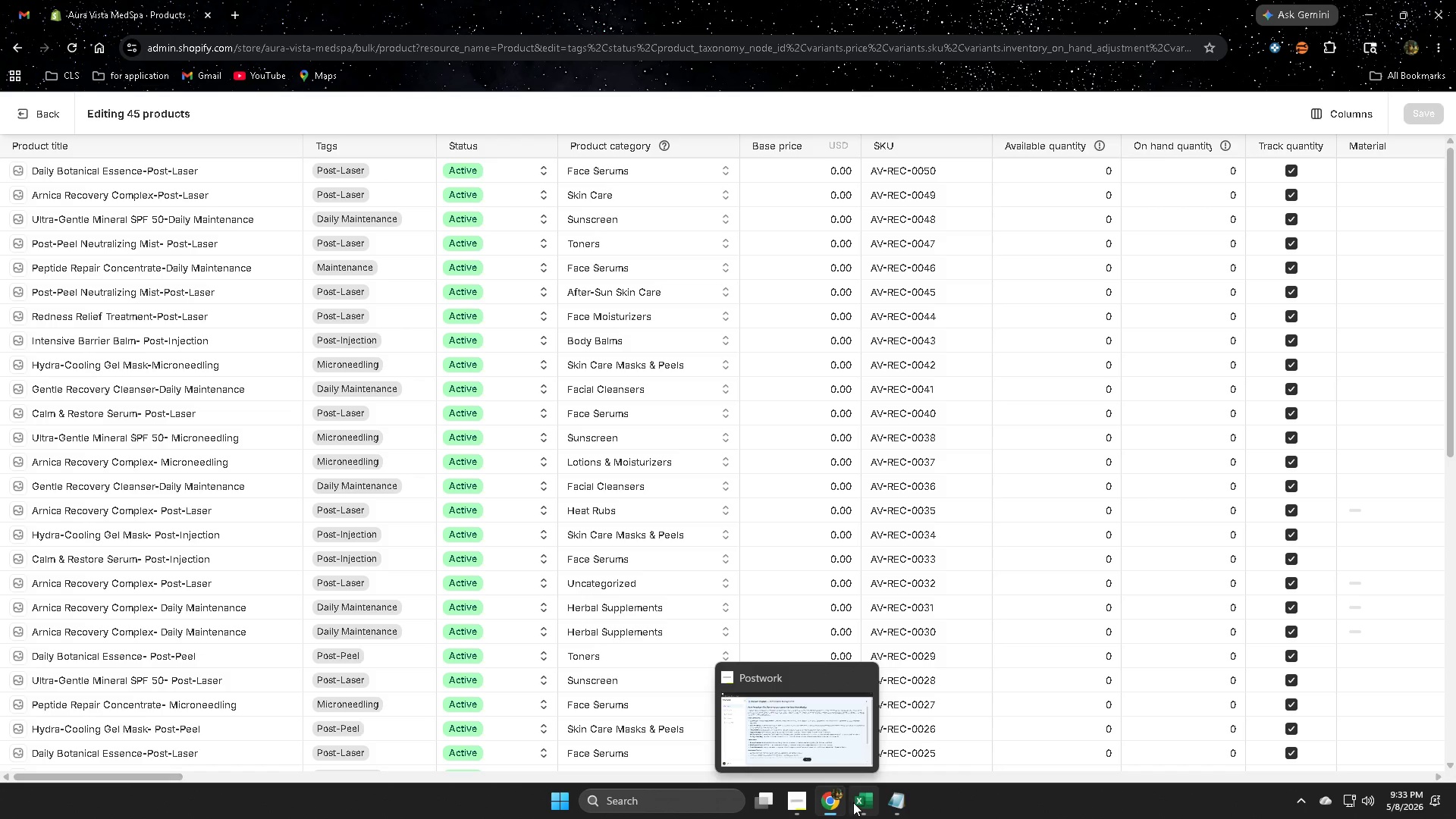 
left_click([871, 803])
 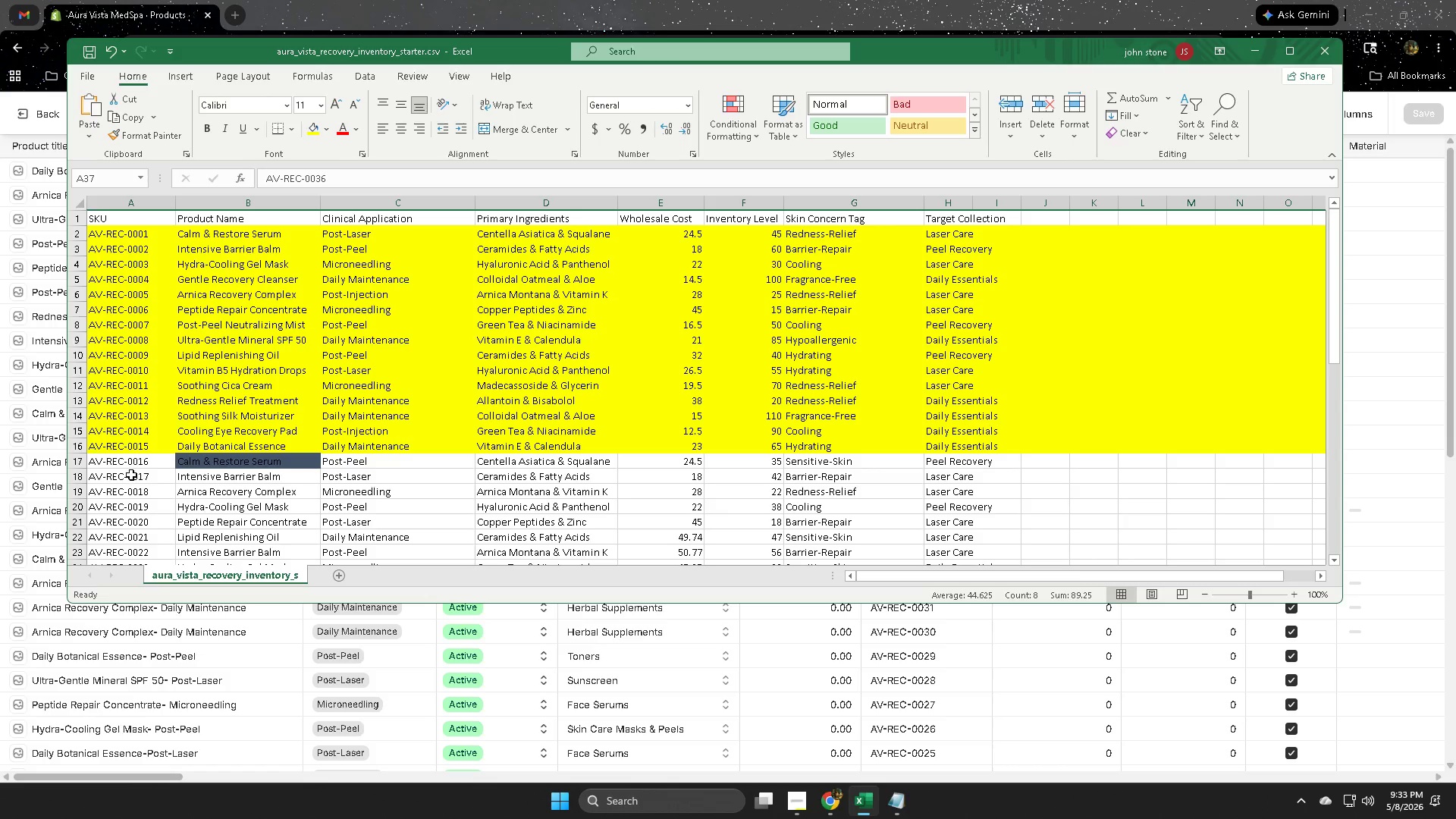 
left_click([75, 464])
 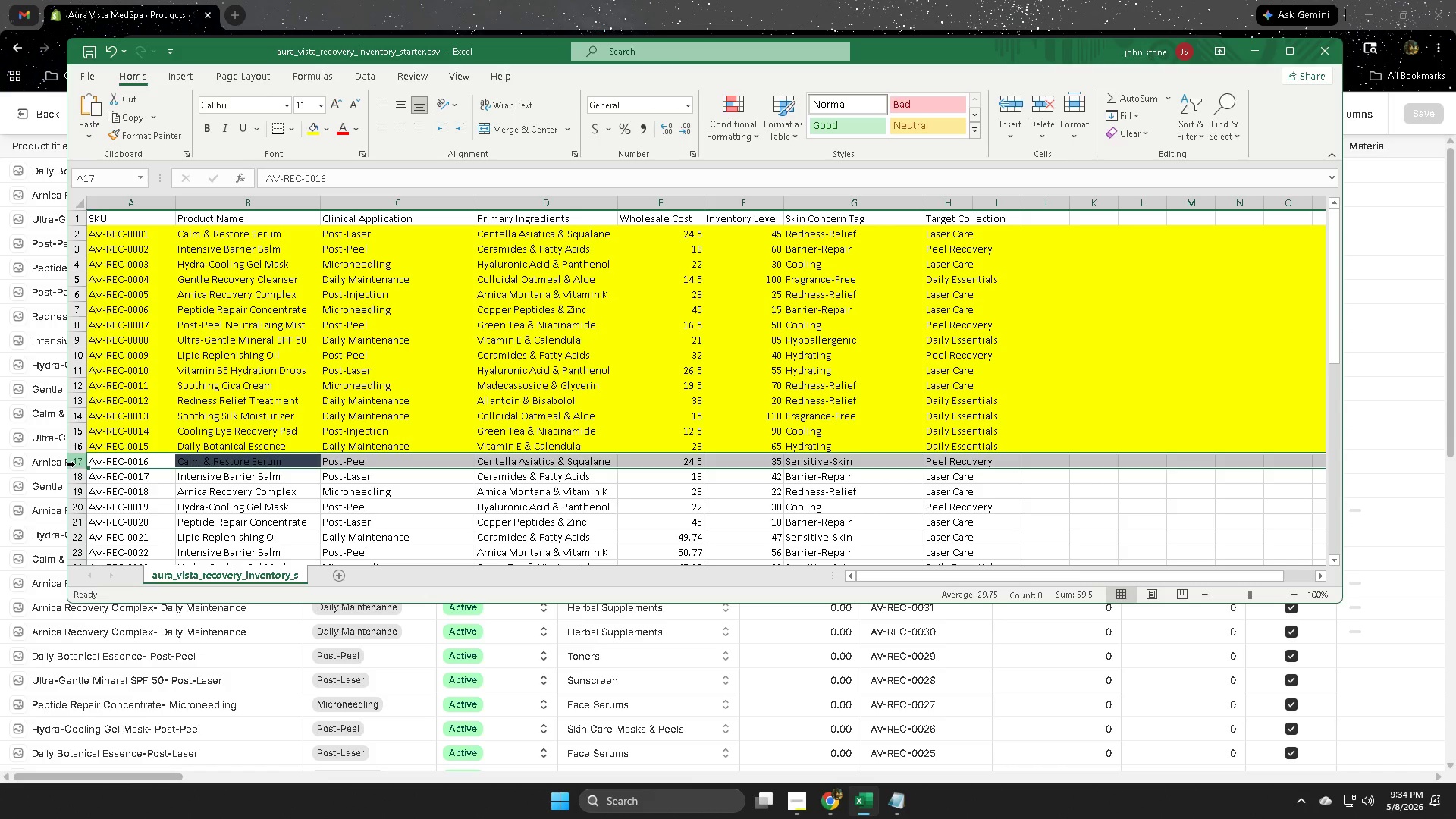 
left_click([381, 0])
 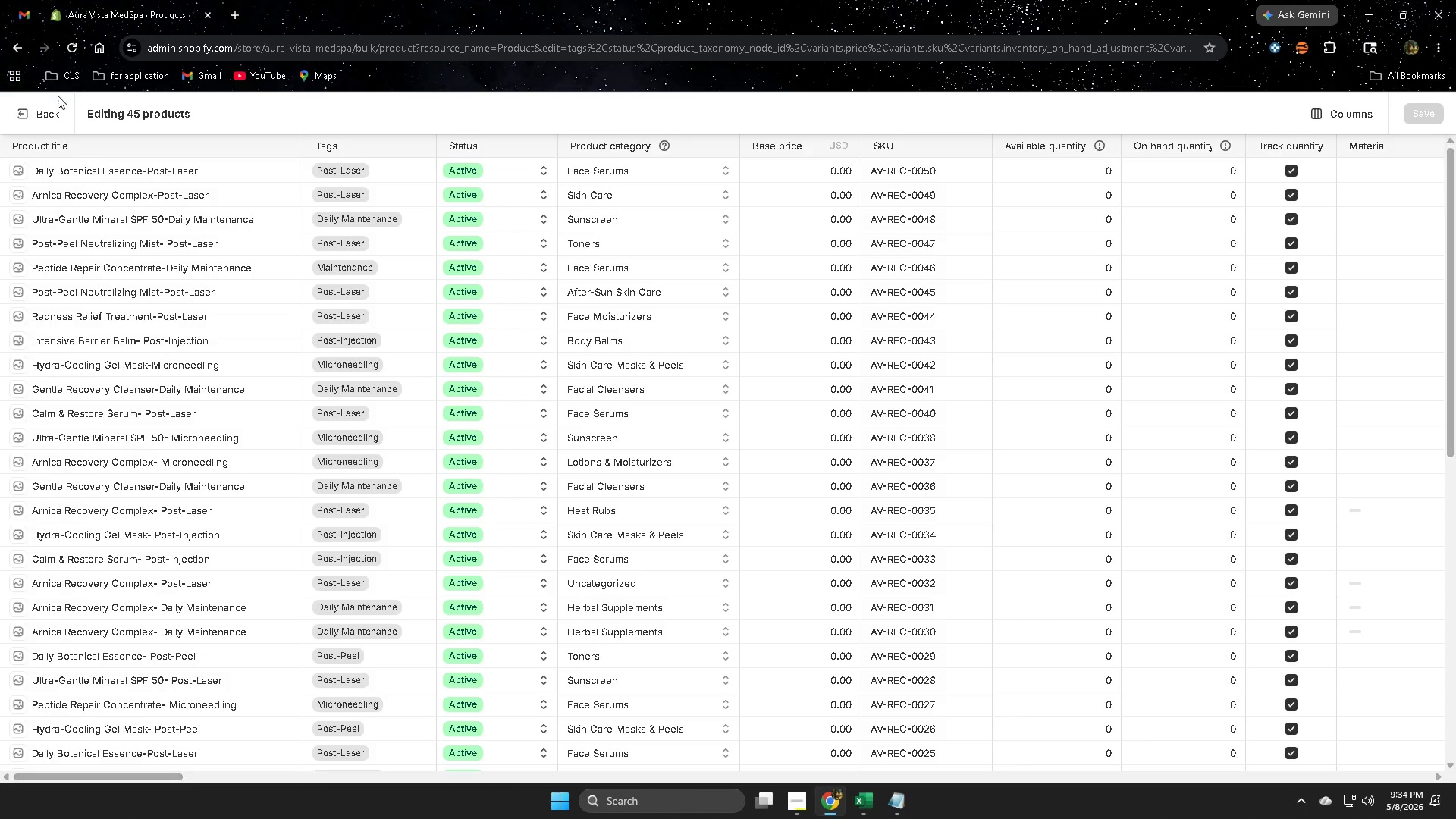 
left_click([36, 117])
 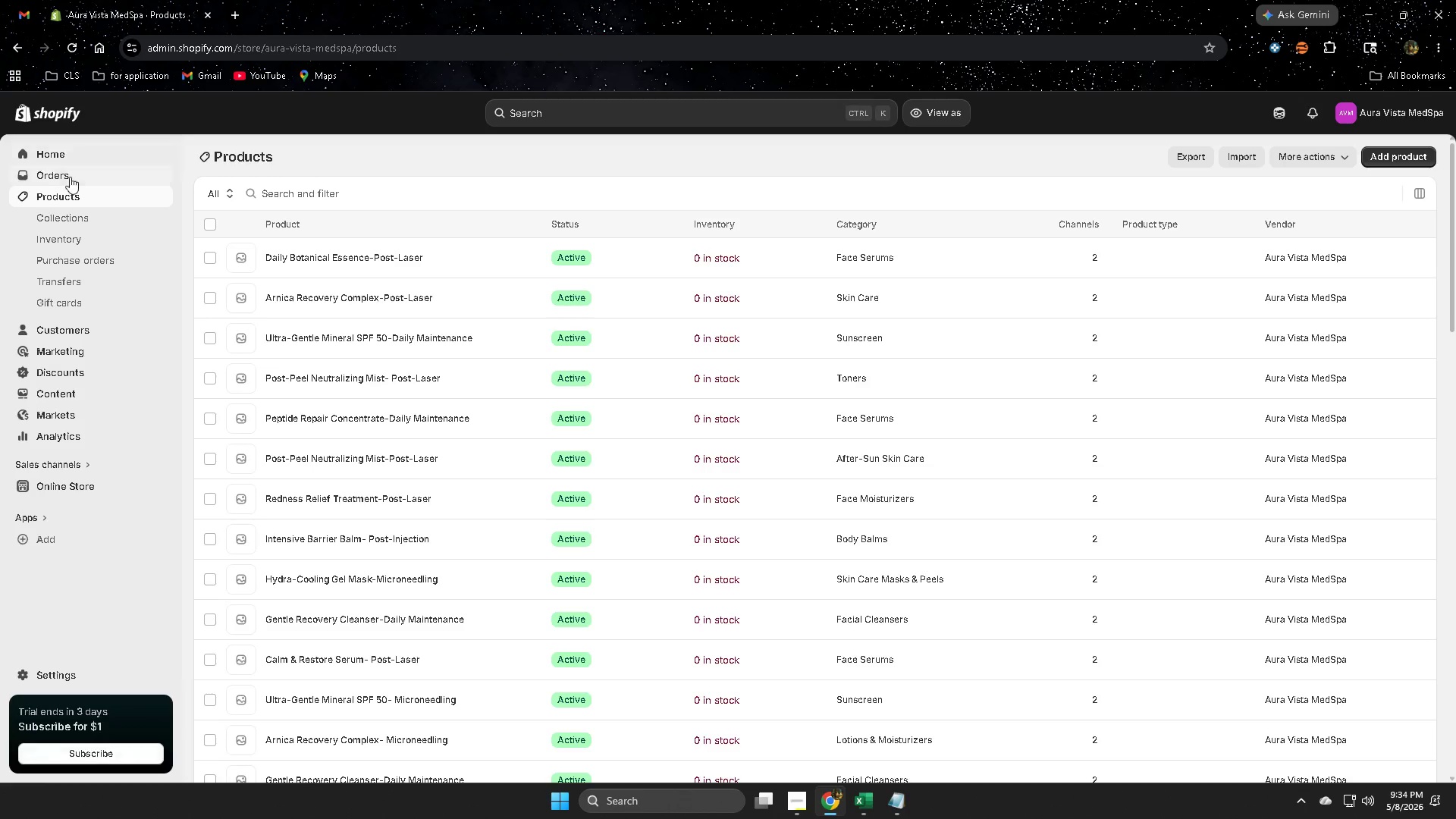 
left_click([58, 212])
 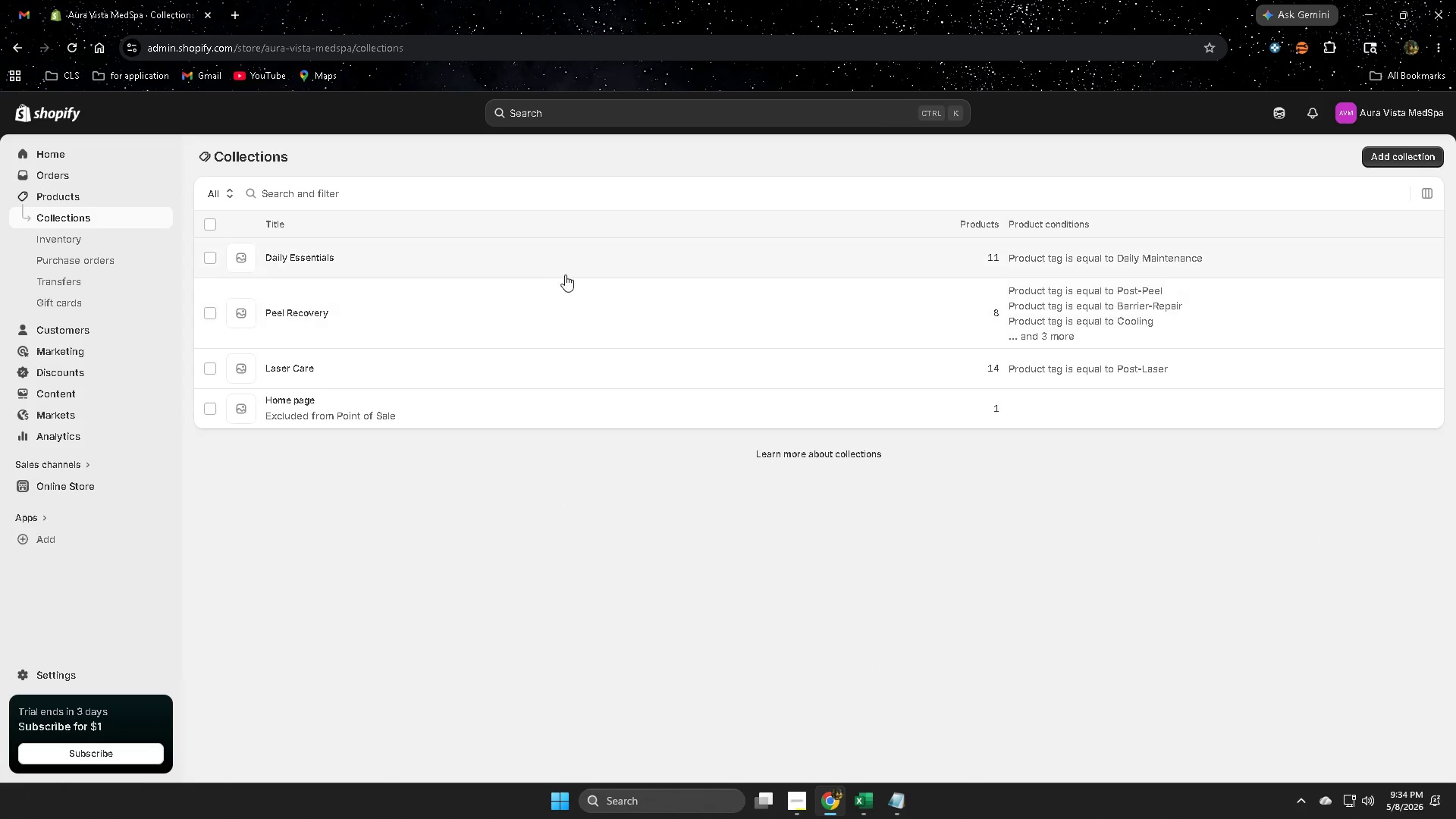 
left_click([554, 264])
 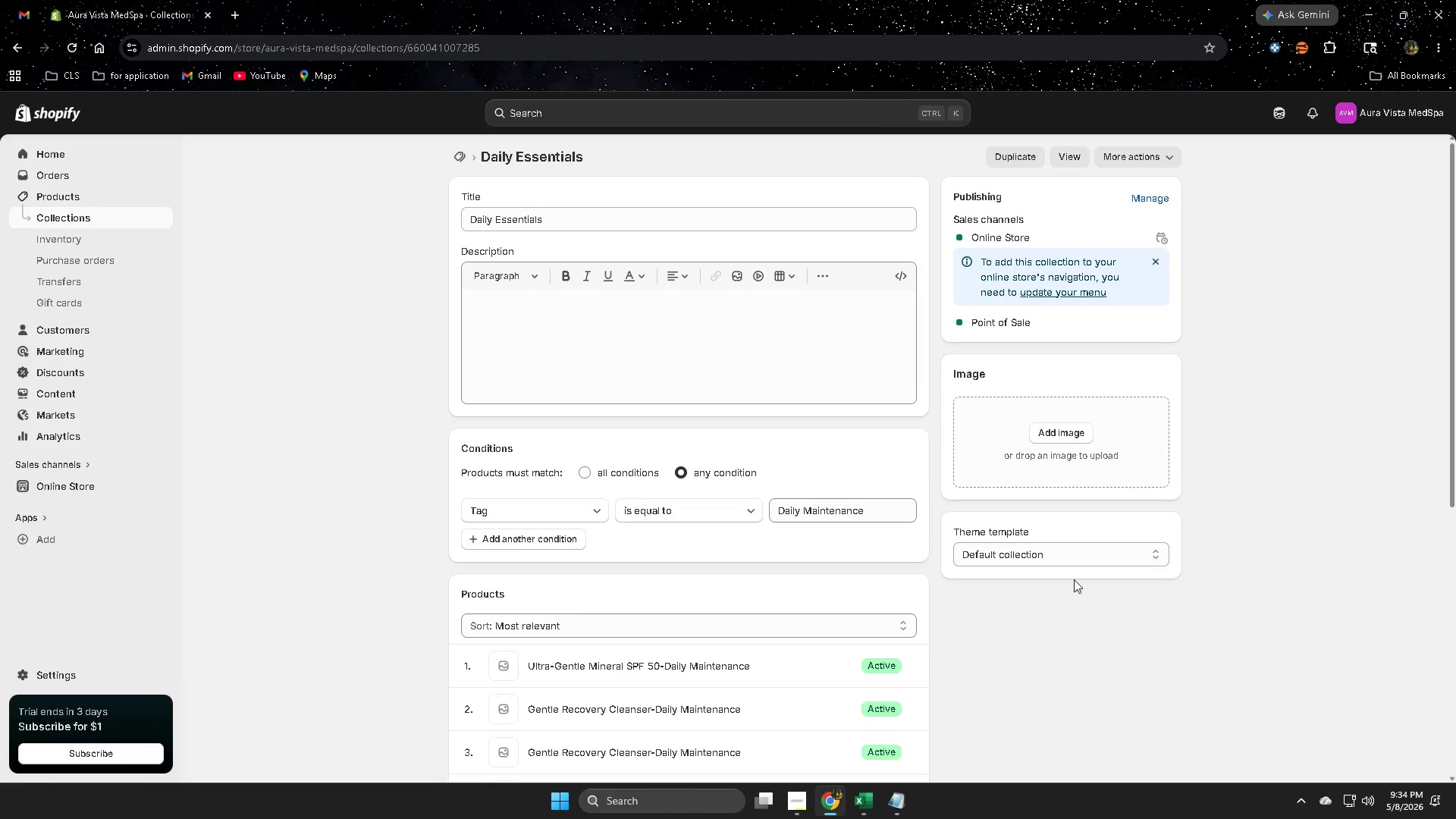 
wait(5.61)
 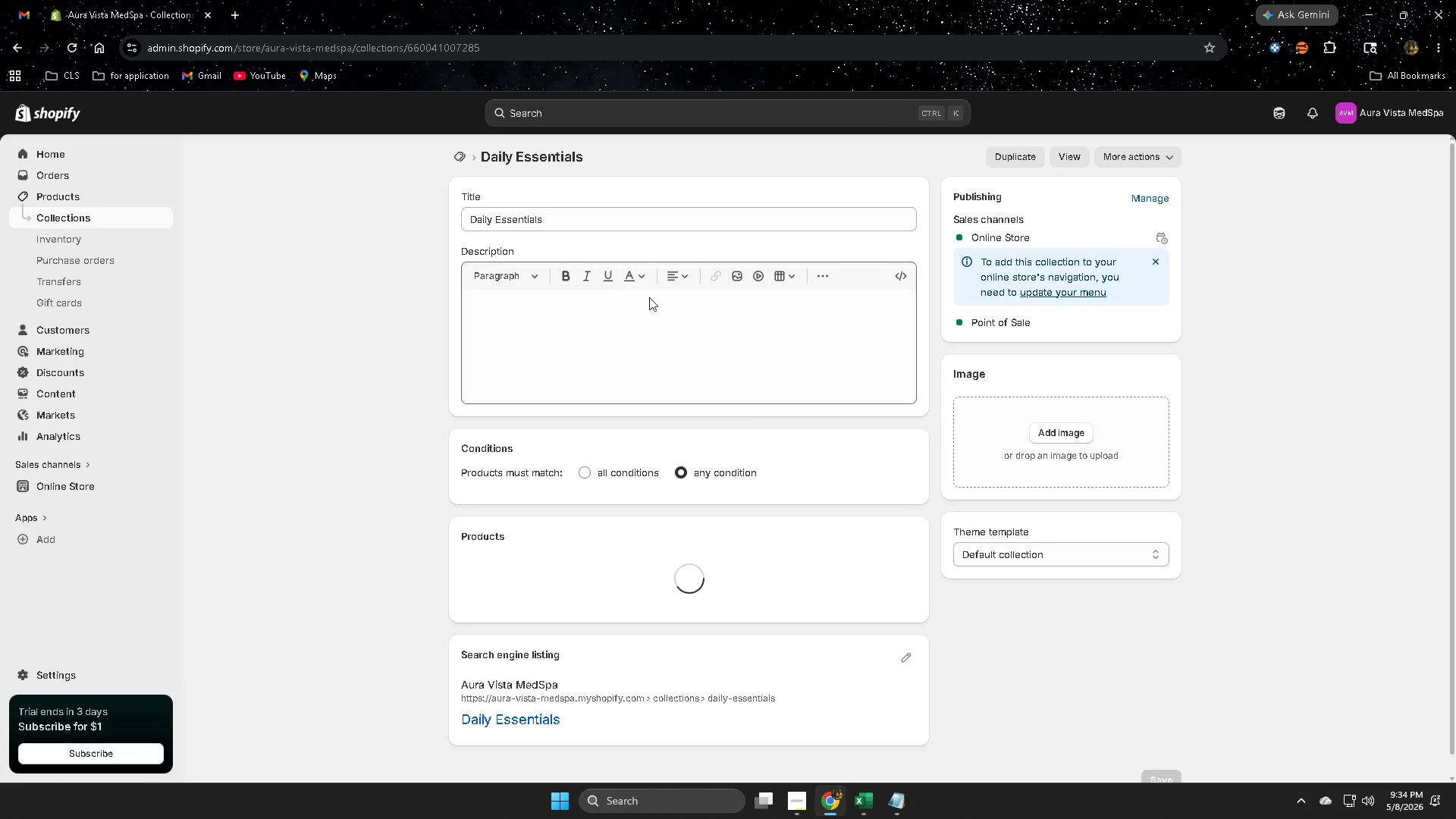 
left_click([858, 806])
 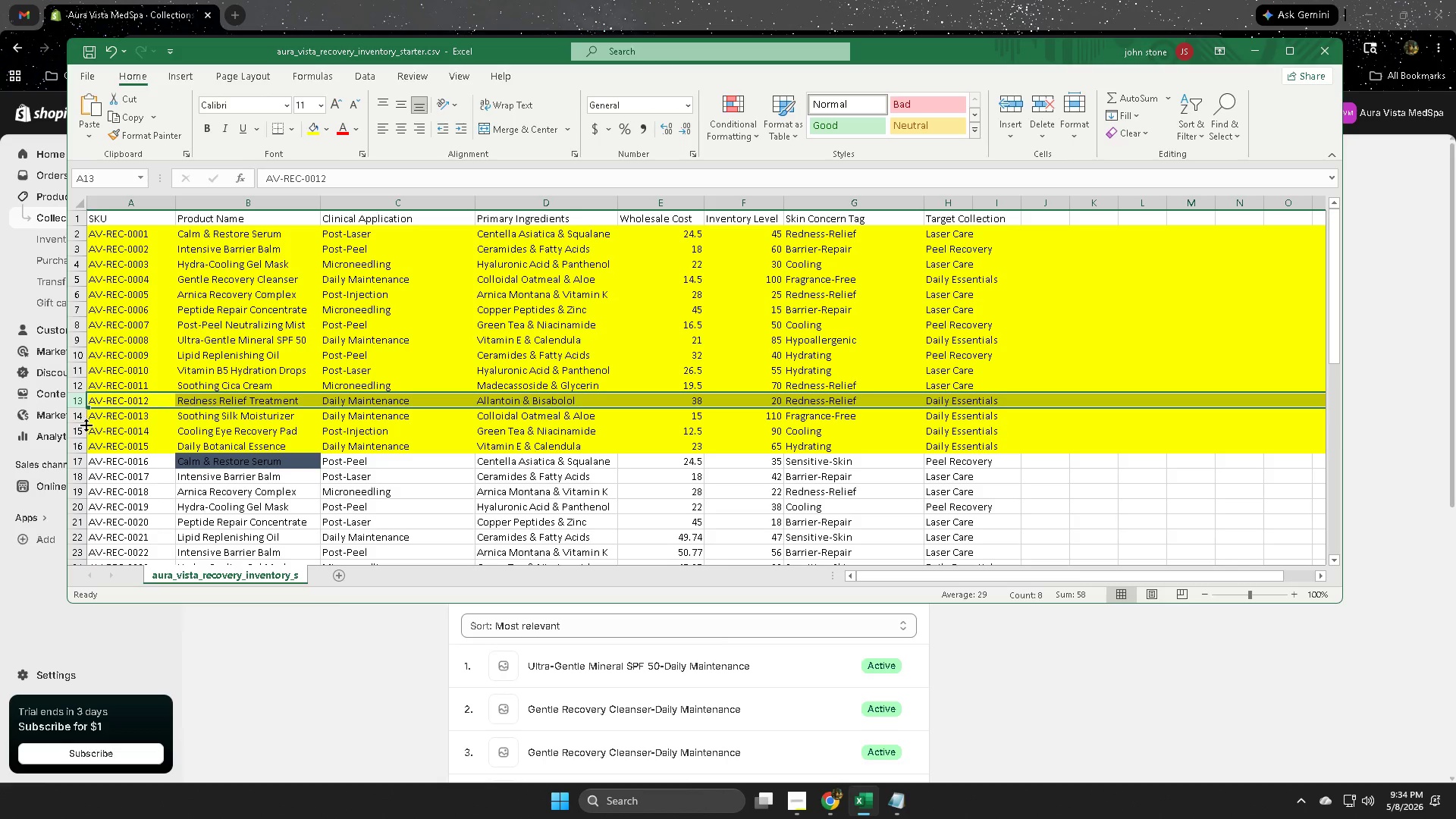 
wait(6.16)
 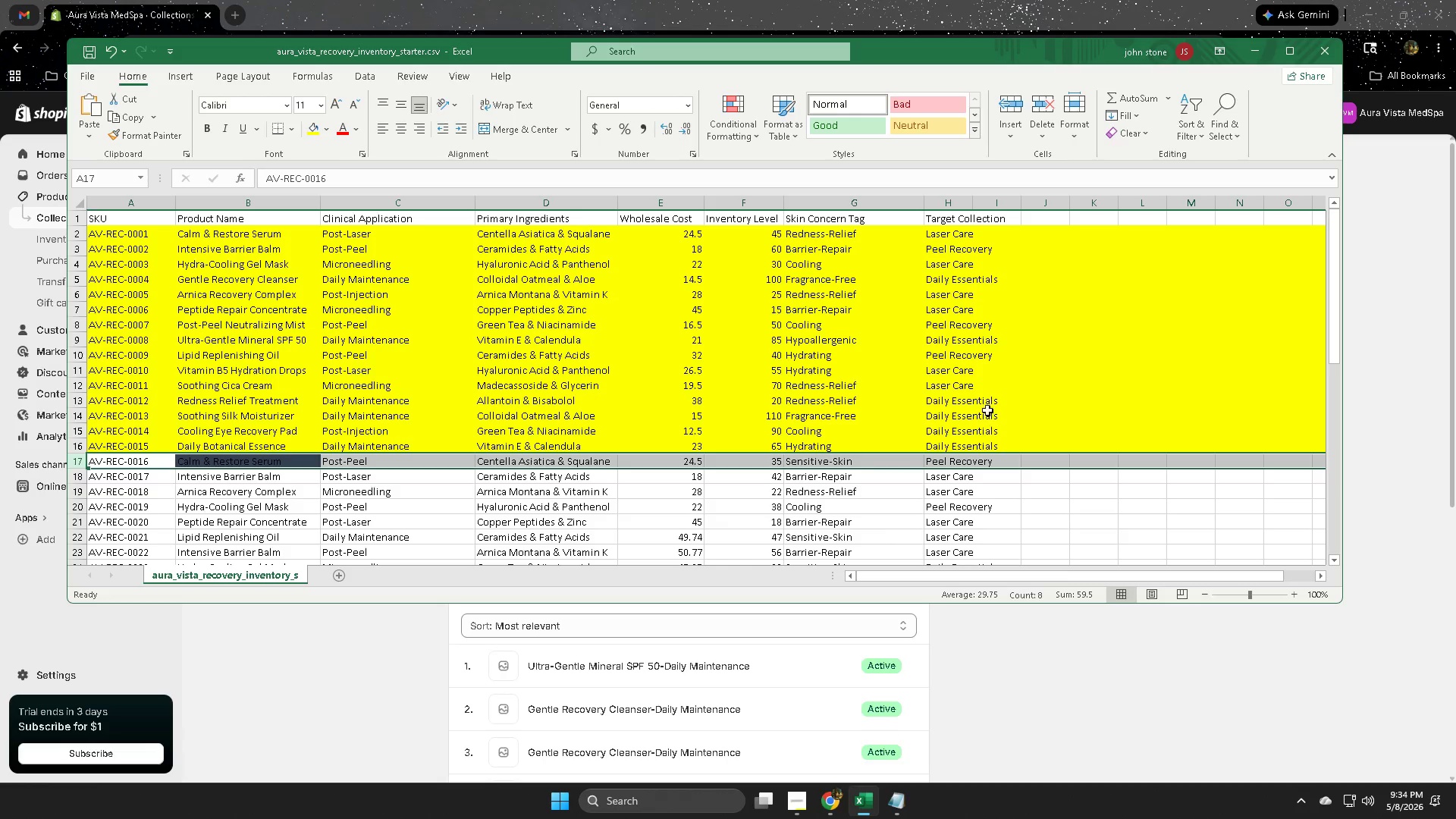 
left_click([80, 417])
 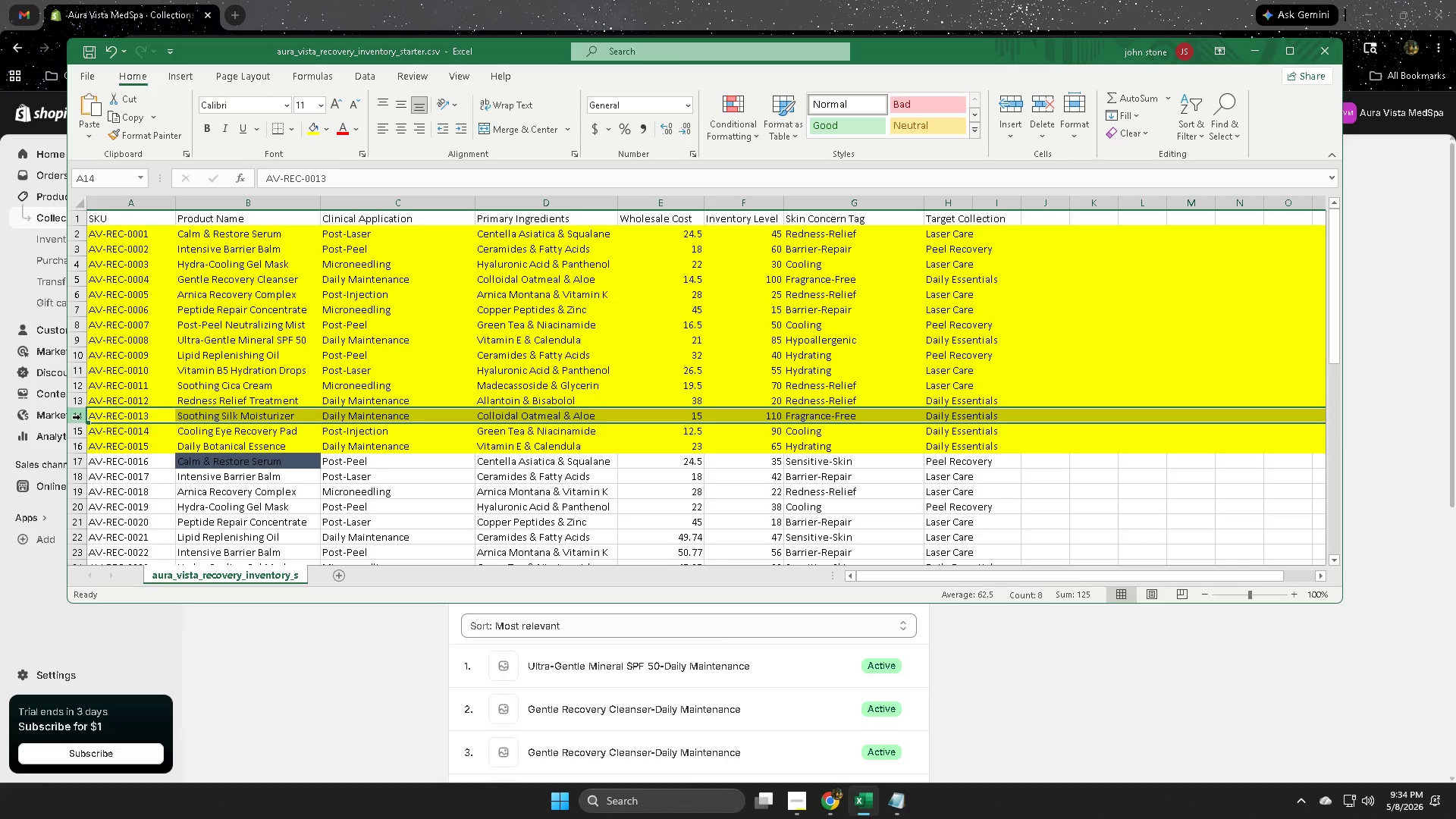 
wait(7.26)
 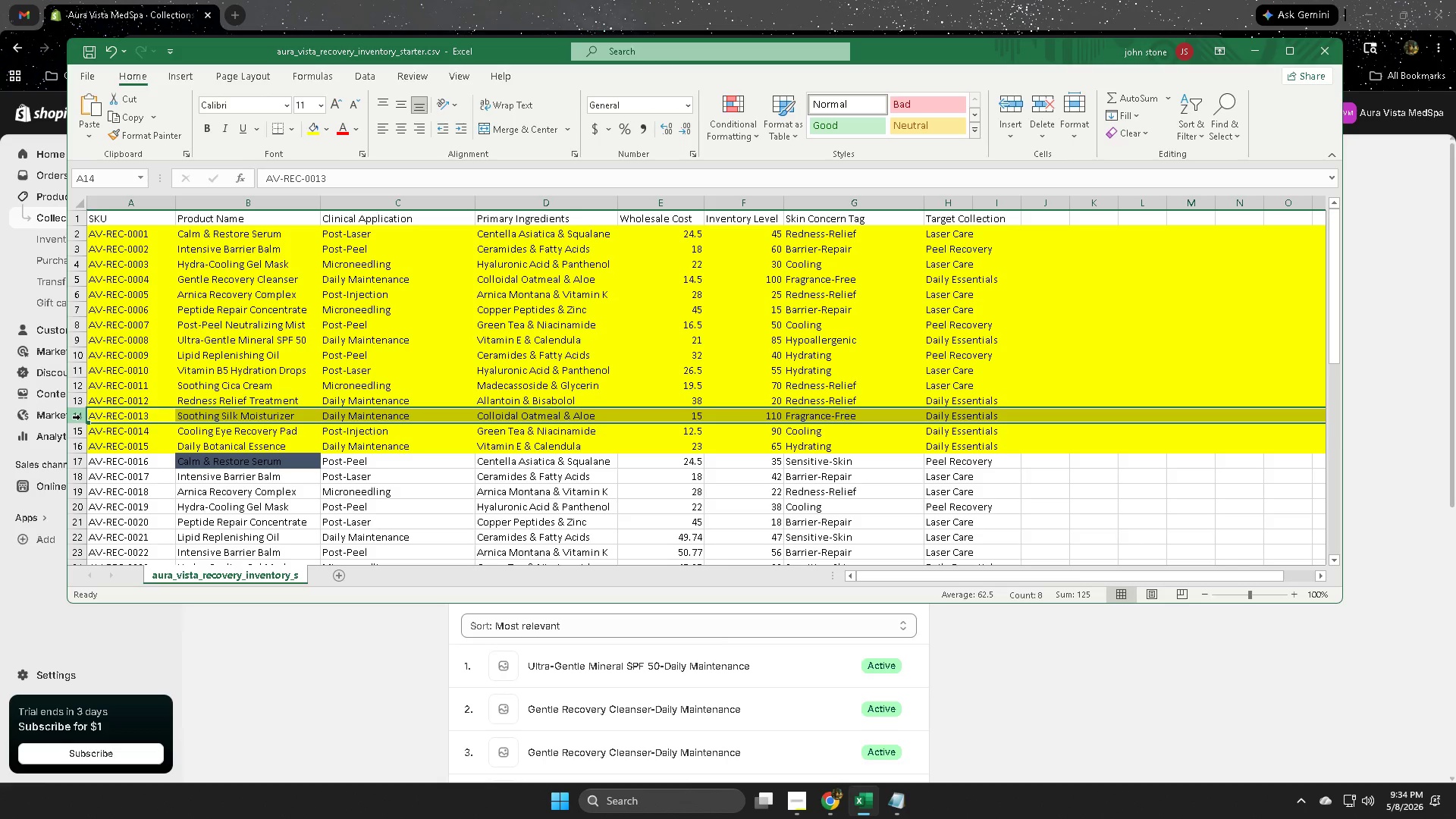 
left_click([78, 431])
 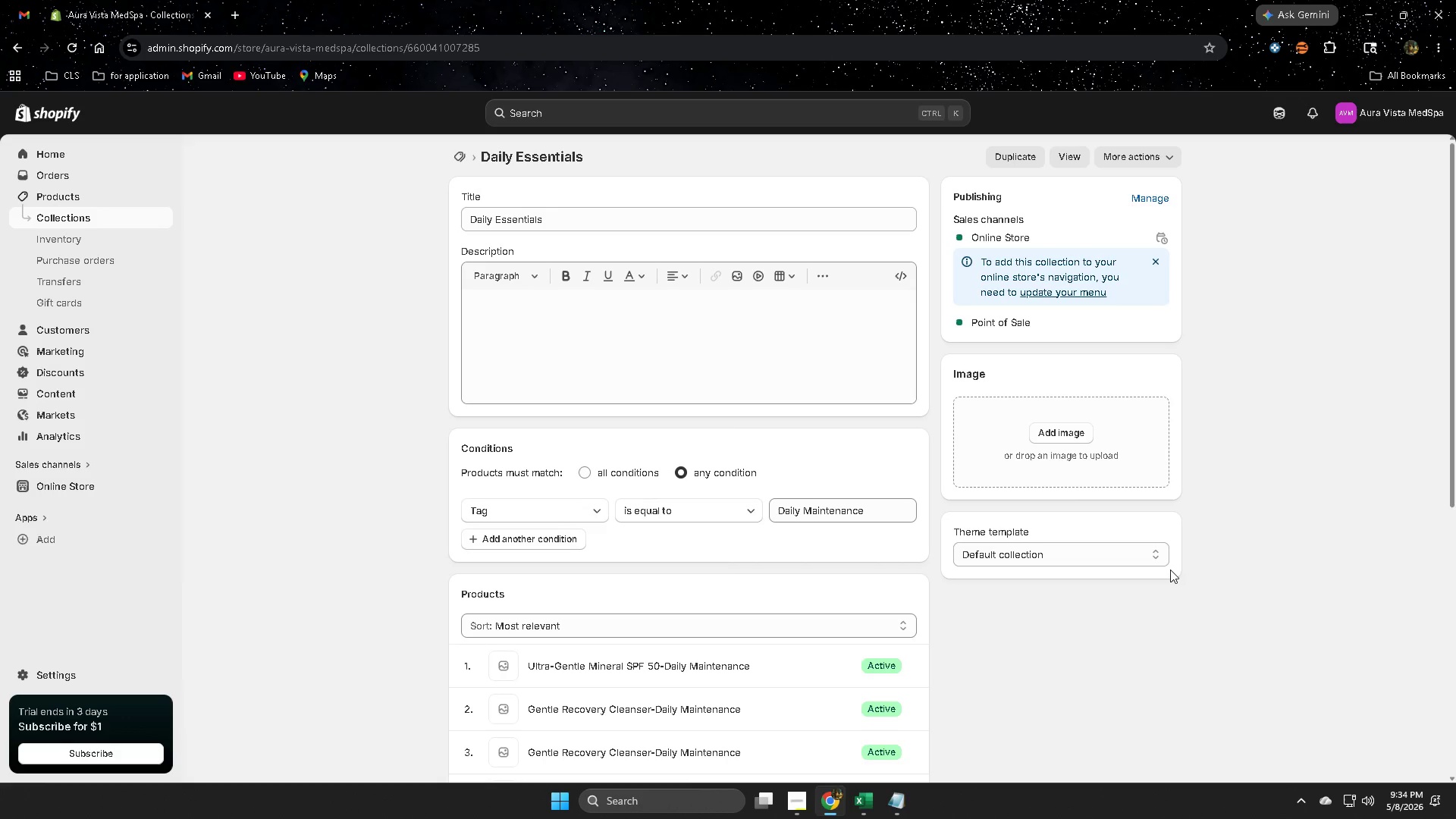 
wait(5.99)
 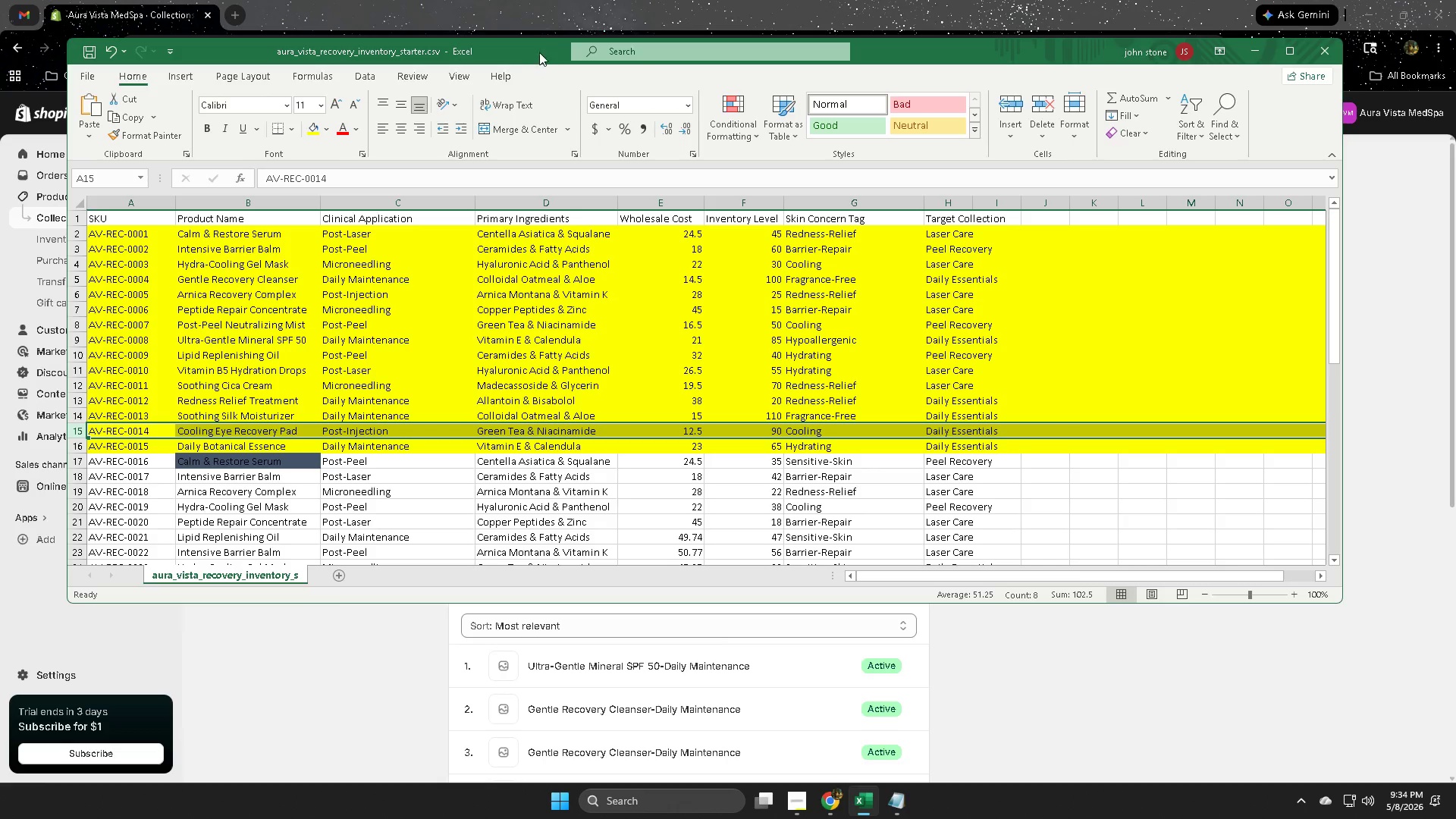 
scroll: coordinate [1003, 599], scroll_direction: down, amount: 8.0
 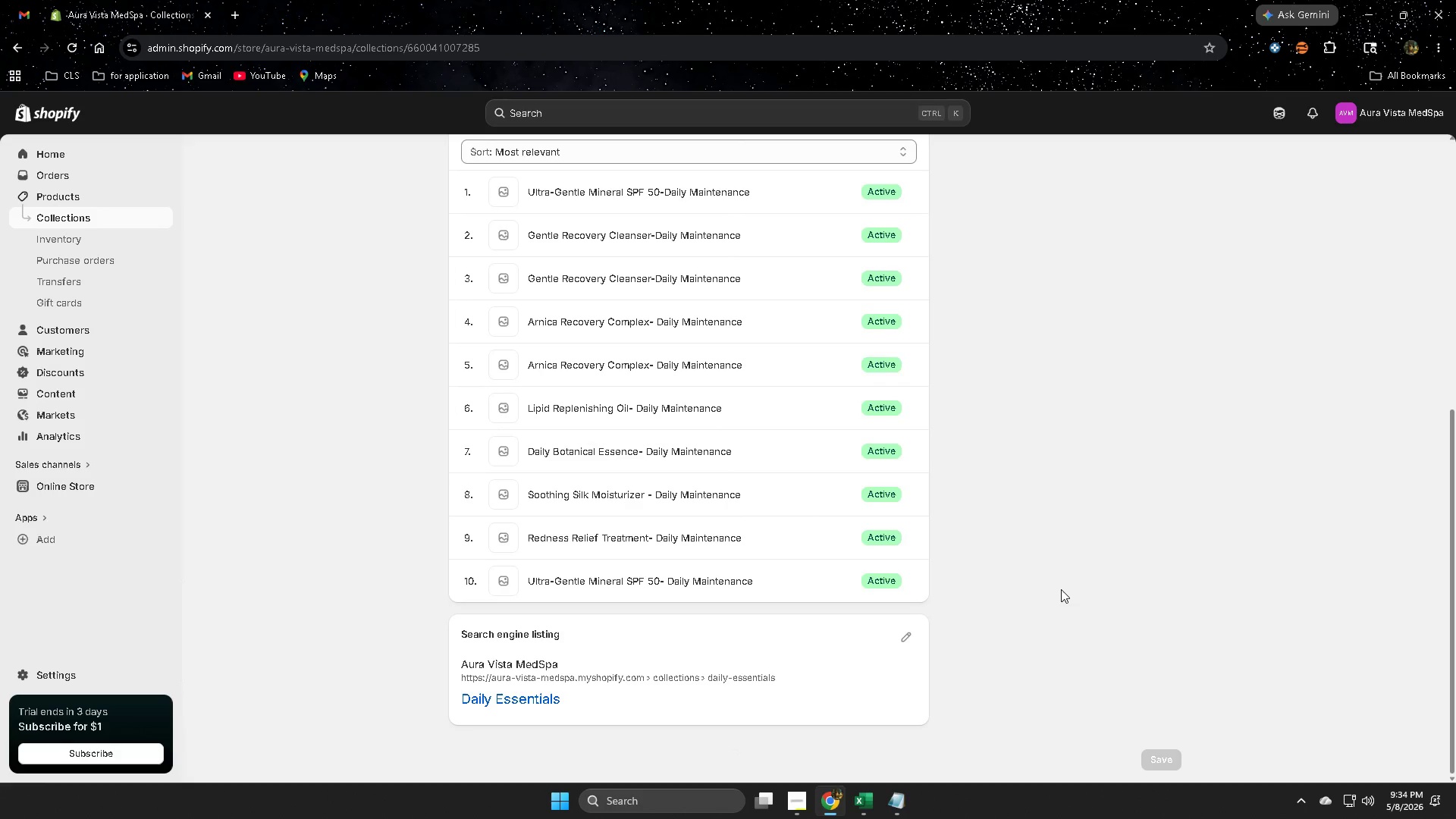 
scroll: coordinate [1056, 587], scroll_direction: up, amount: 8.0
 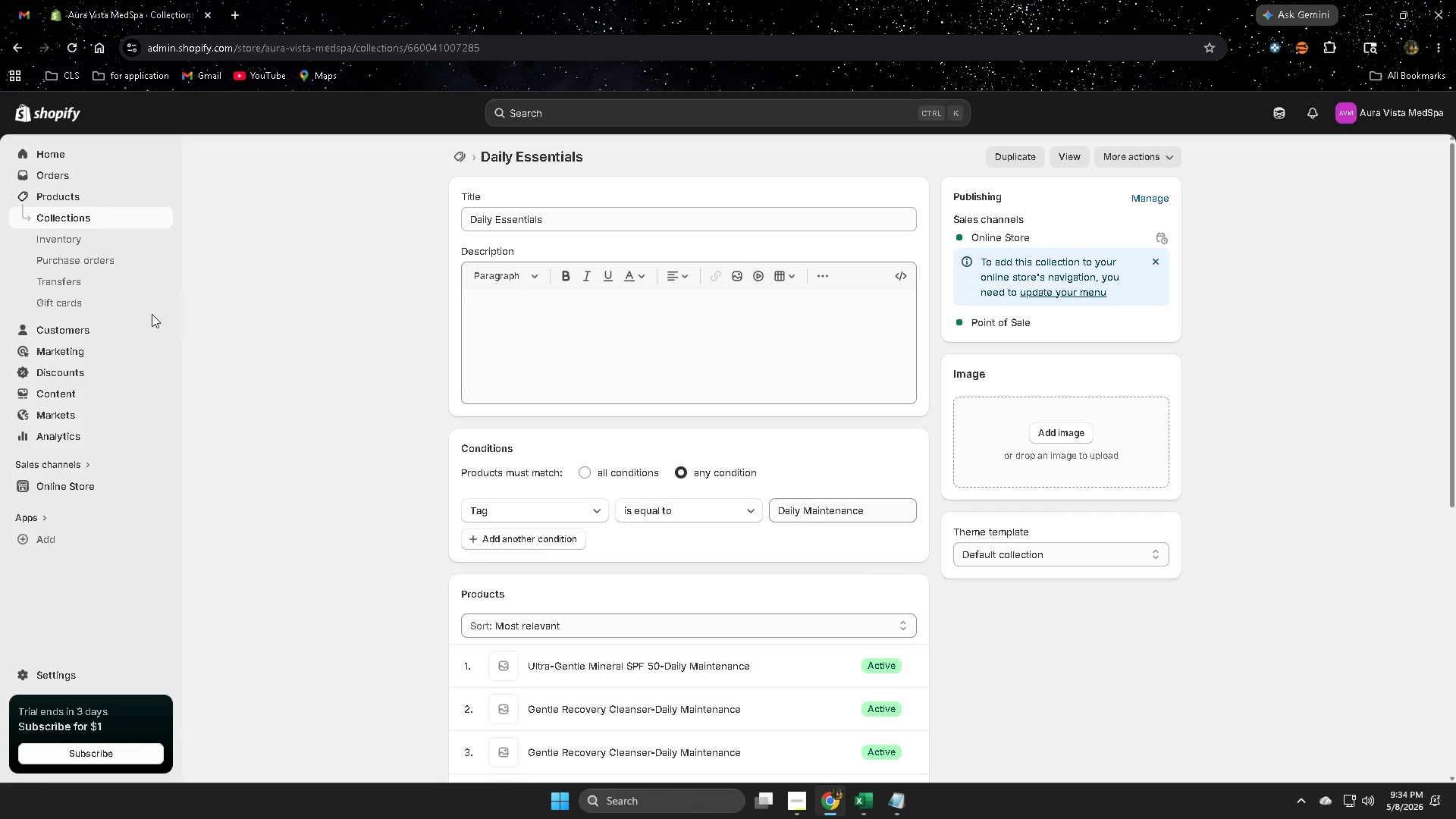 
wait(7.29)
 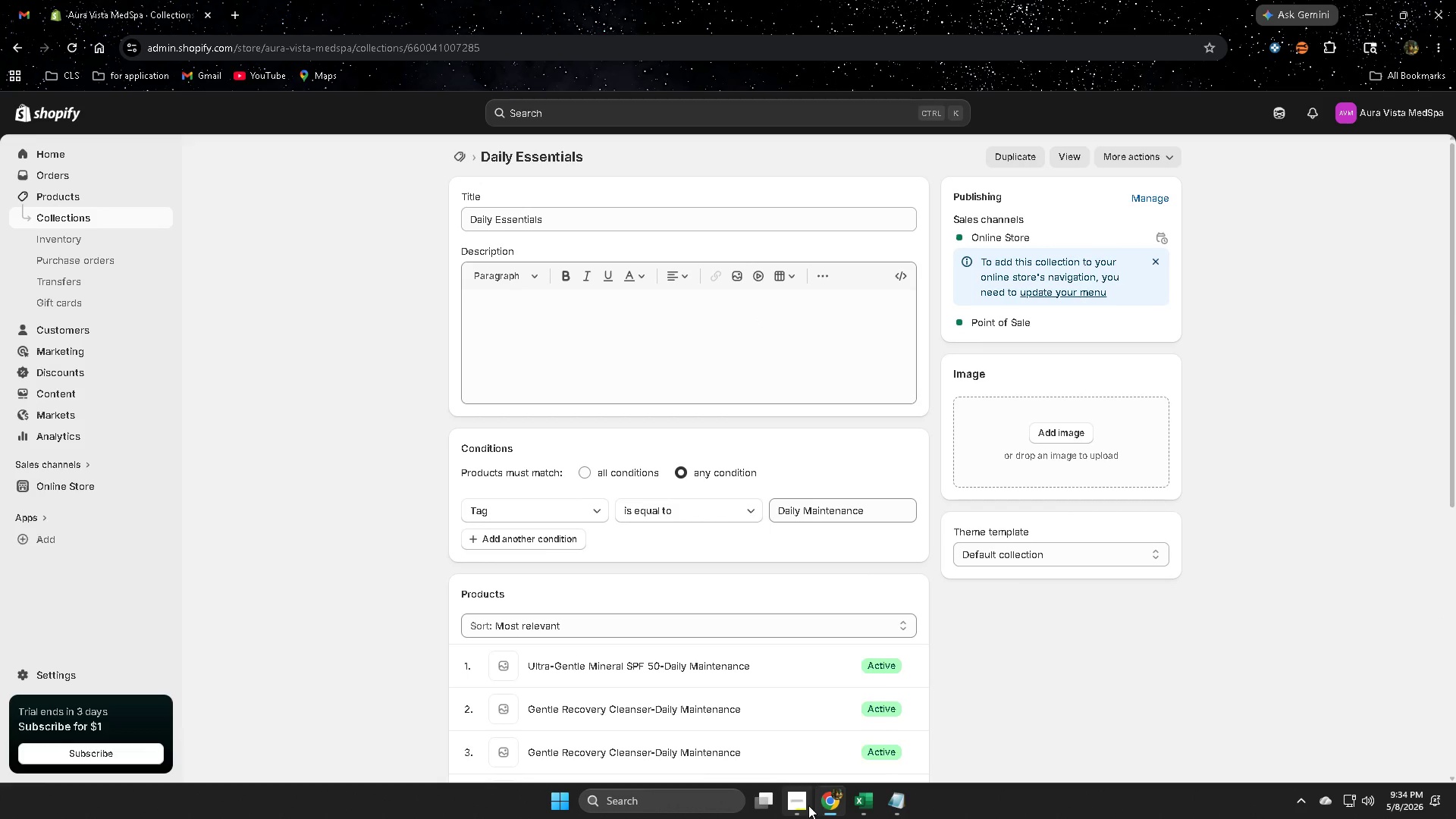 
left_click([866, 811])
 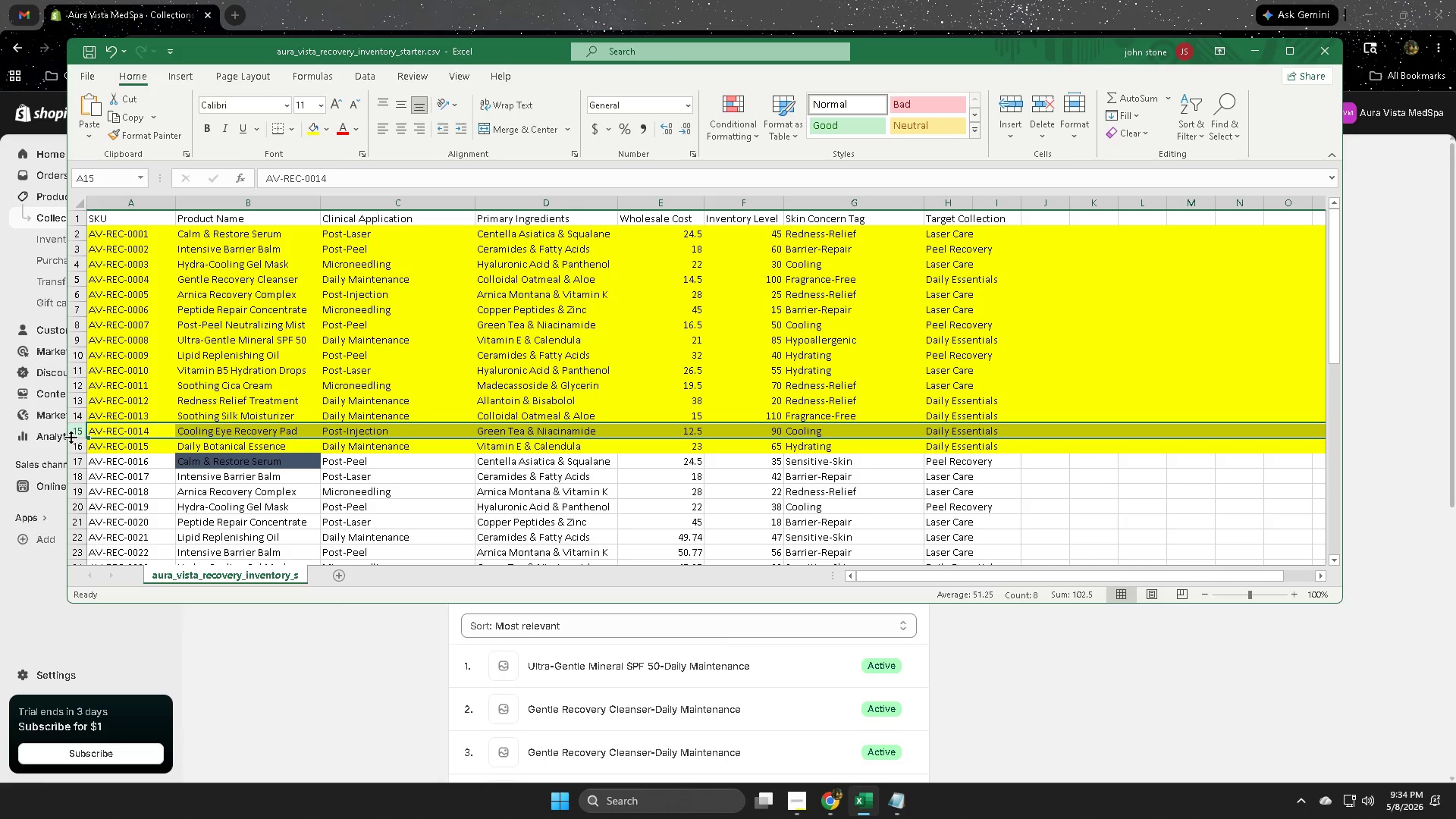 
wait(5.94)
 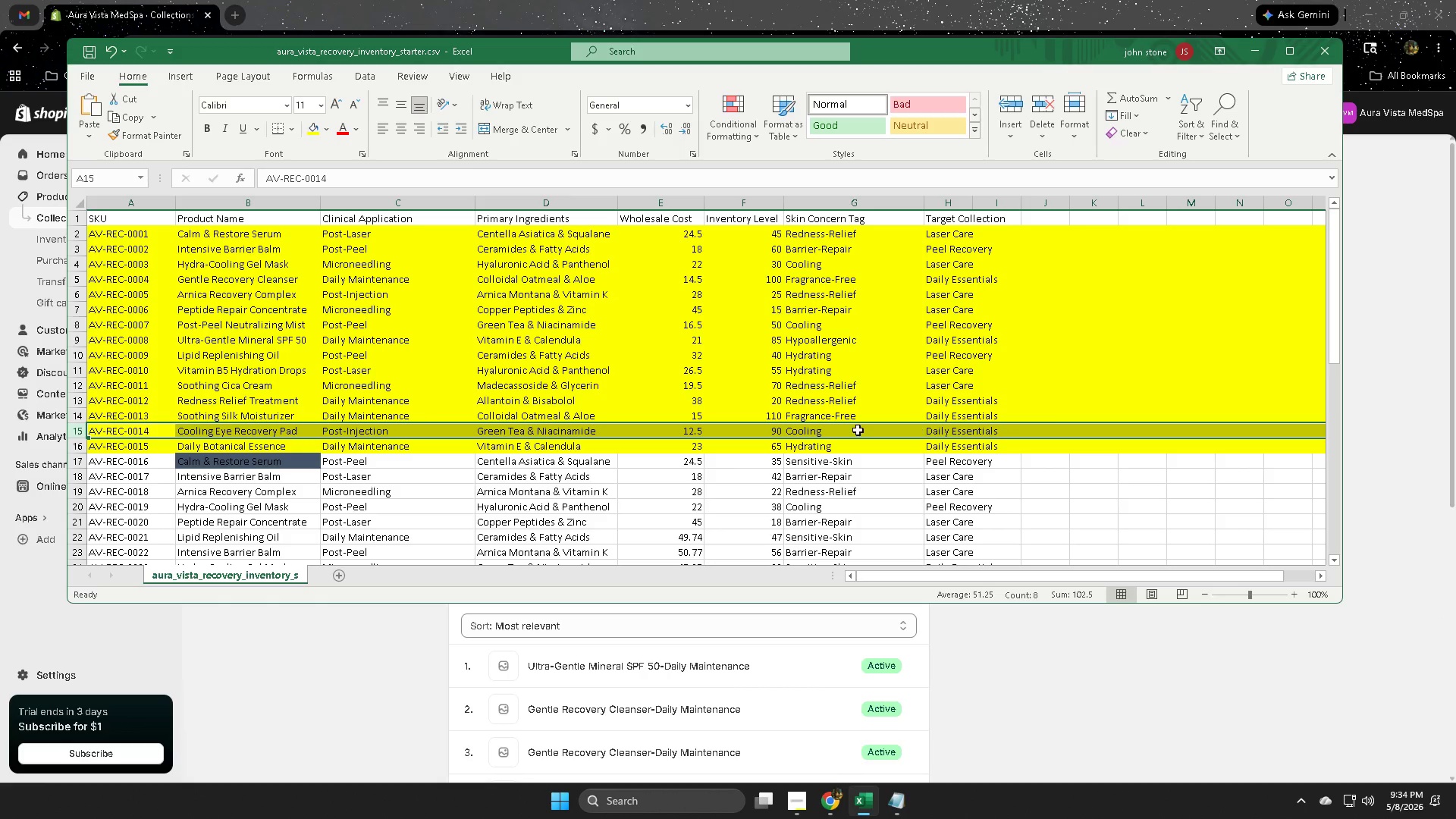 
left_click([77, 417])
 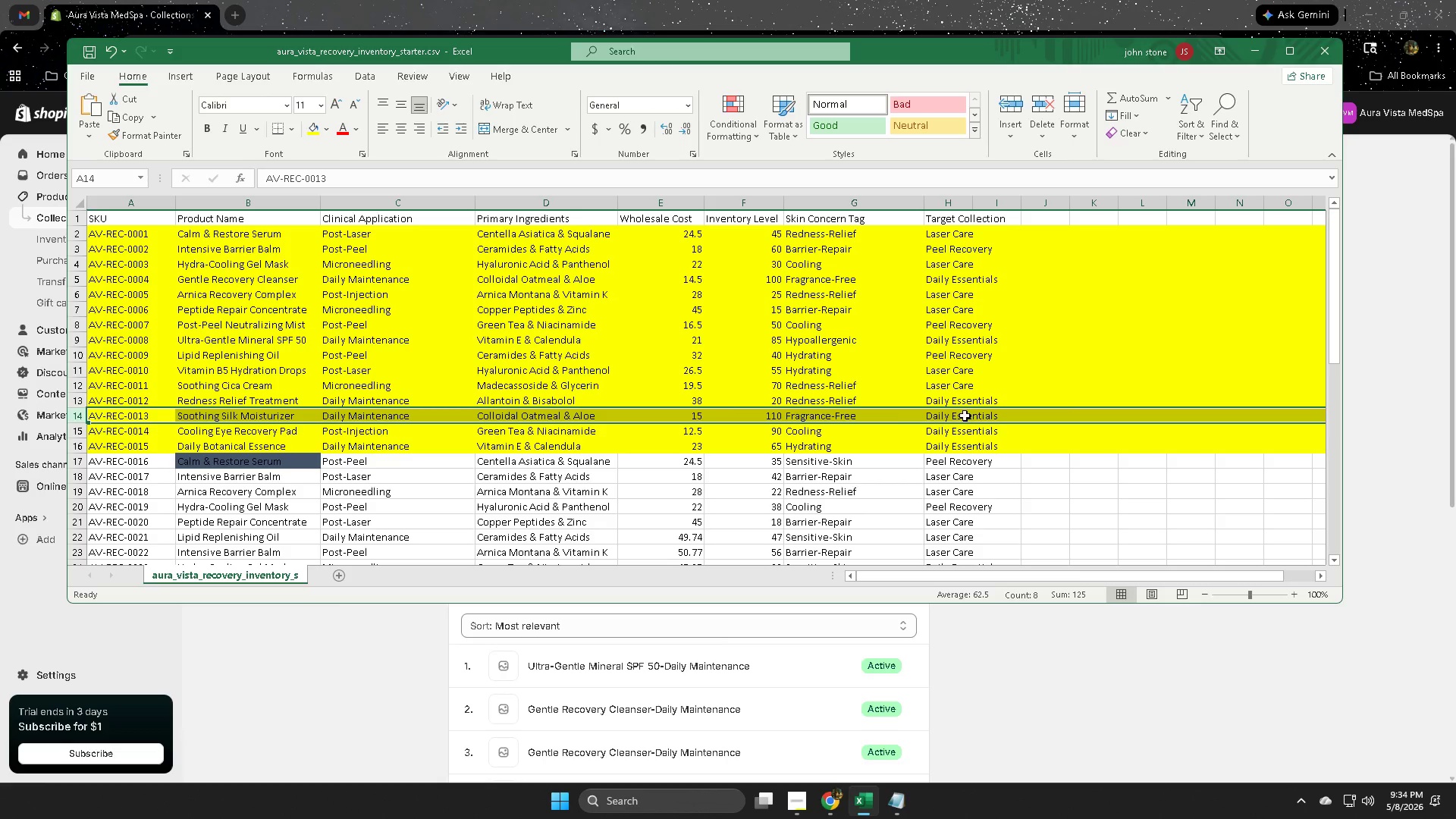 
double_click([849, 417])
 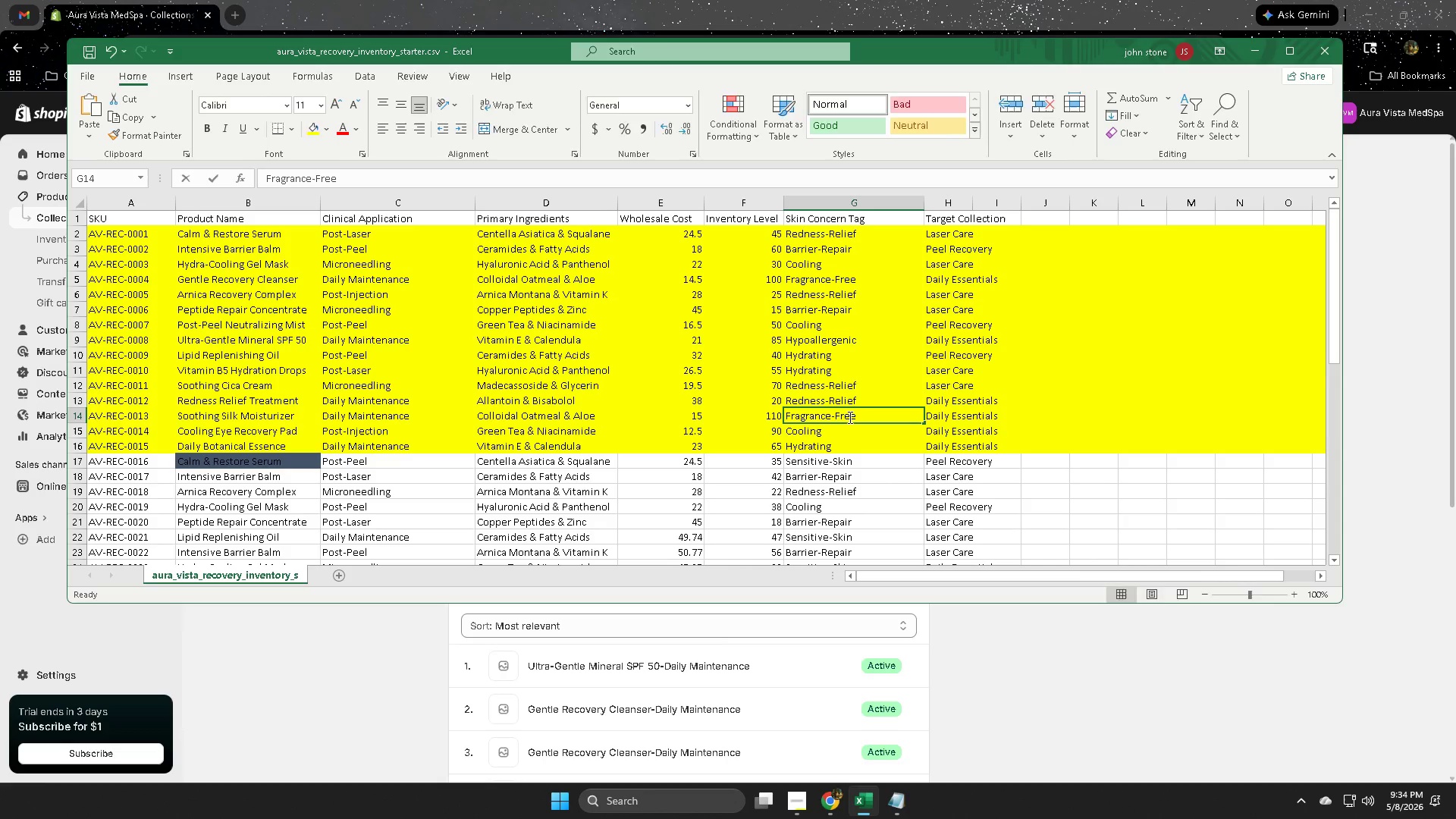 
triple_click([849, 417])
 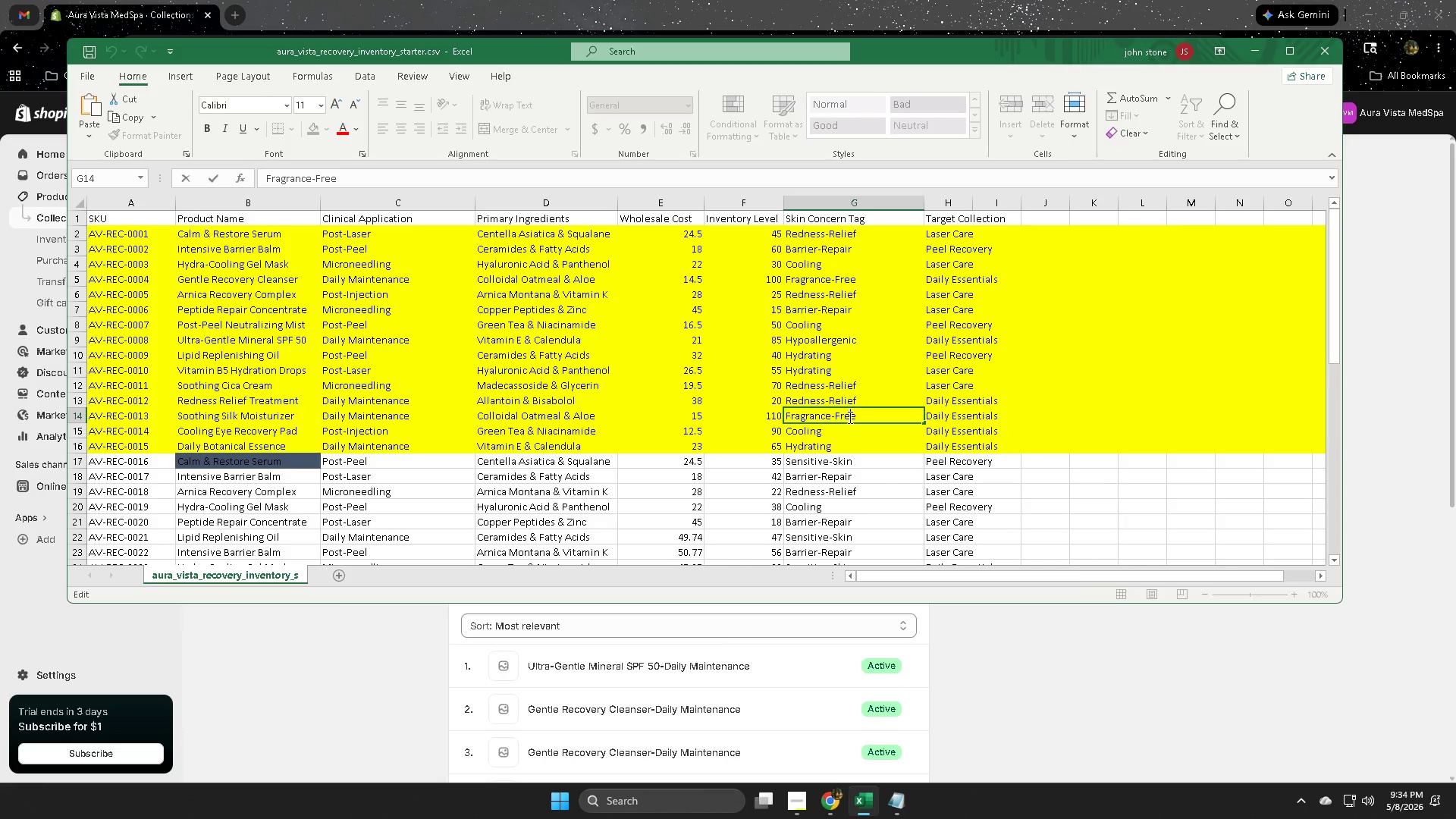 
triple_click([849, 417])
 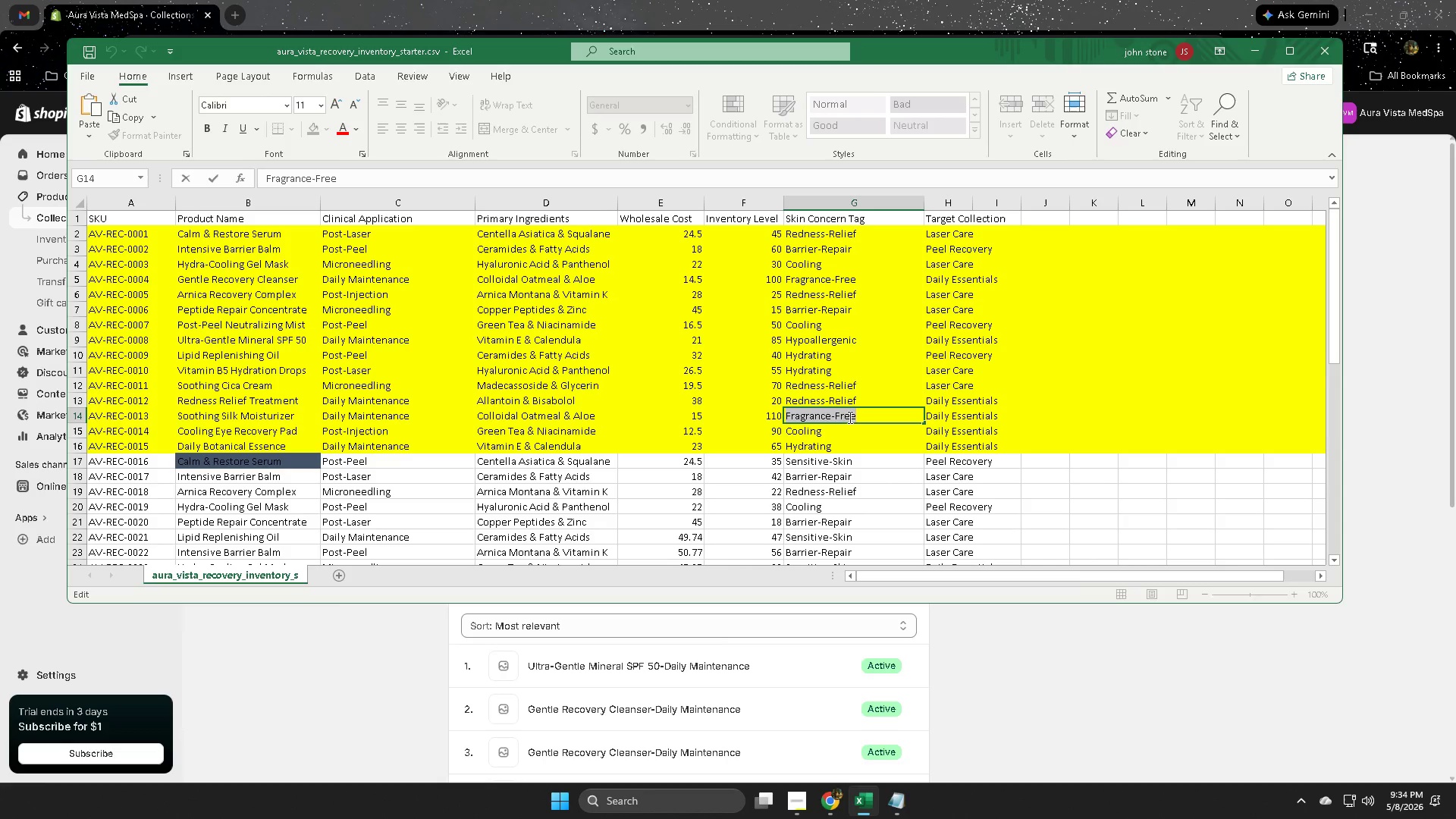 
left_click_drag(start_coordinate=[849, 417], to_coordinate=[830, 419])
 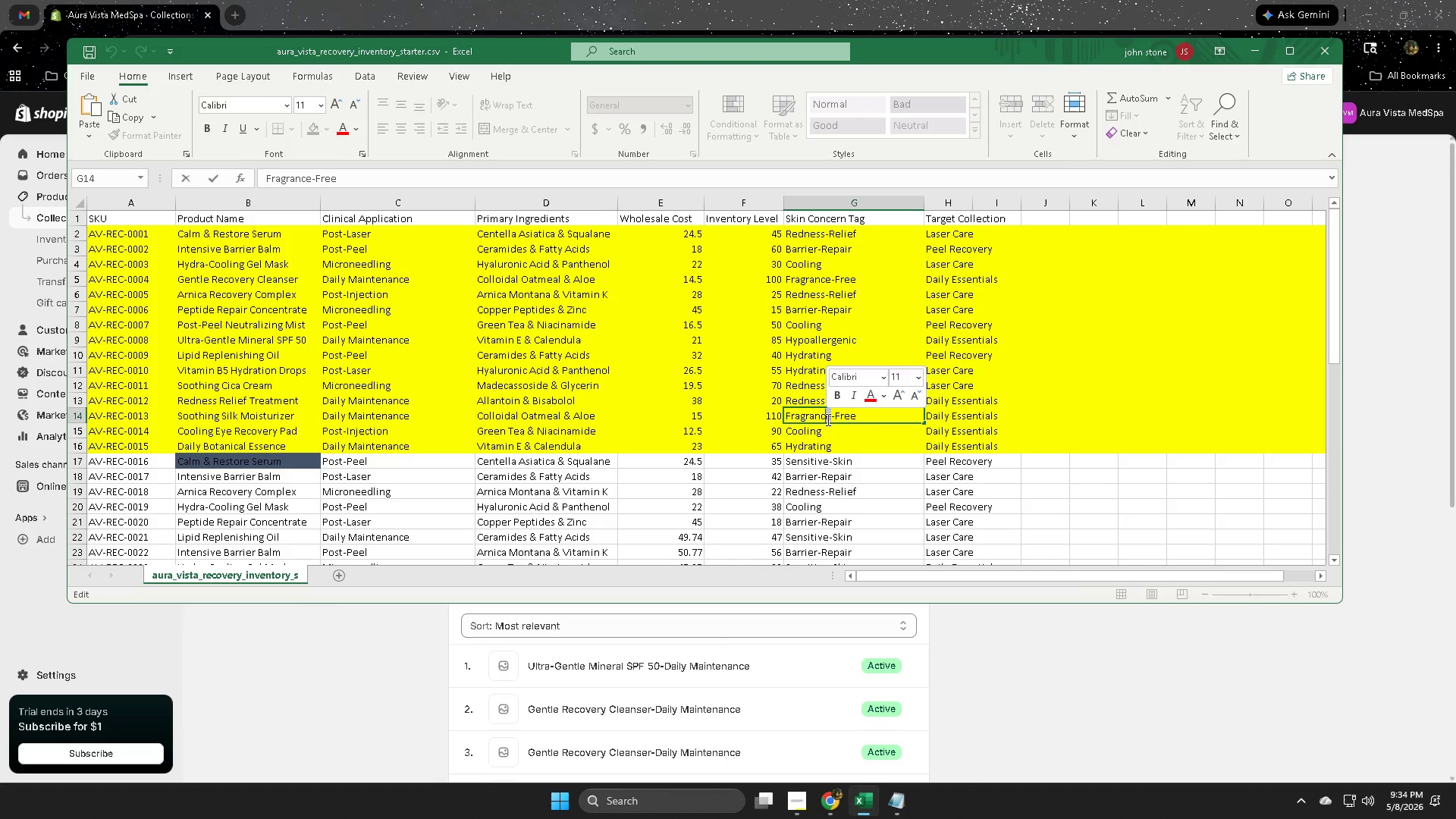 
key(Control+ControlLeft)
 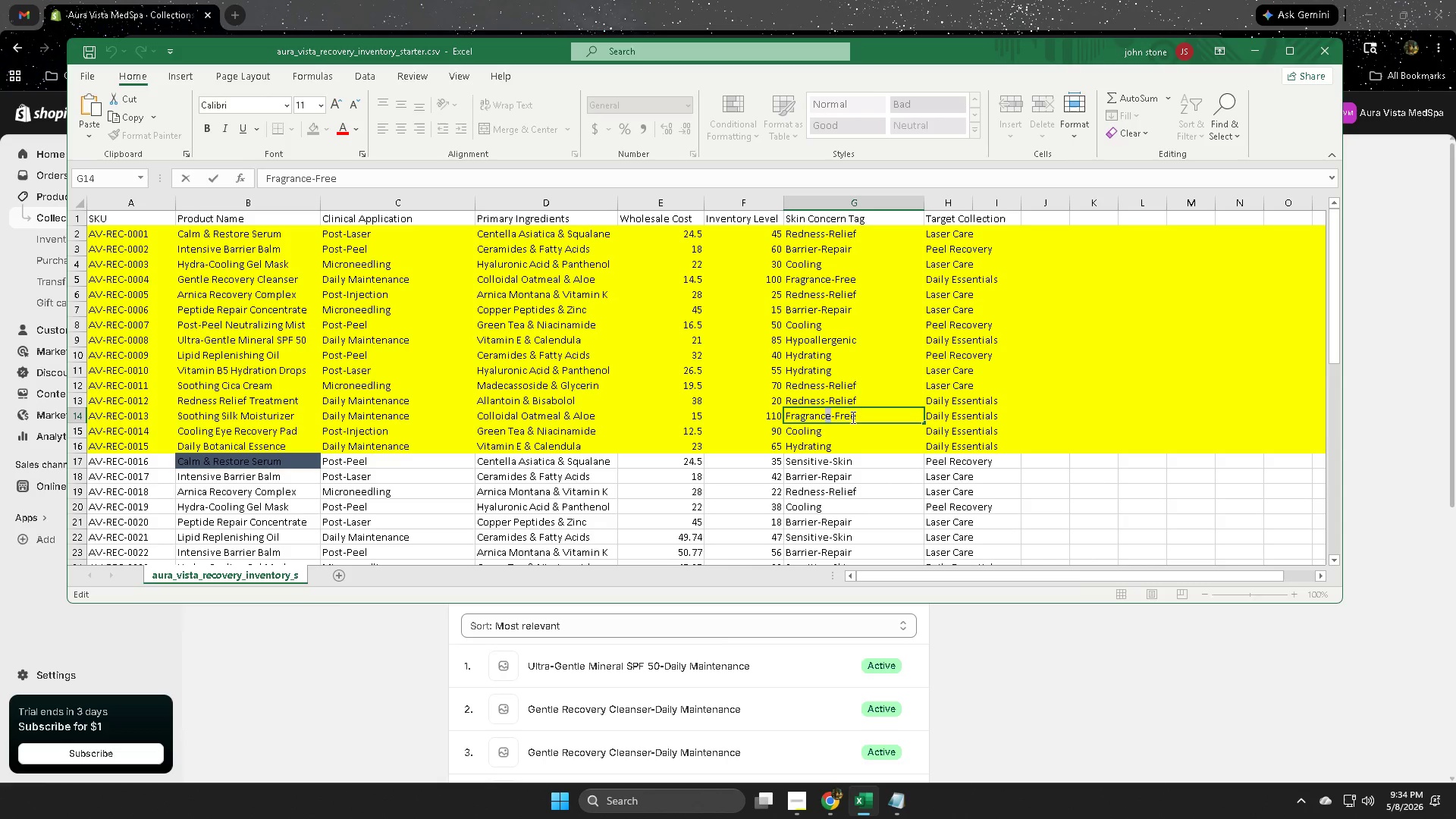 
double_click([852, 417])
 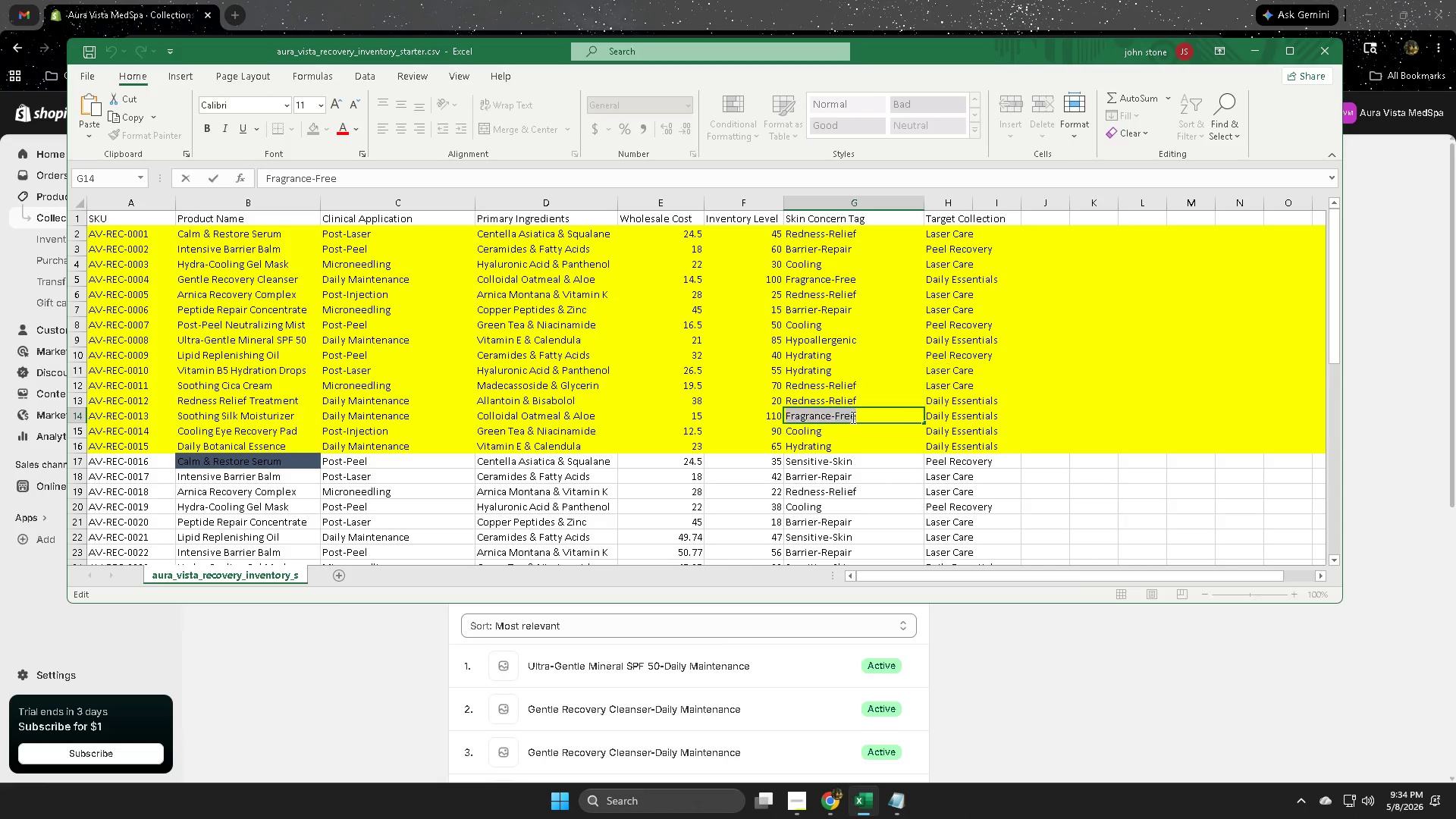 
triple_click([852, 417])
 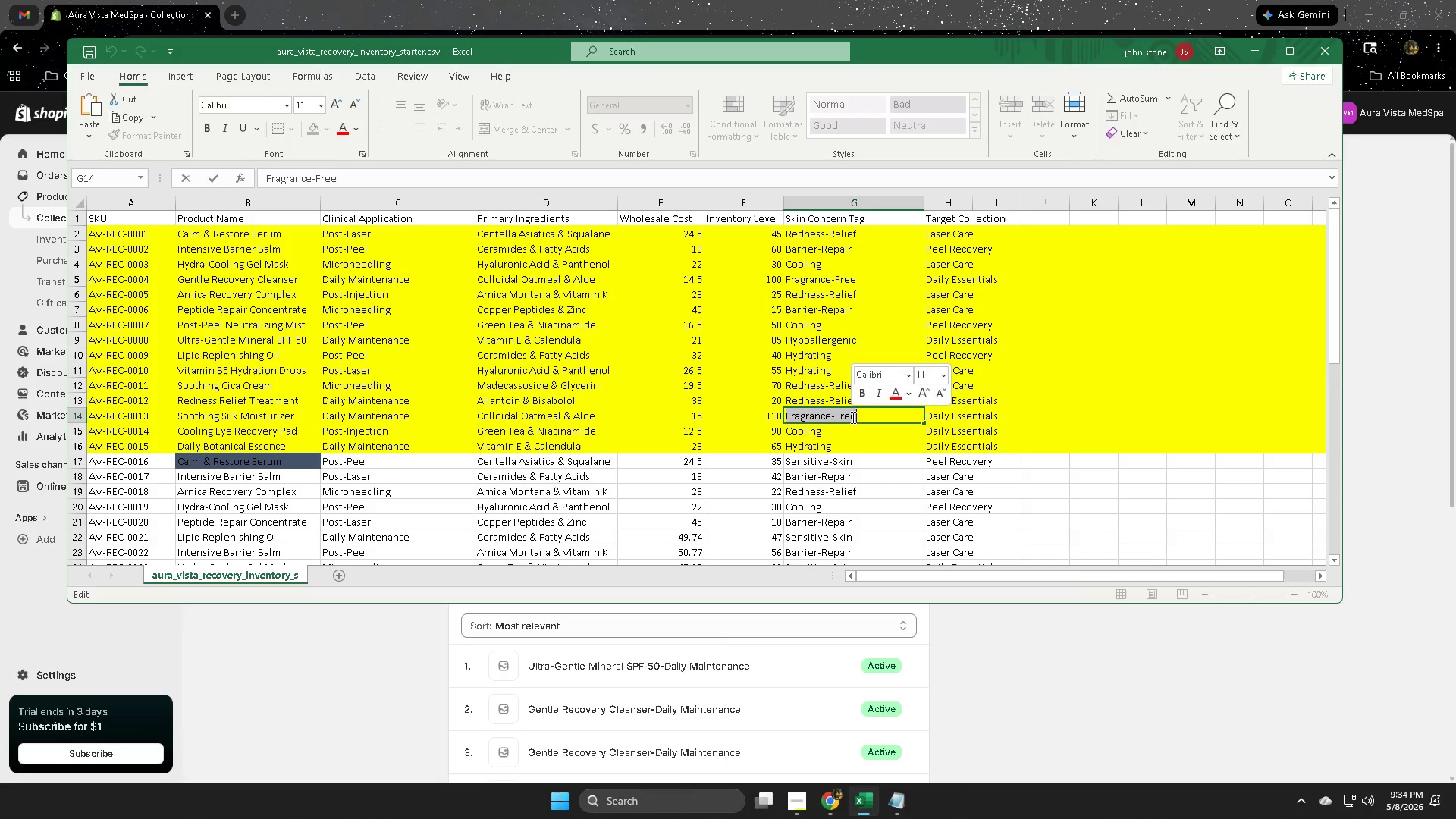 
key(Control+ControlLeft)
 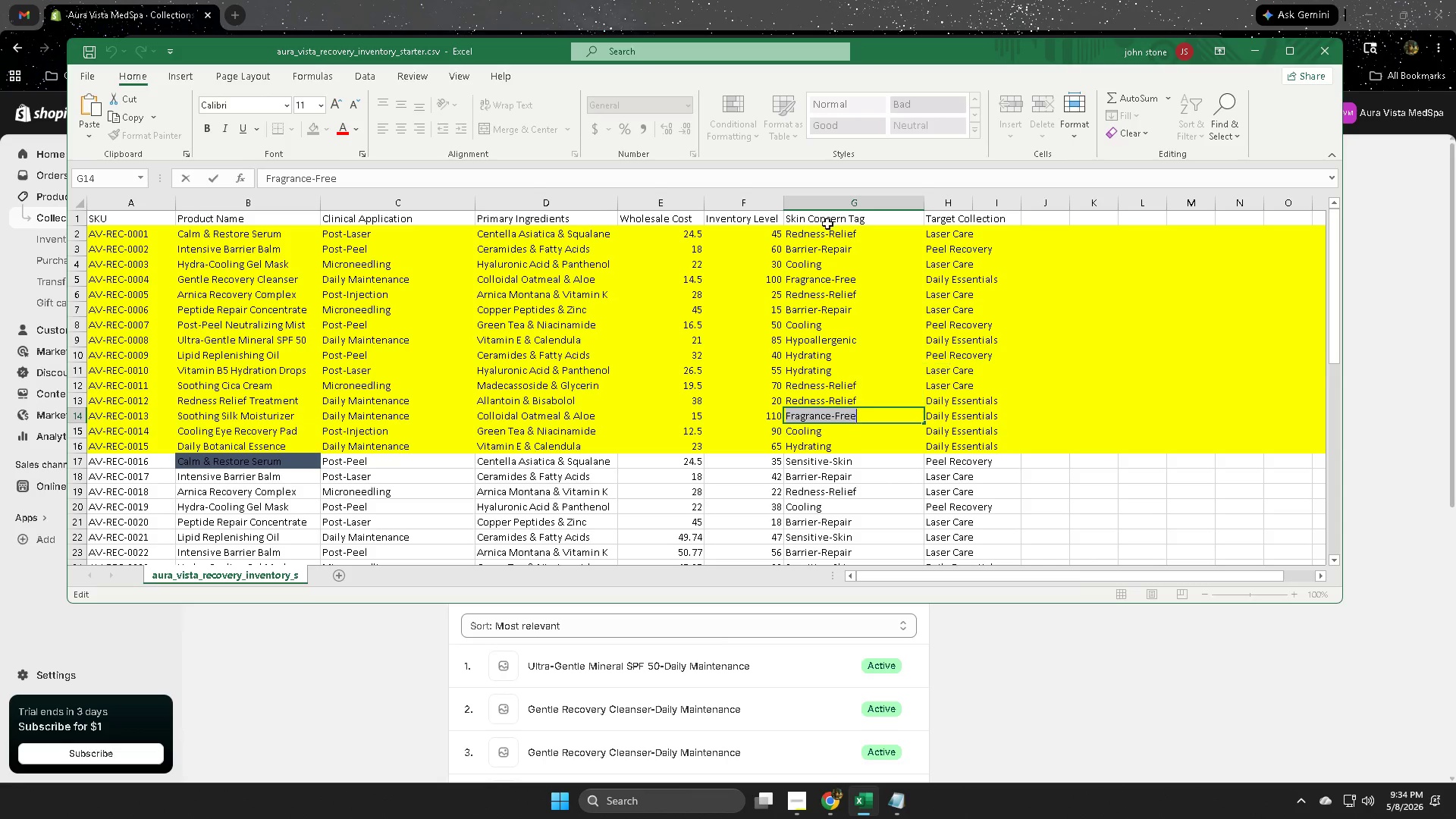 
key(Control+C)
 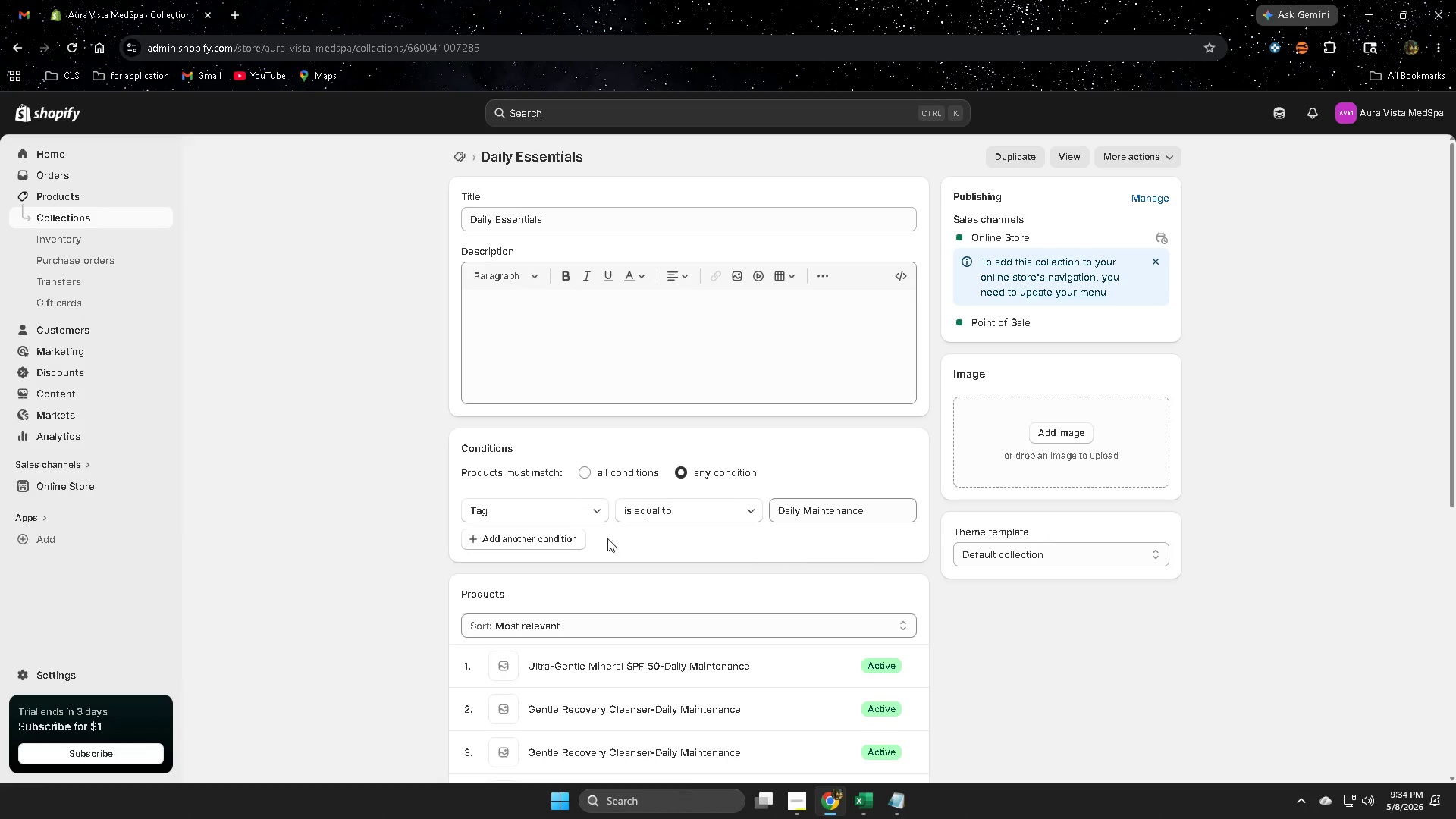 
left_click([509, 541])
 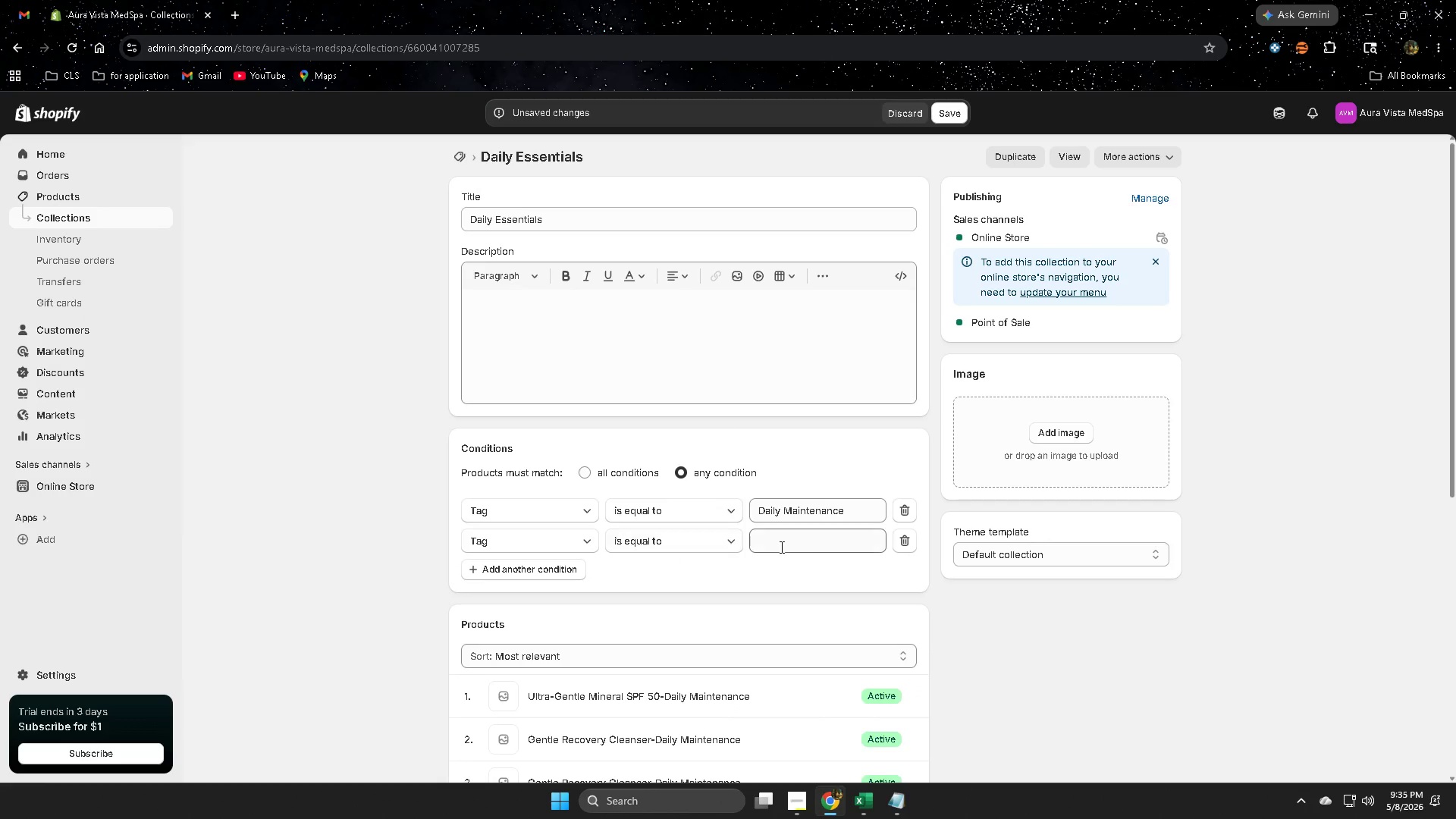 
left_click([814, 544])
 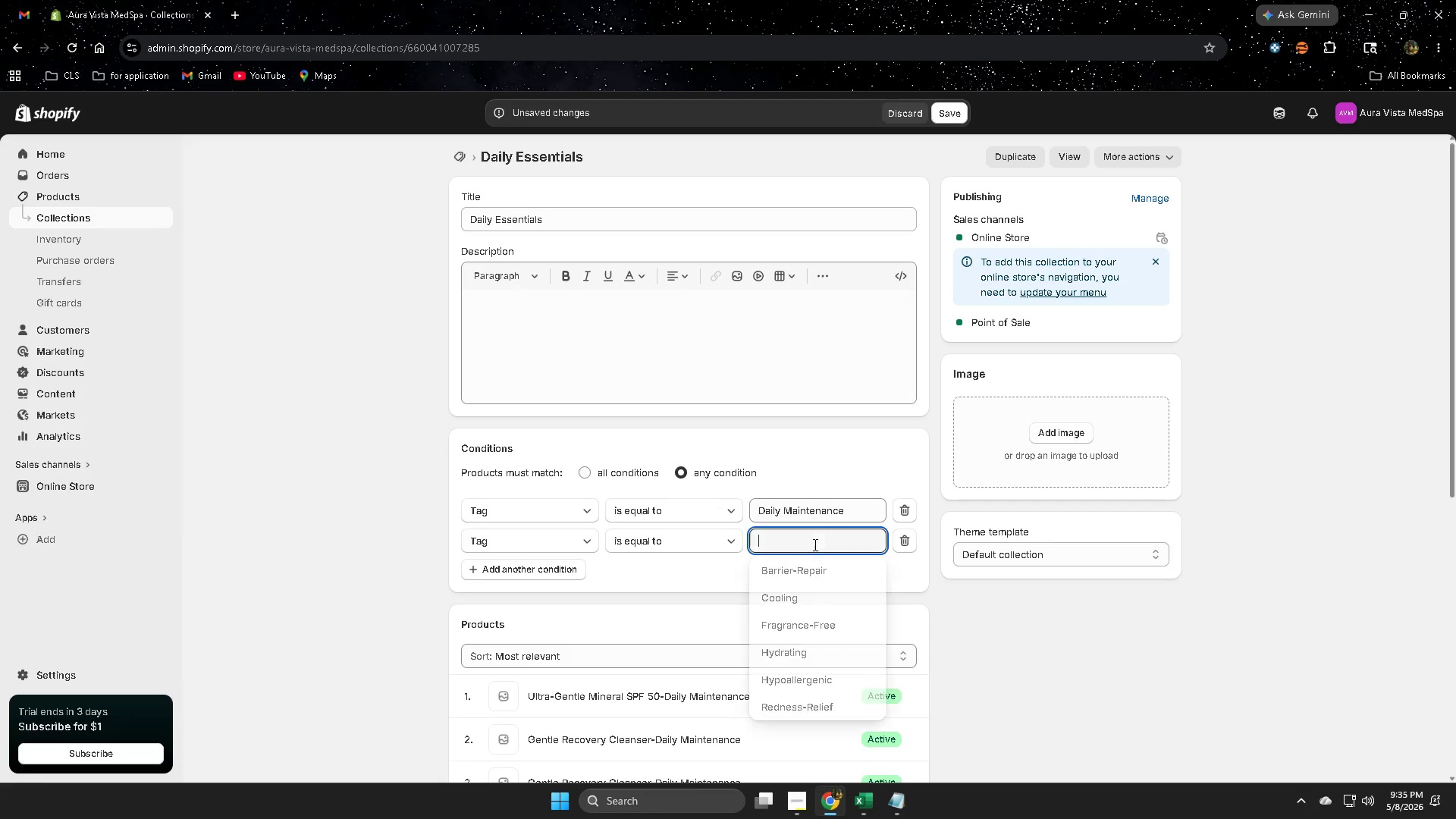 
key(Control+ControlLeft)
 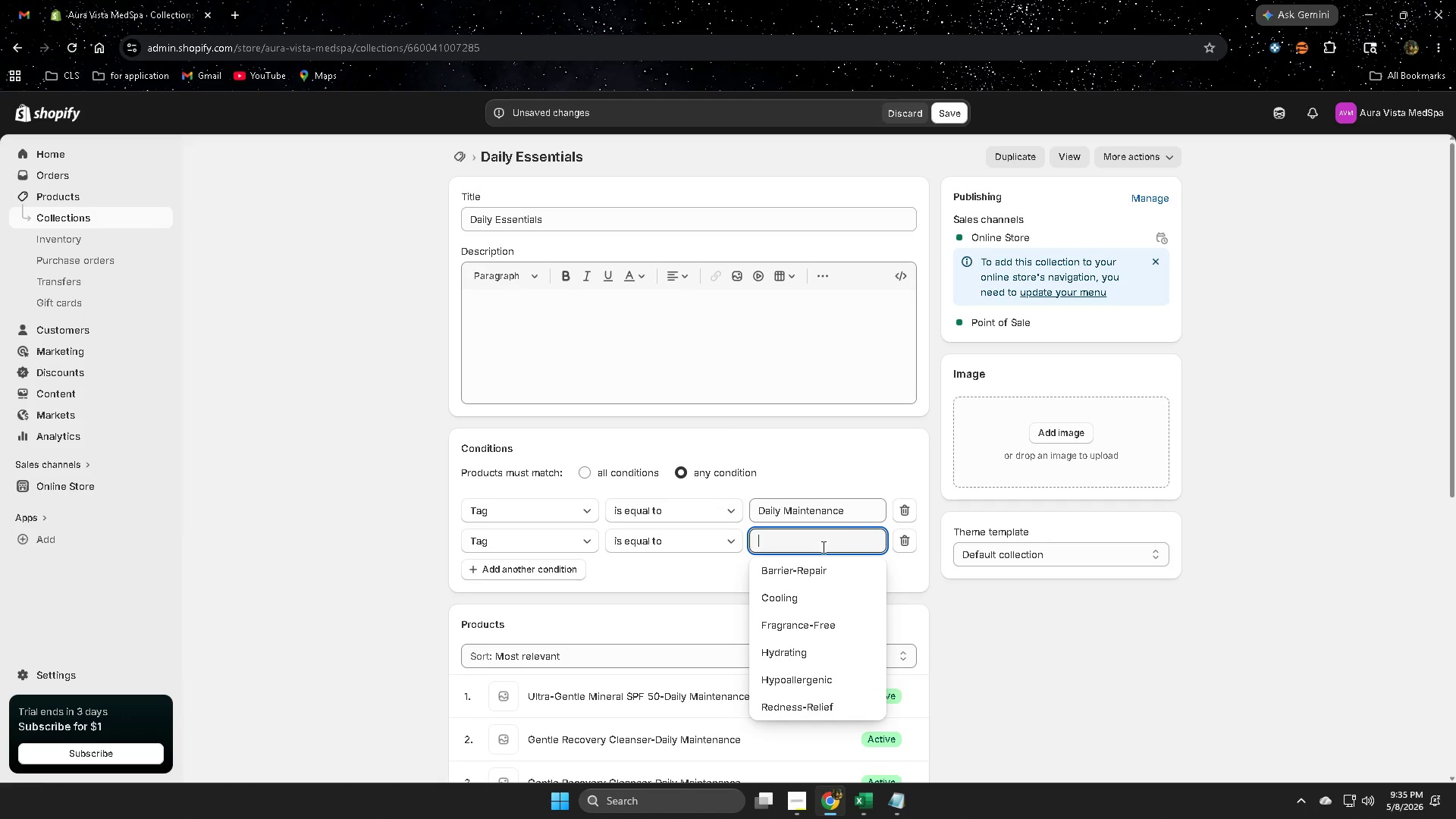 
key(Control+V)
 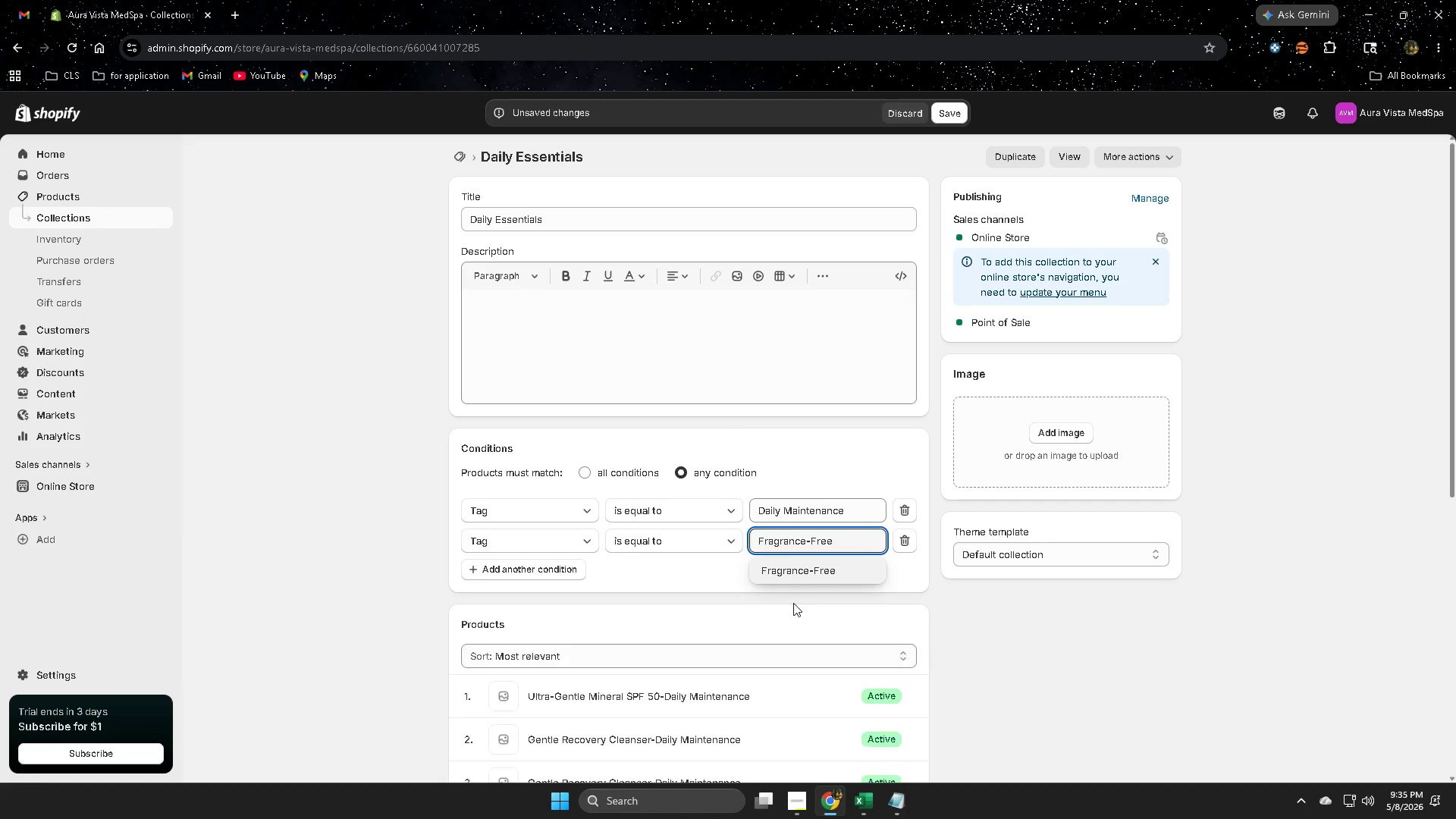 
left_click([795, 575])
 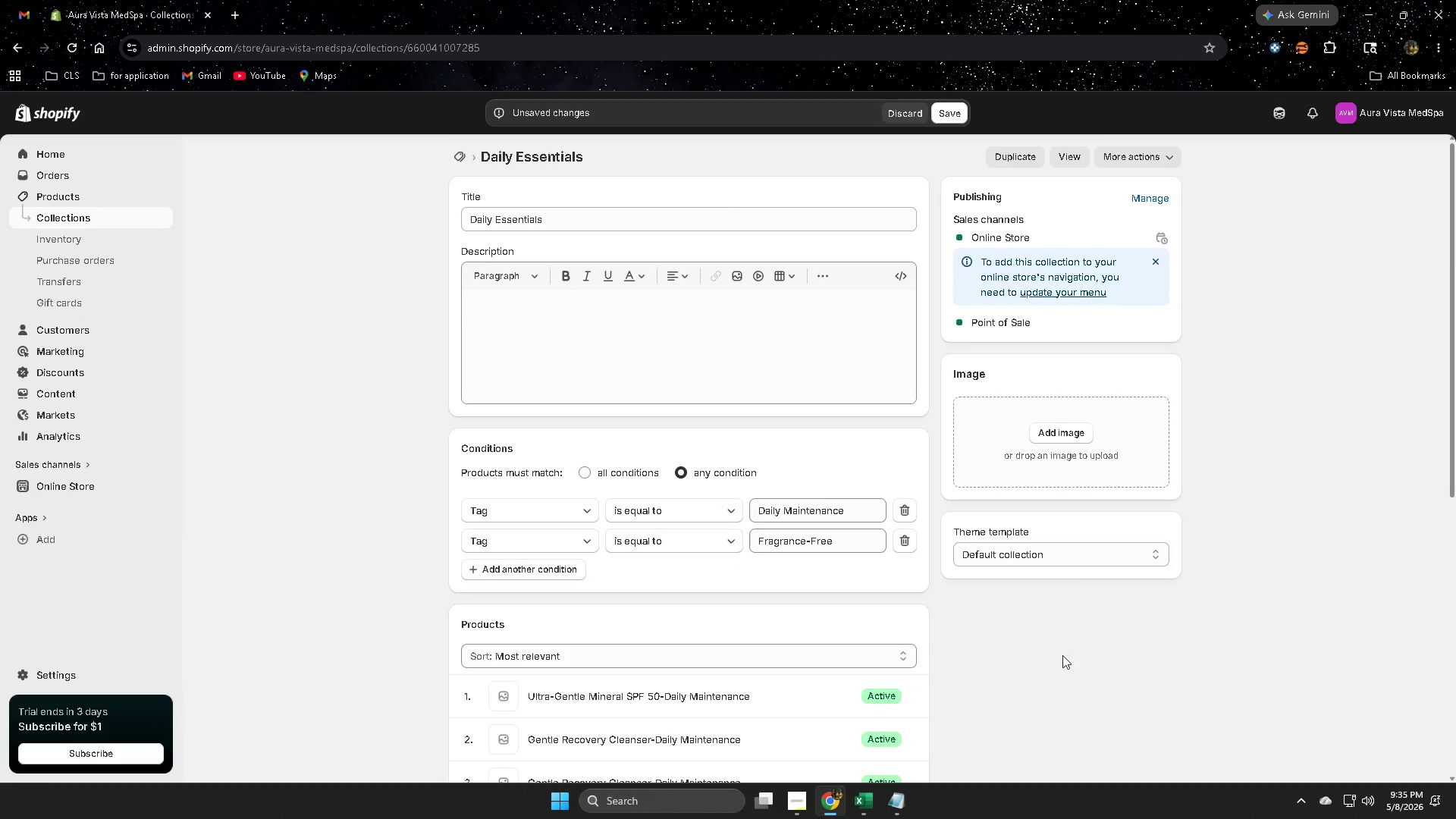 
scroll: coordinate [1048, 659], scroll_direction: down, amount: 8.0
 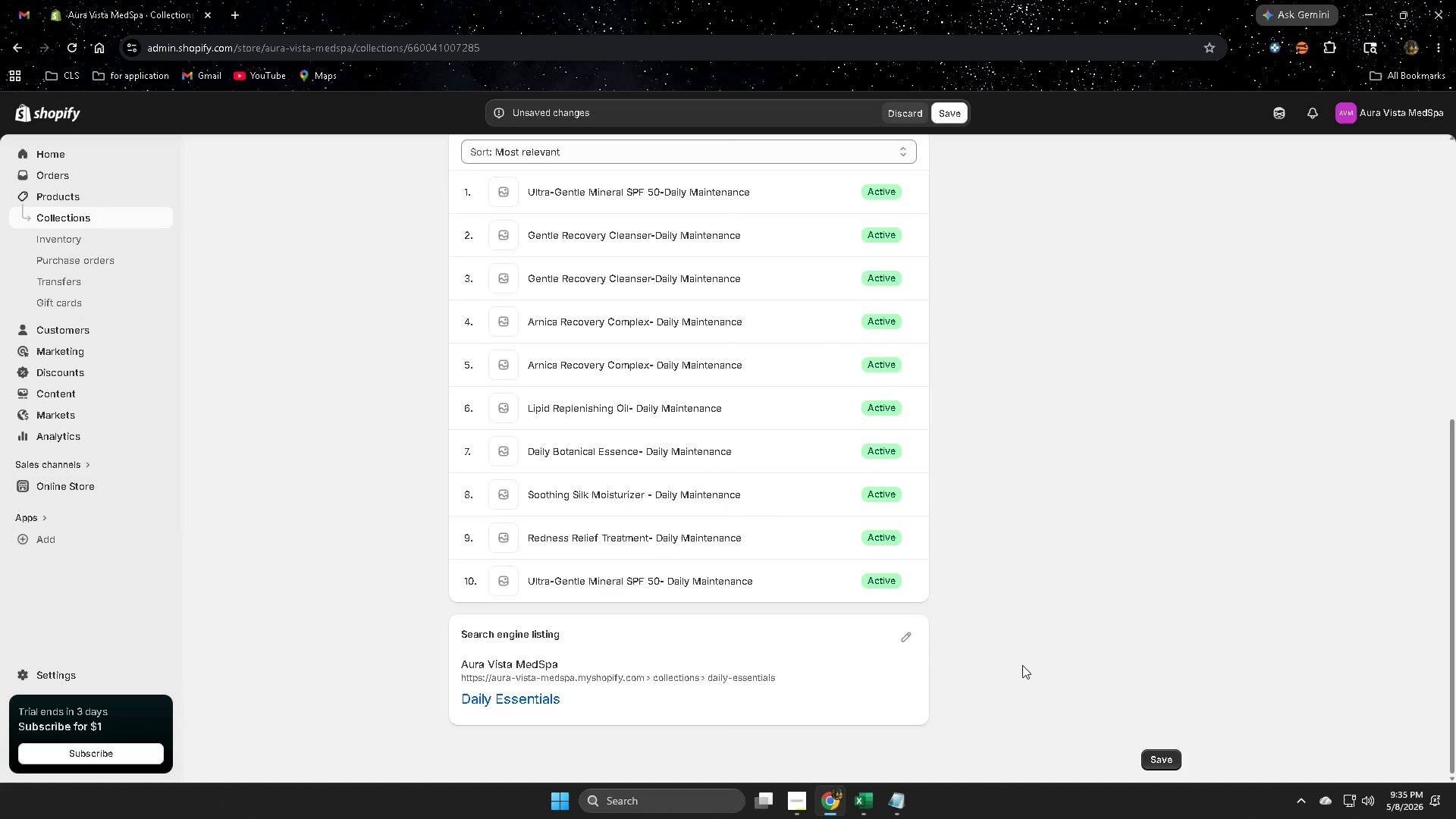 
scroll: coordinate [1014, 633], scroll_direction: up, amount: 6.0
 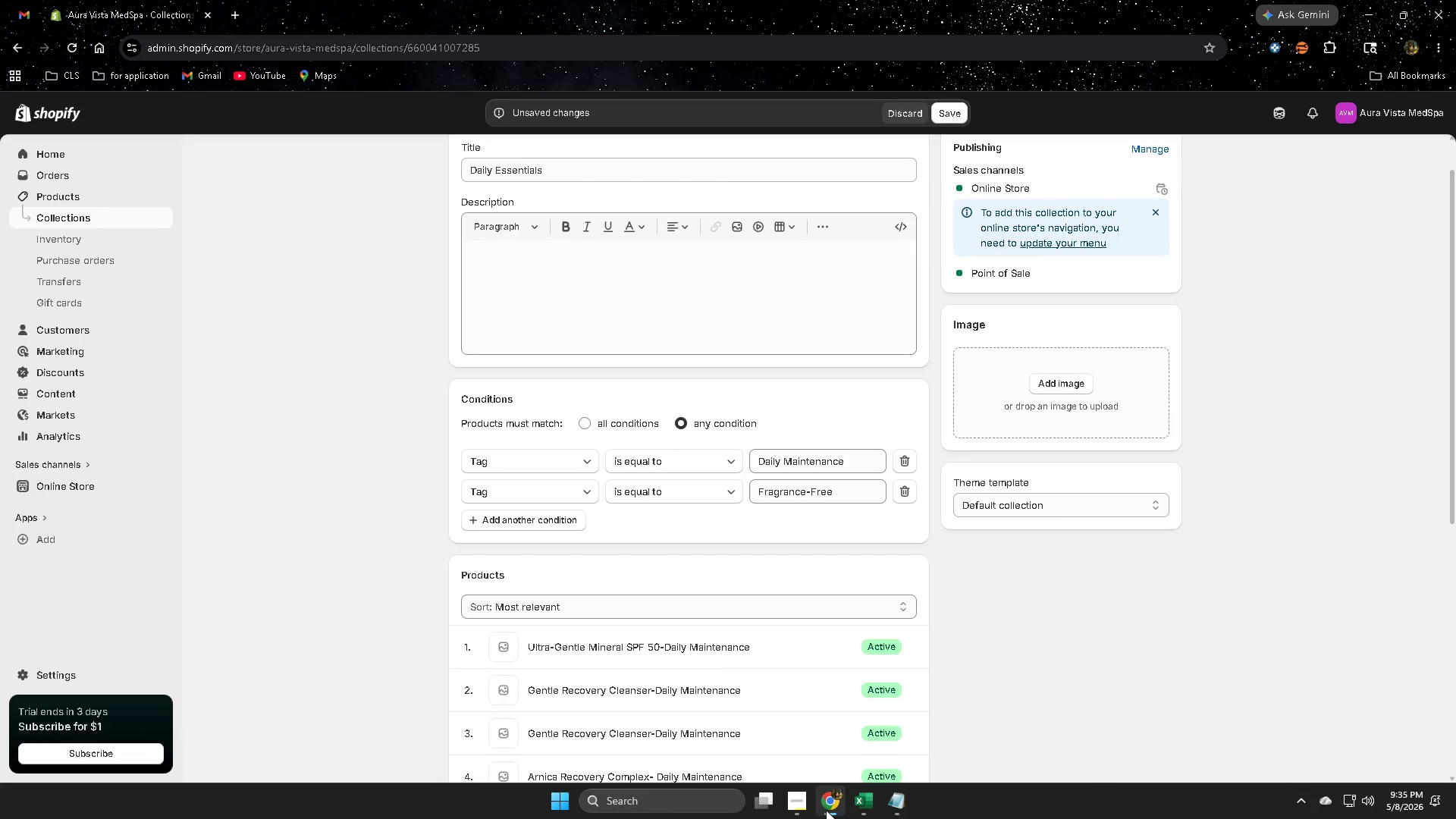 
left_click([864, 806])
 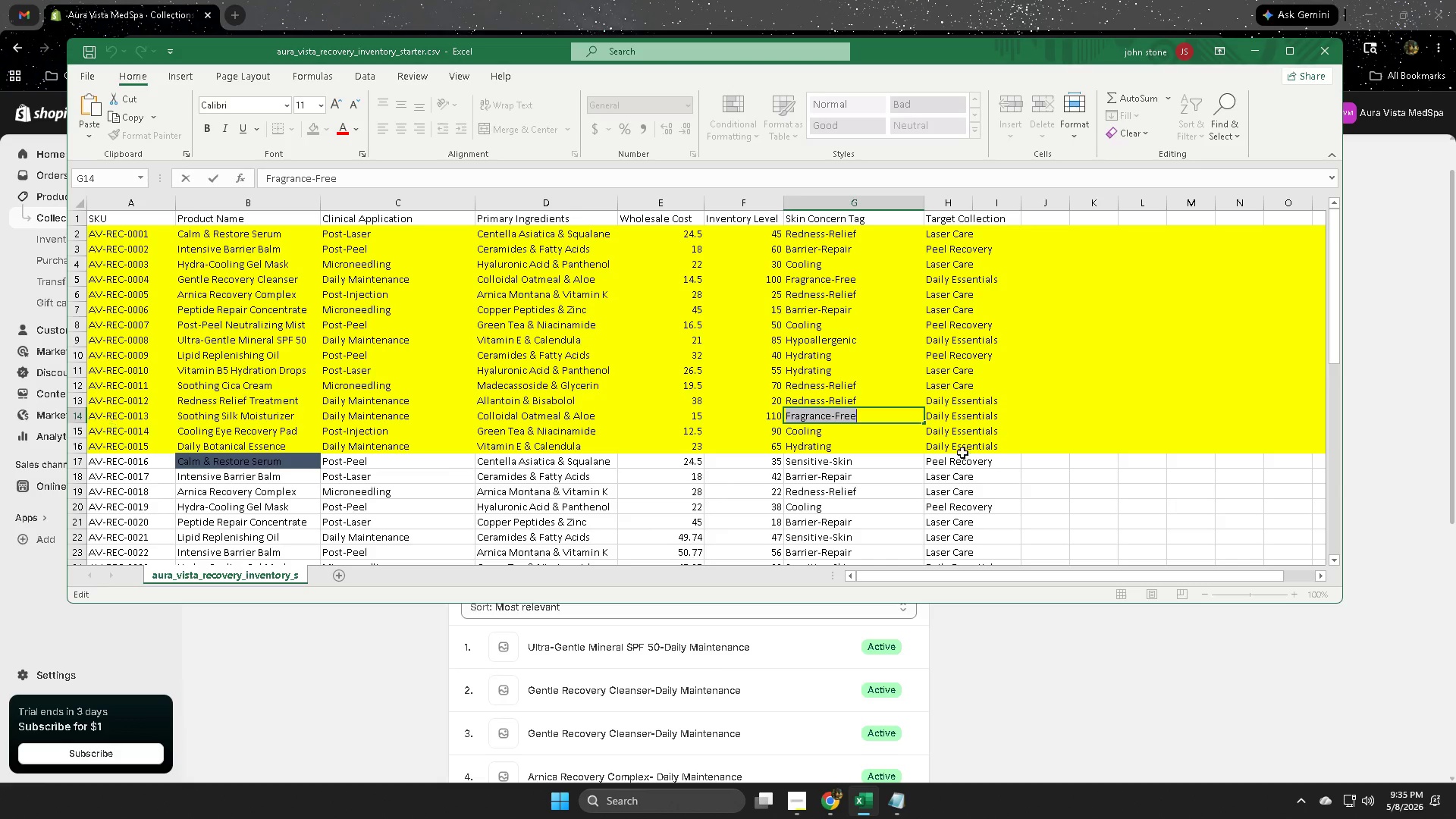 
left_click([890, 433])
 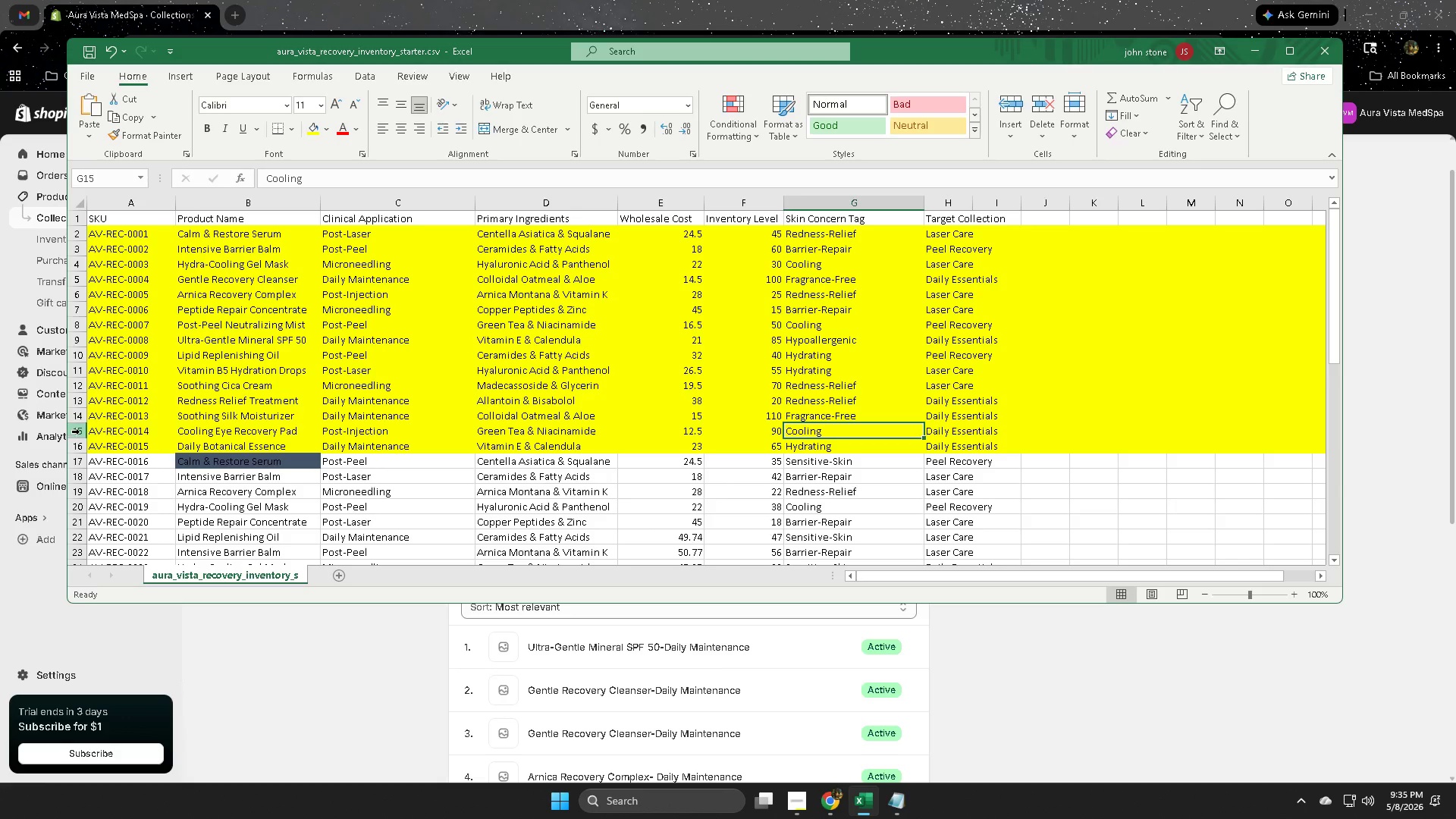 
left_click([80, 431])
 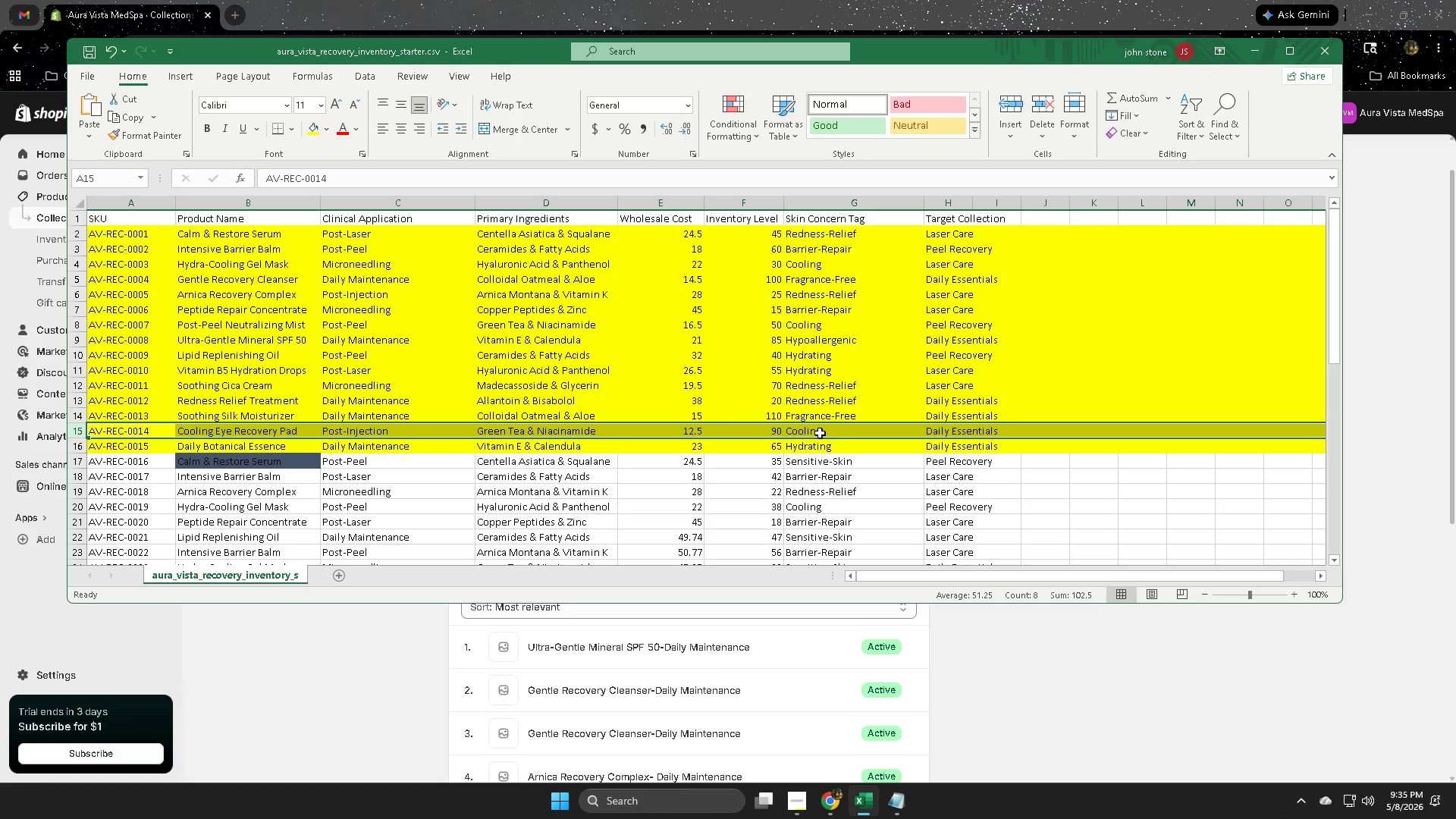 
double_click([820, 433])
 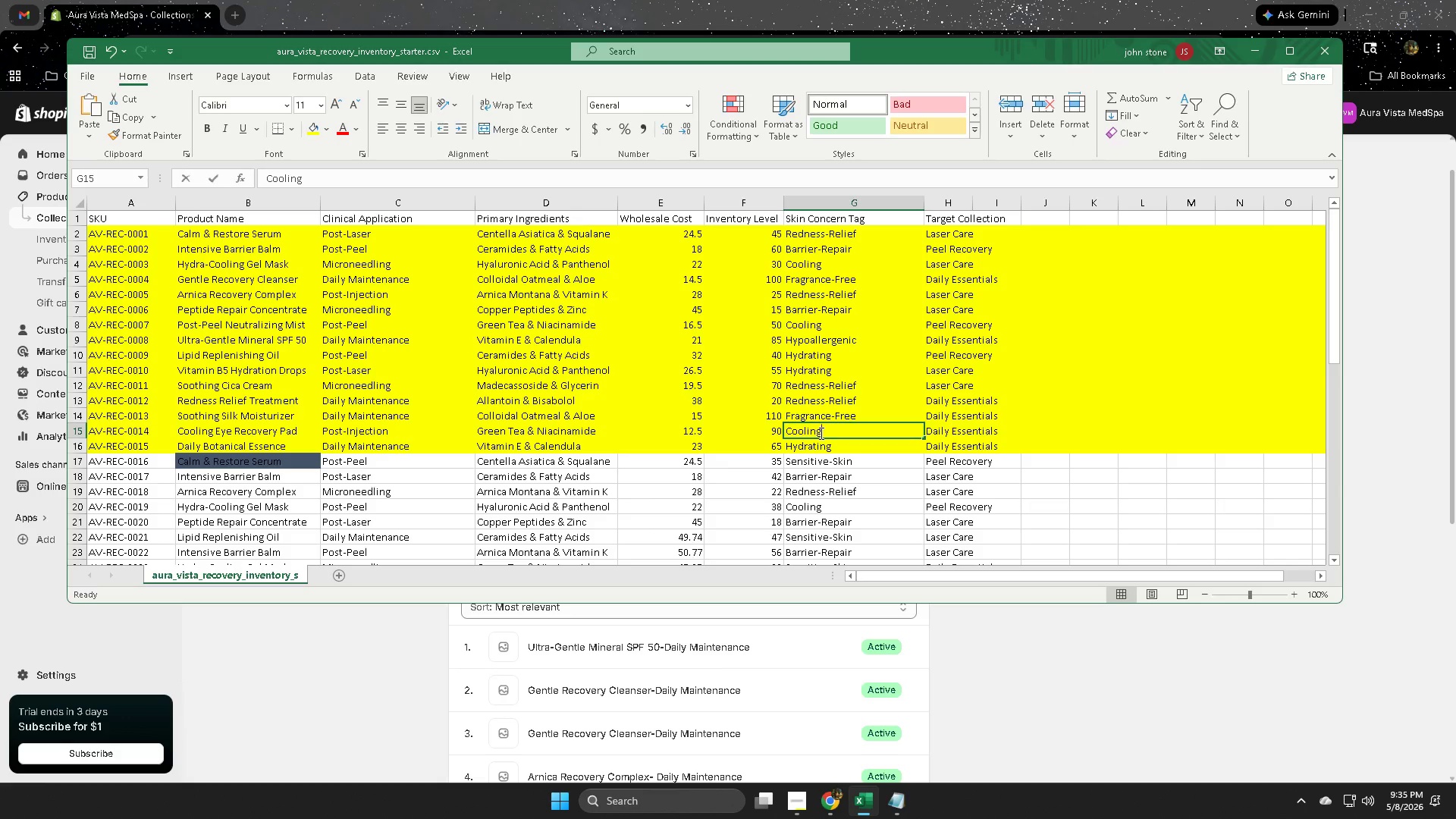 
triple_click([820, 433])
 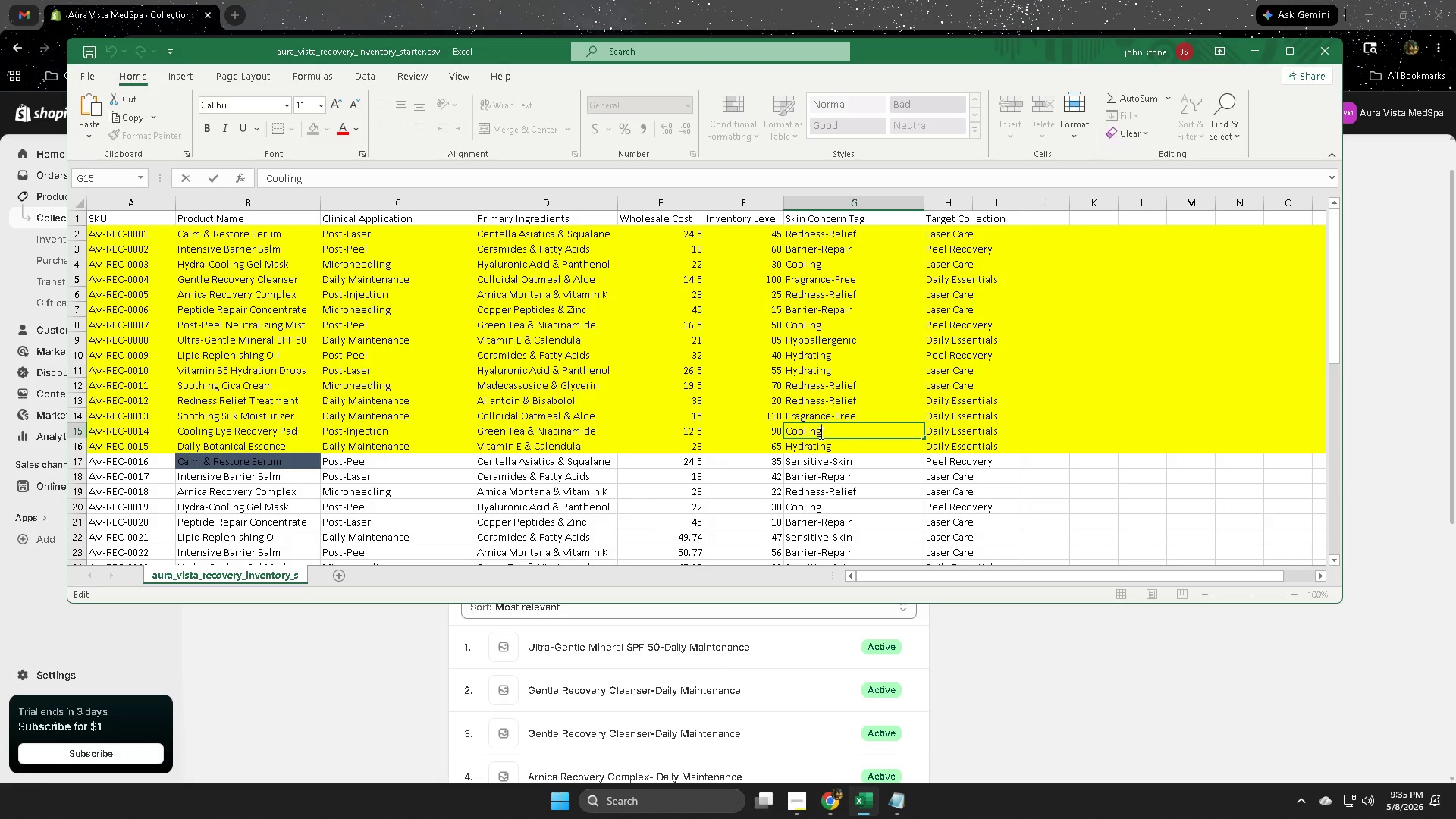 
triple_click([820, 433])
 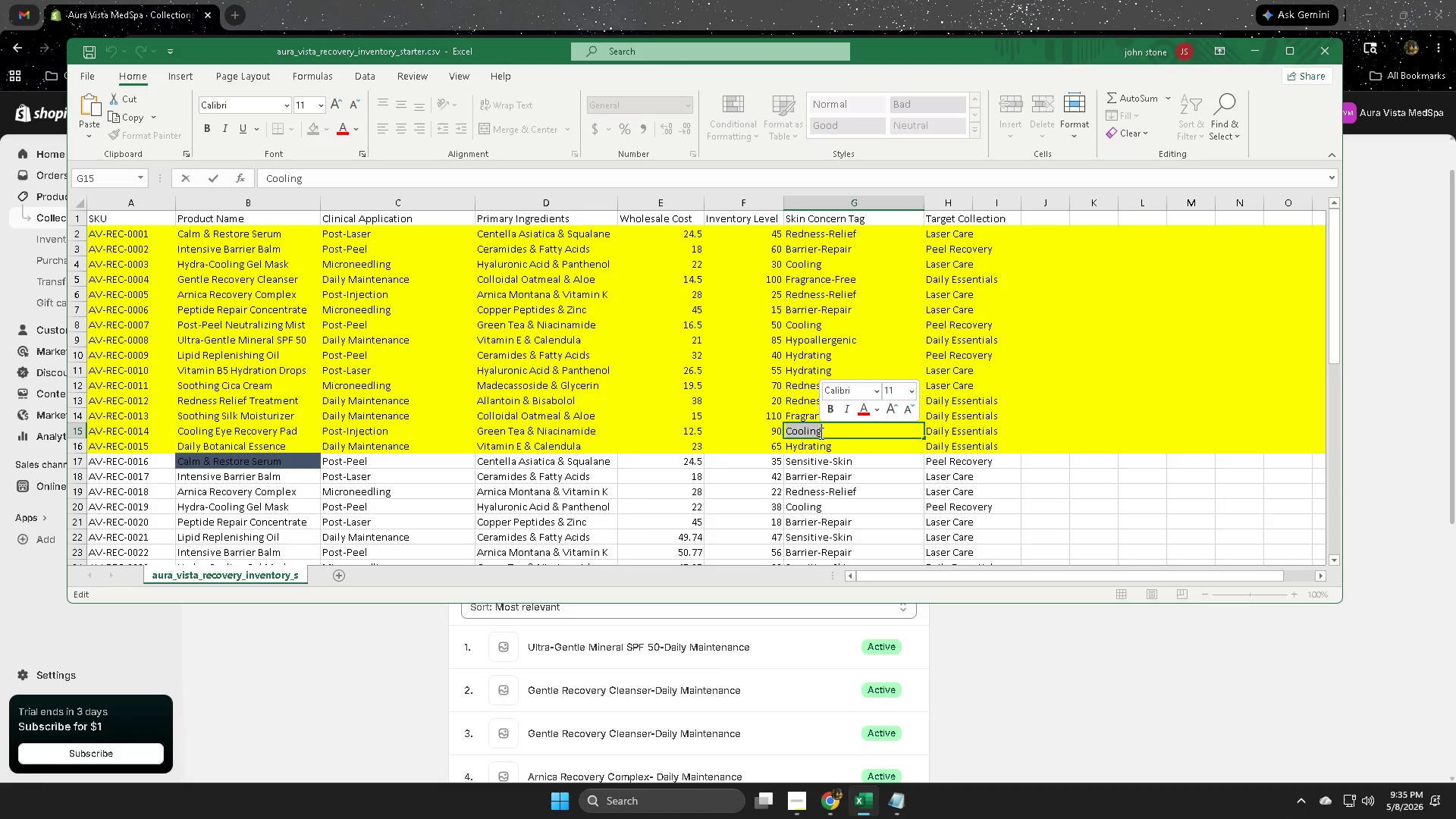 
key(Control+ControlLeft)
 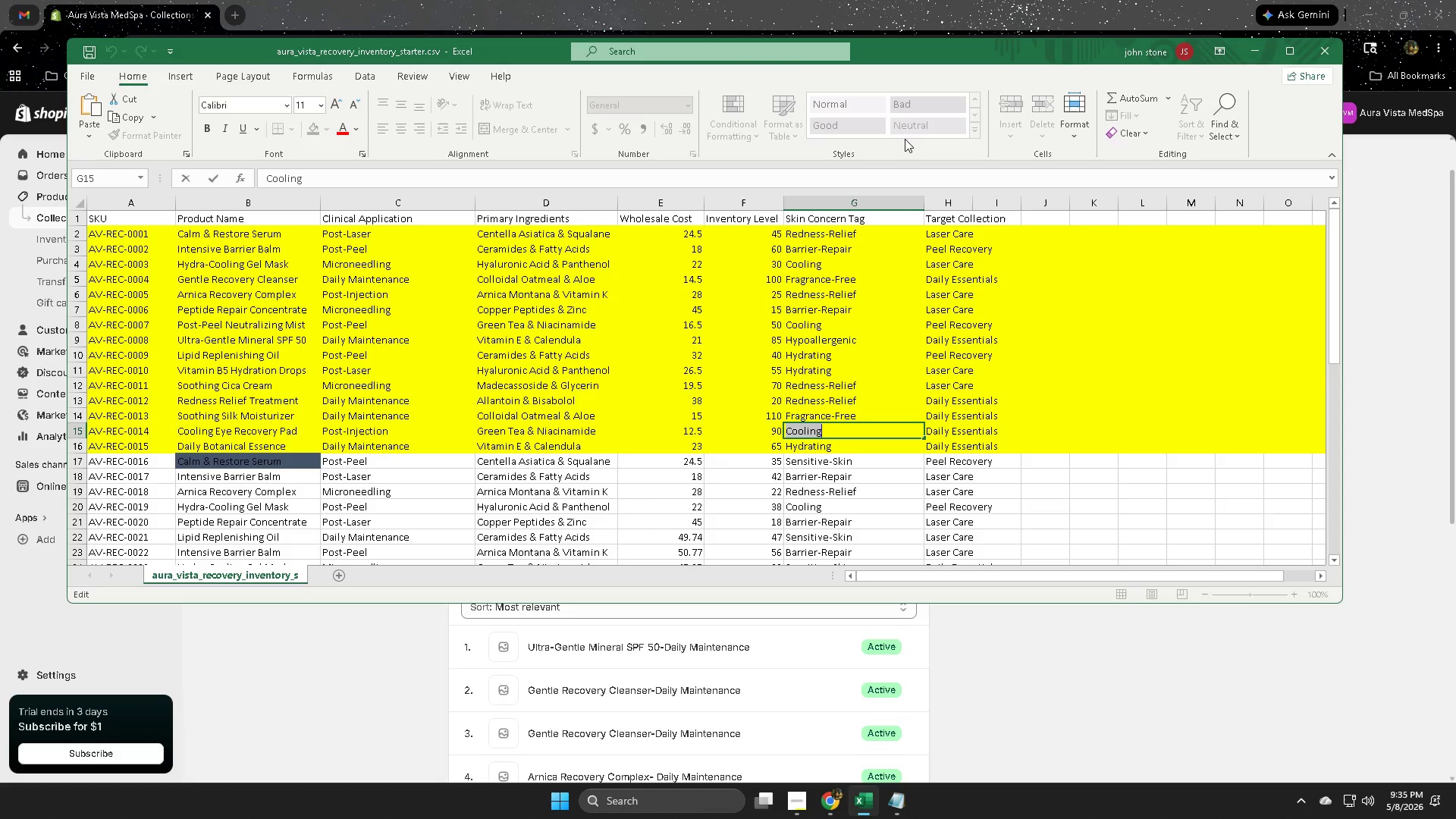 
key(Control+C)
 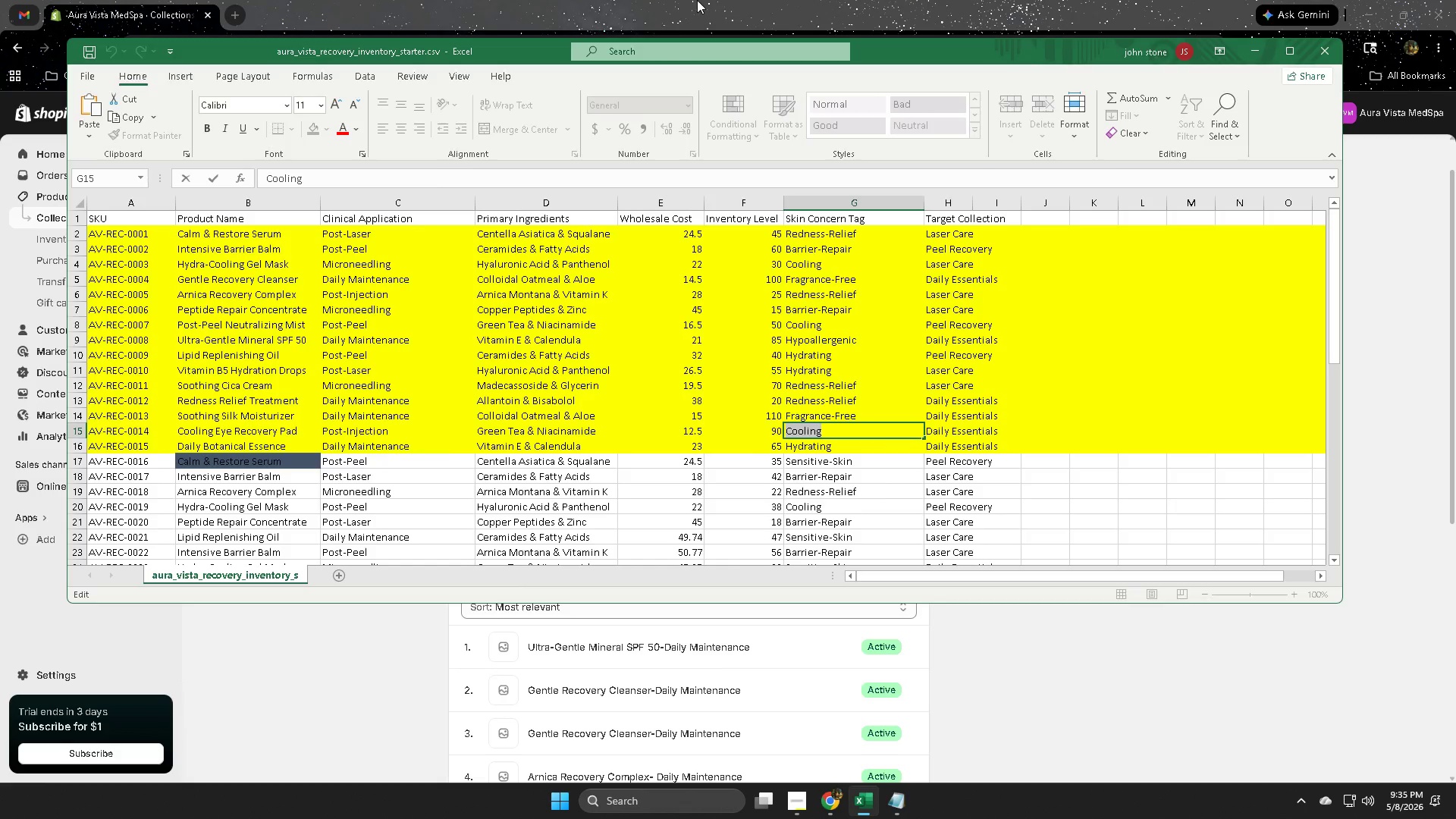 
left_click([697, 0])
 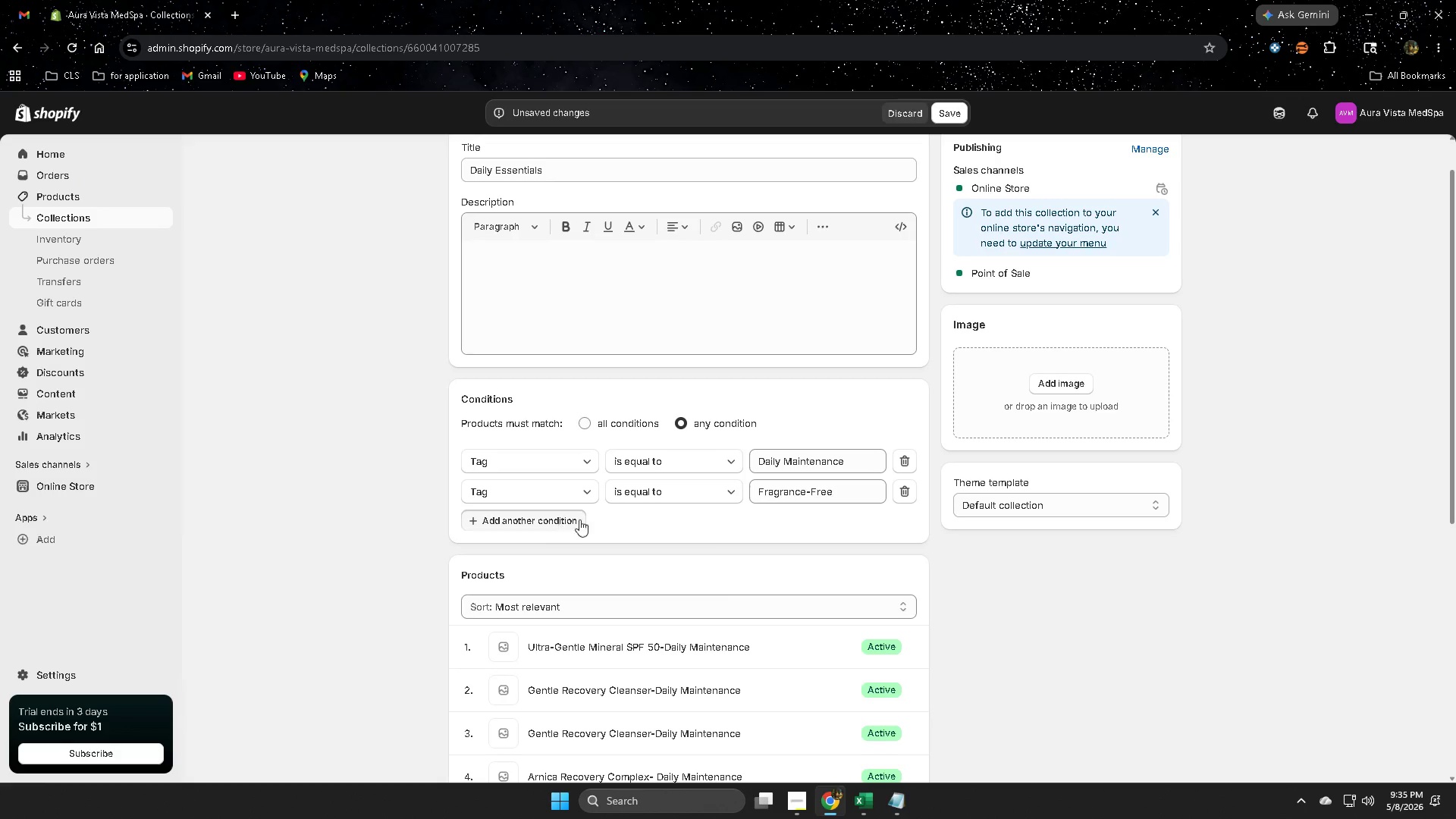 
left_click([817, 529])
 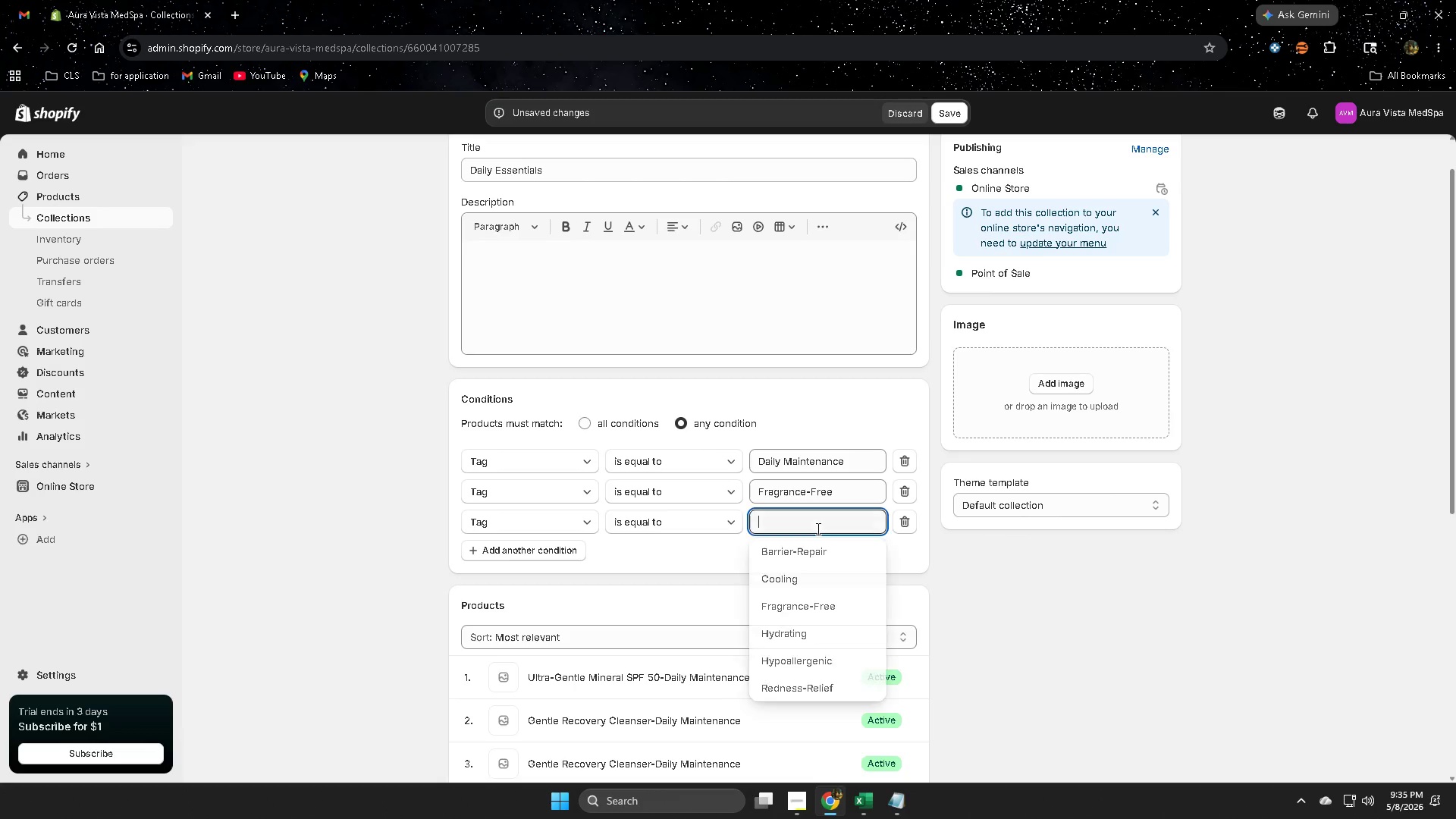 
key(Control+ControlLeft)
 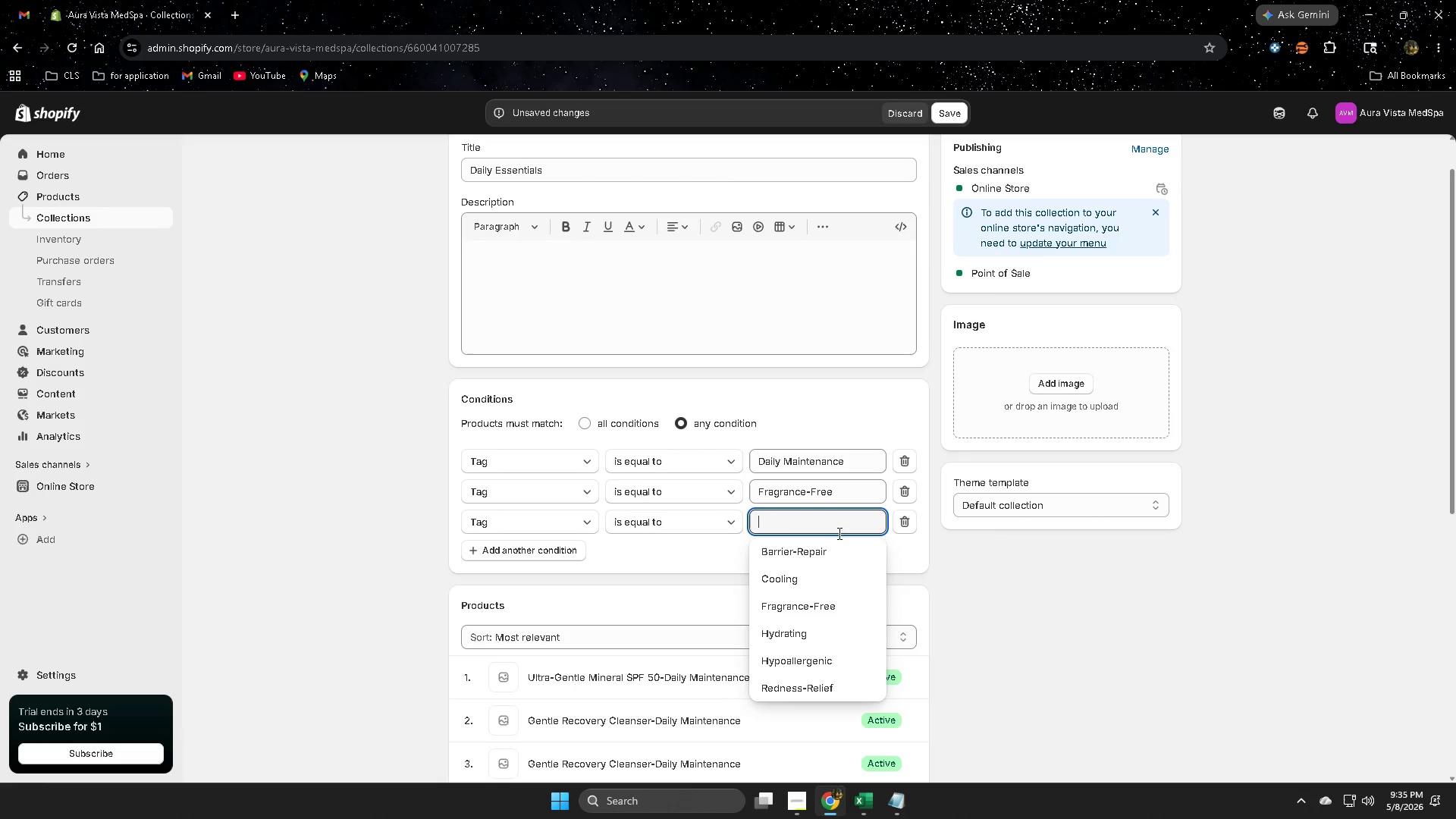 
key(Control+V)
 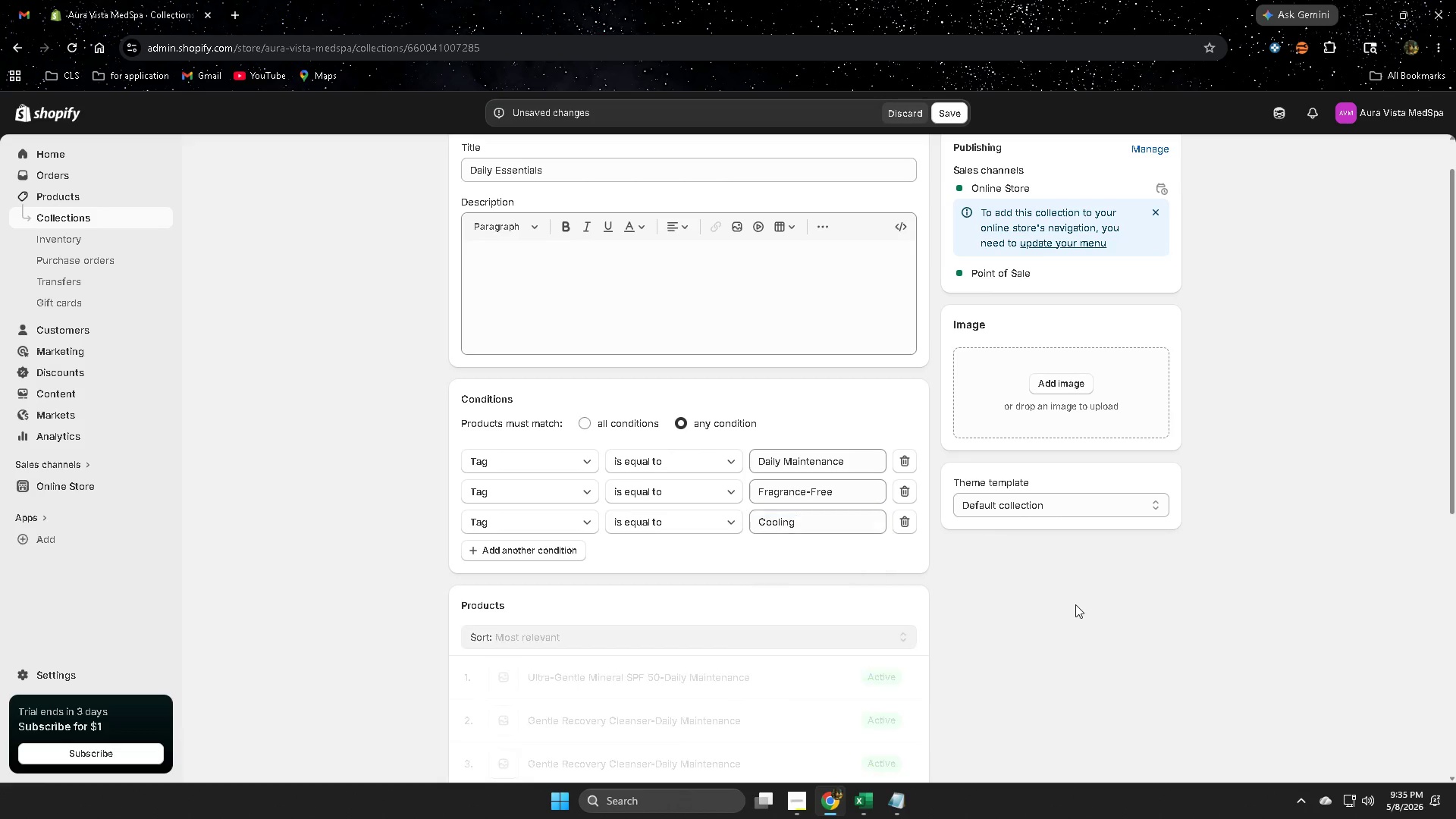 
left_click([1075, 604])
 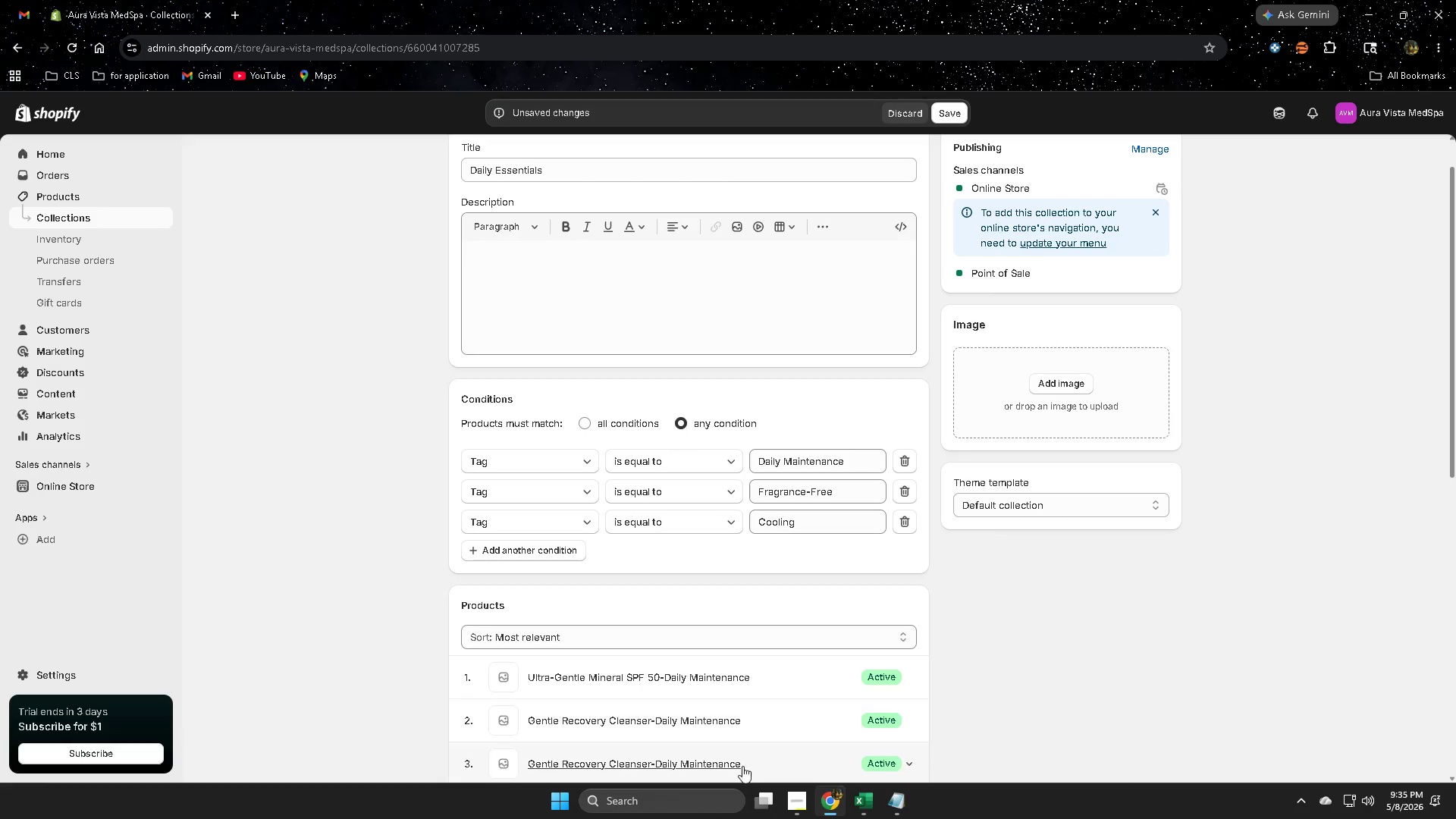 
scroll: coordinate [856, 626], scroll_direction: down, amount: 7.0
 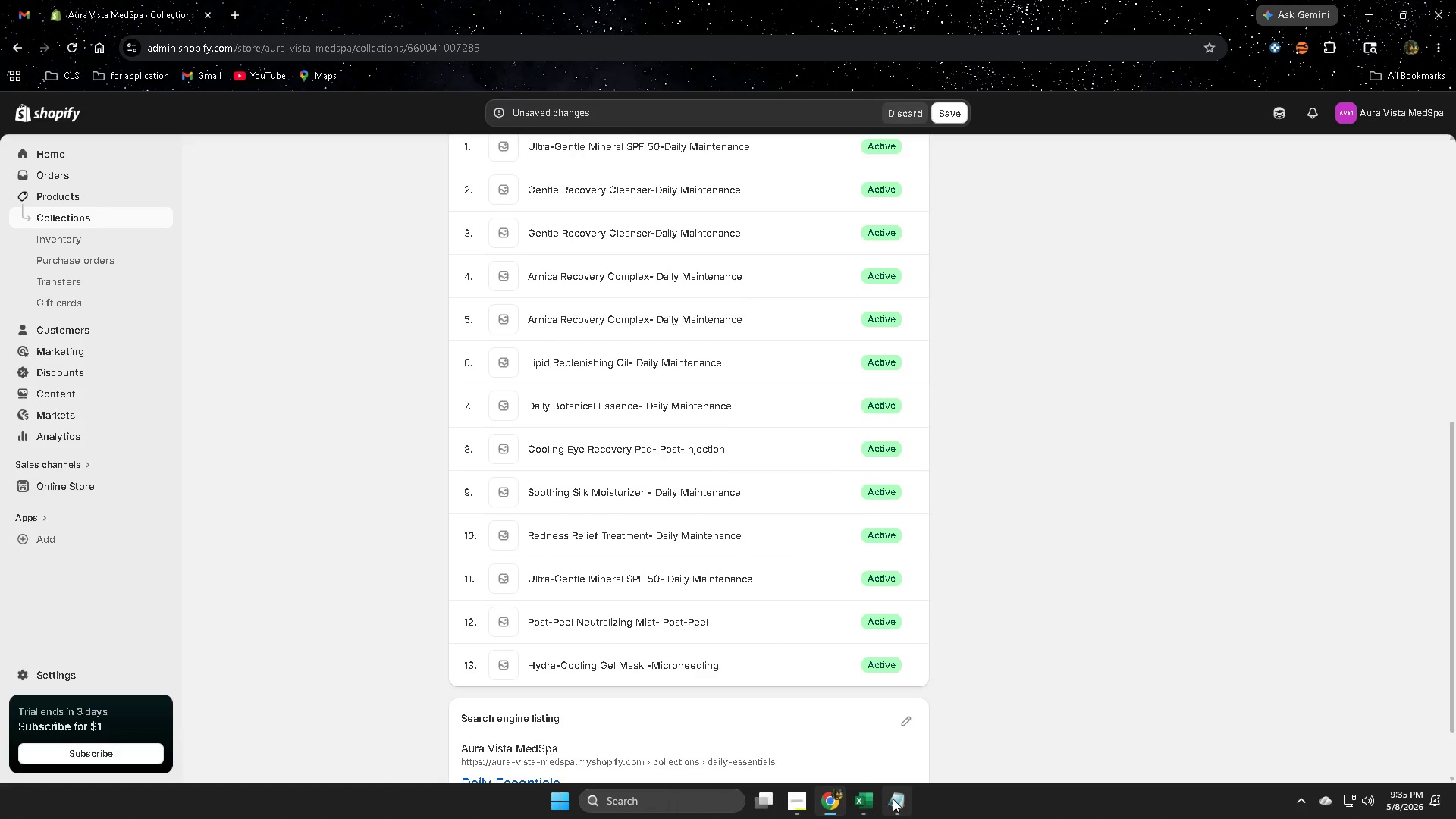 
scroll: coordinate [257, 558], scroll_direction: up, amount: 7.0
 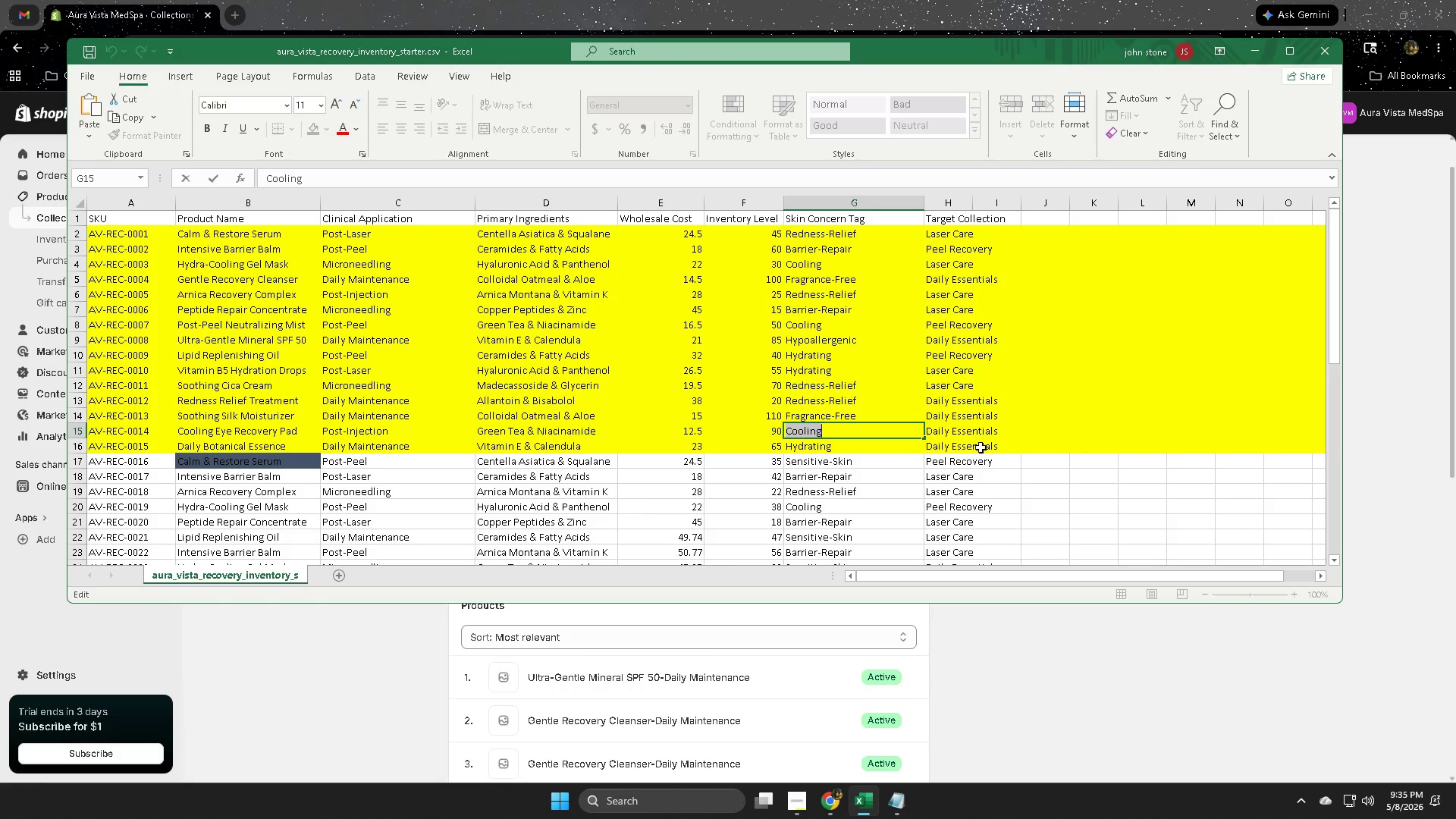 
left_click([980, 447])
 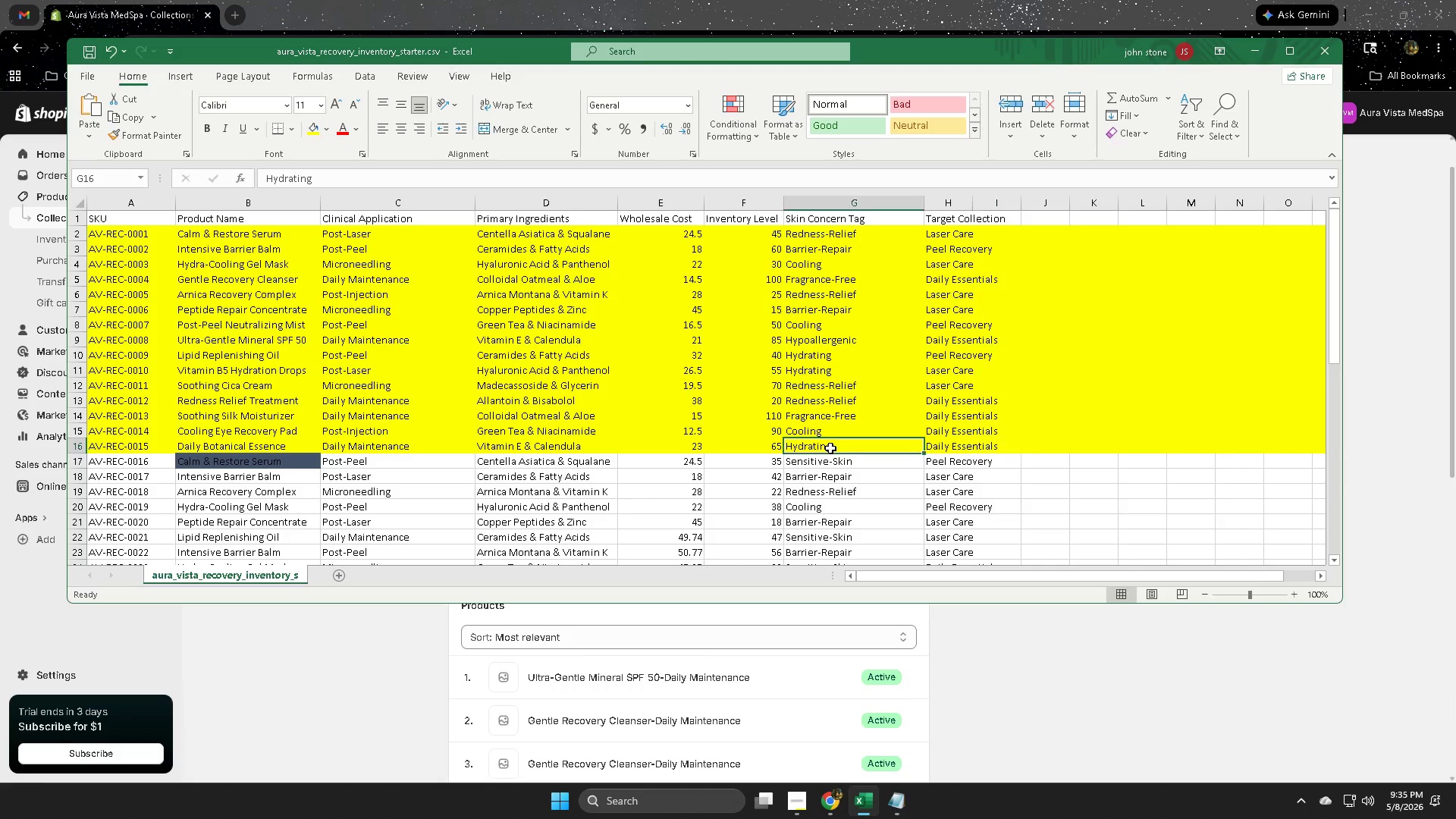 
double_click([830, 448])
 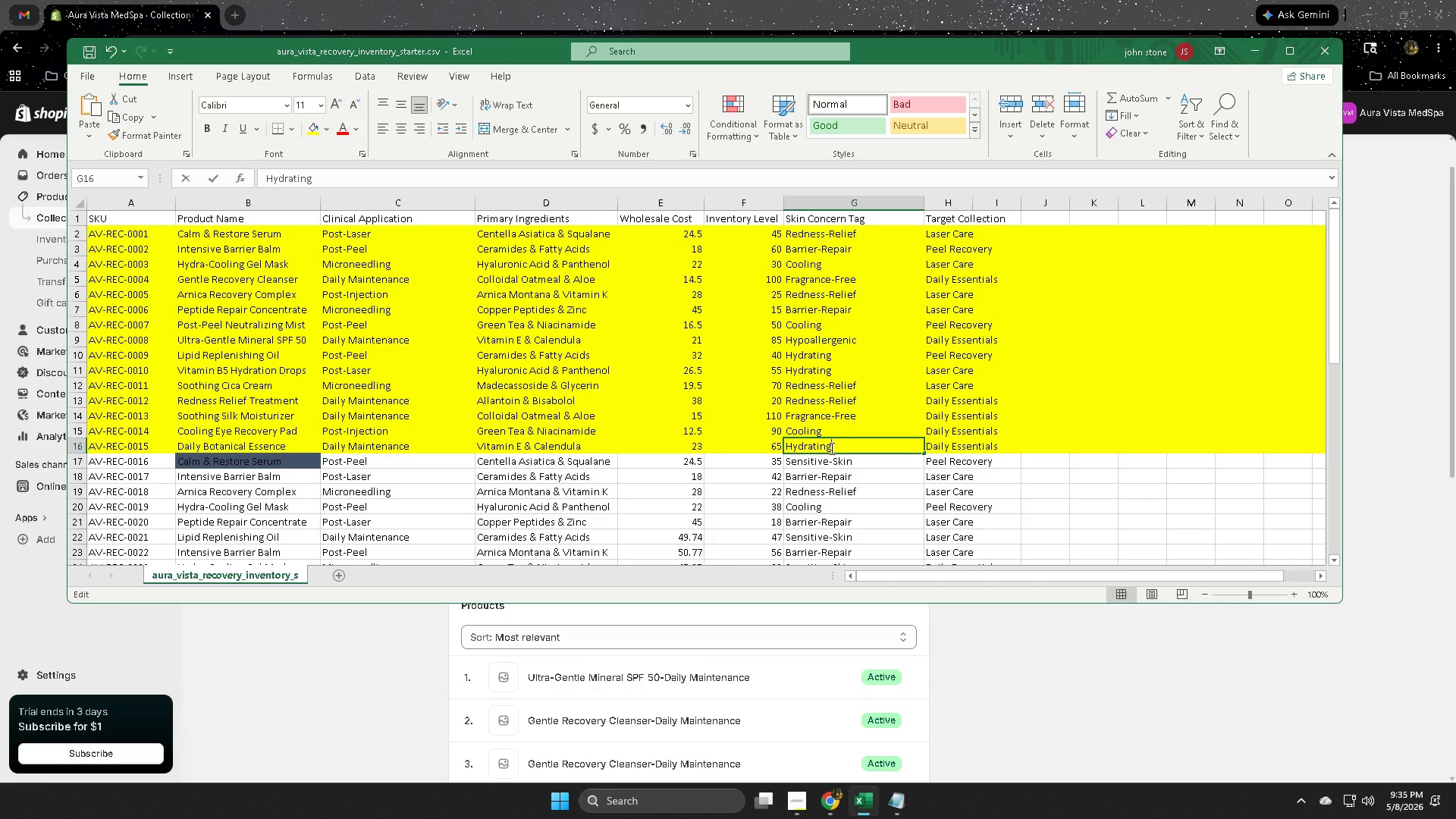 
triple_click([830, 448])
 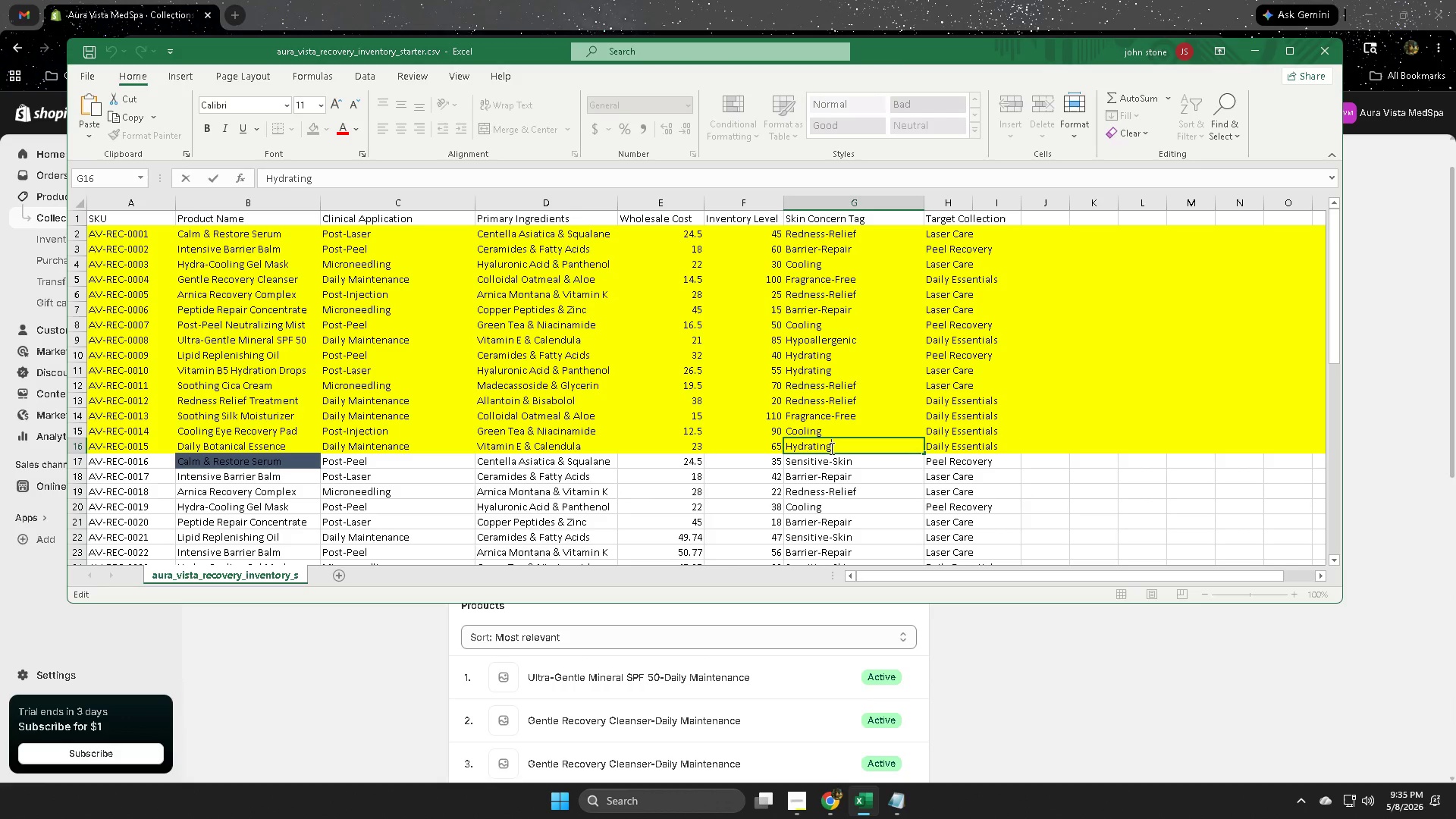 
triple_click([830, 448])
 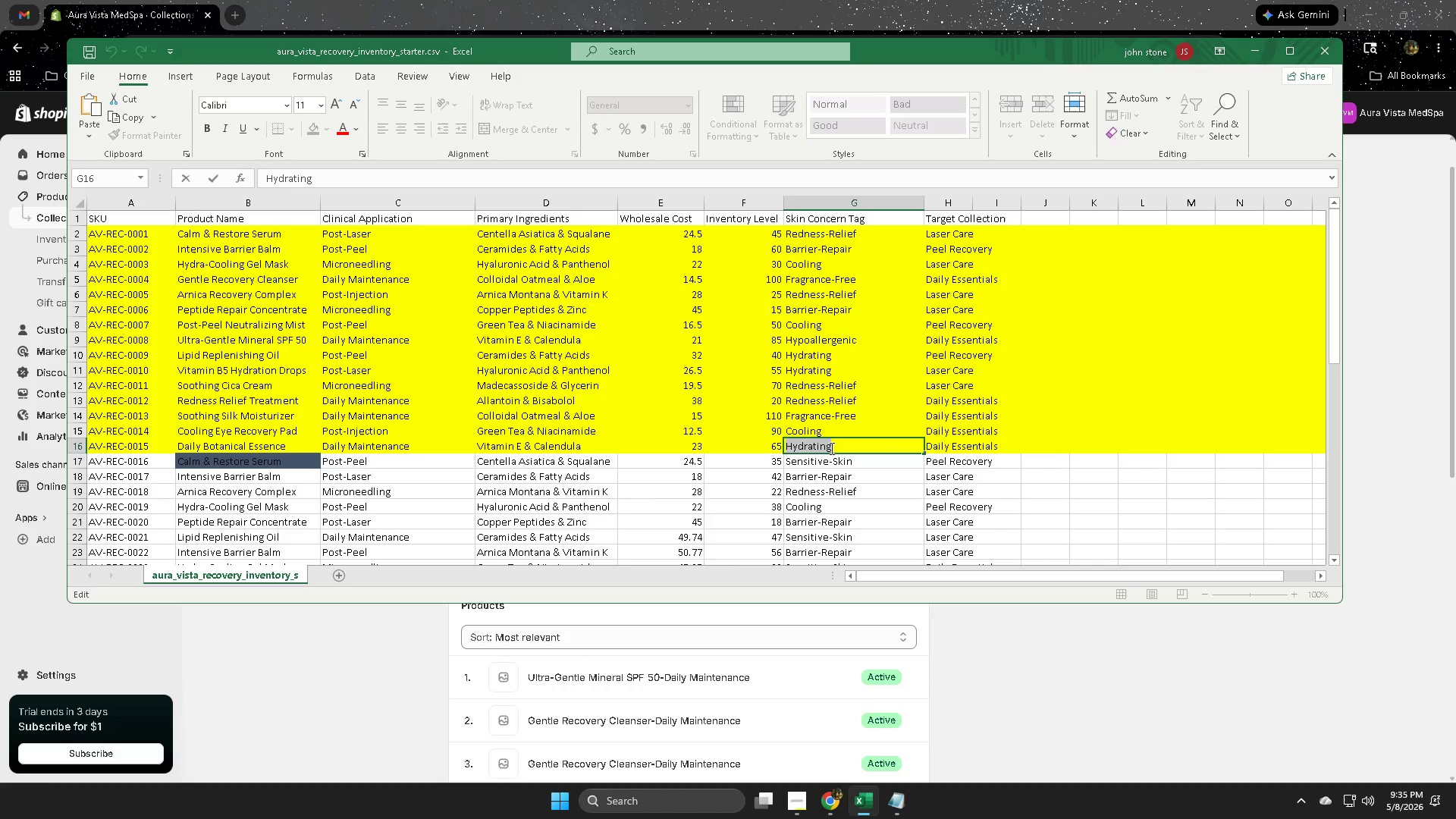 
triple_click([830, 448])
 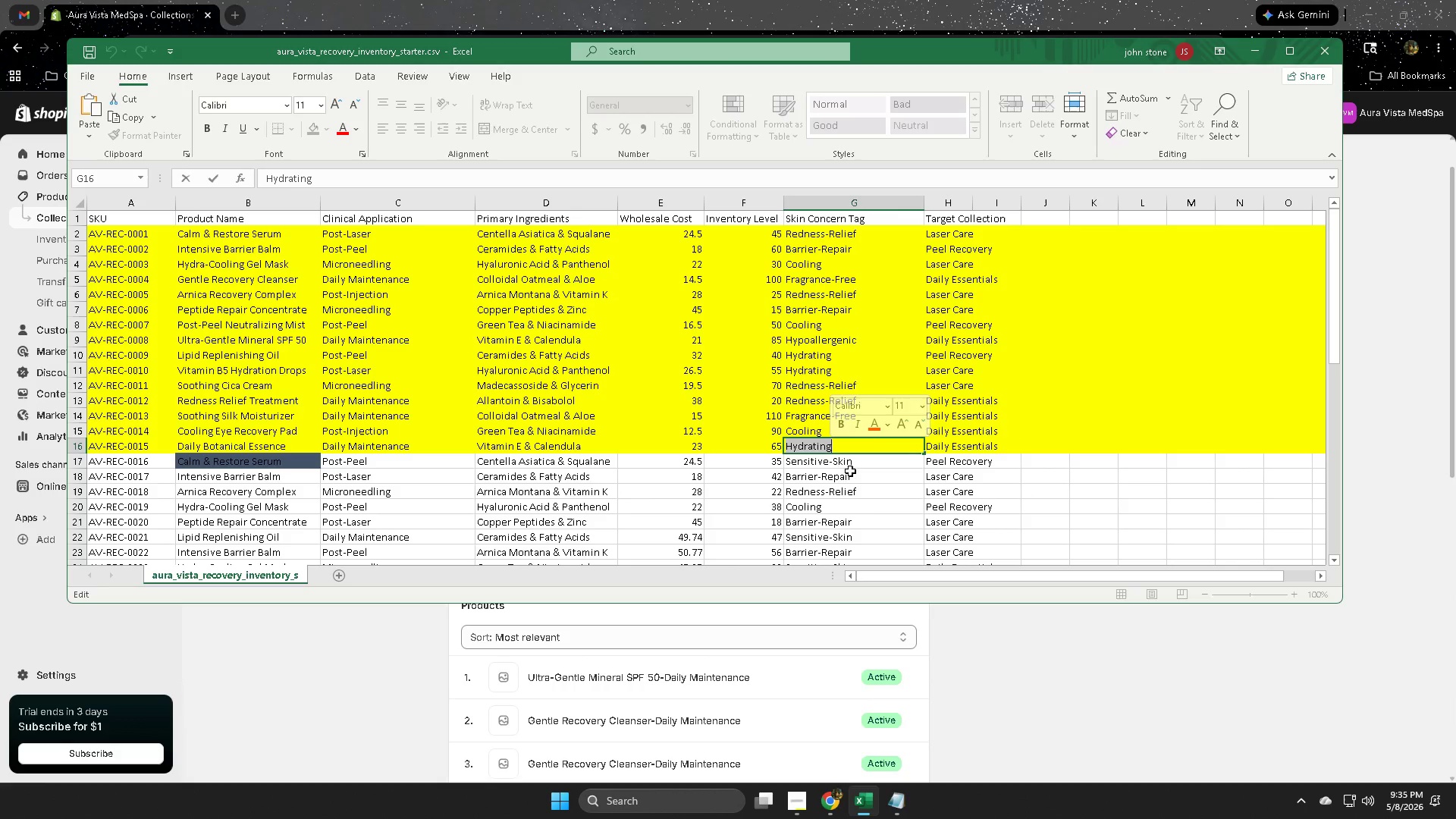 
key(Control+ControlLeft)
 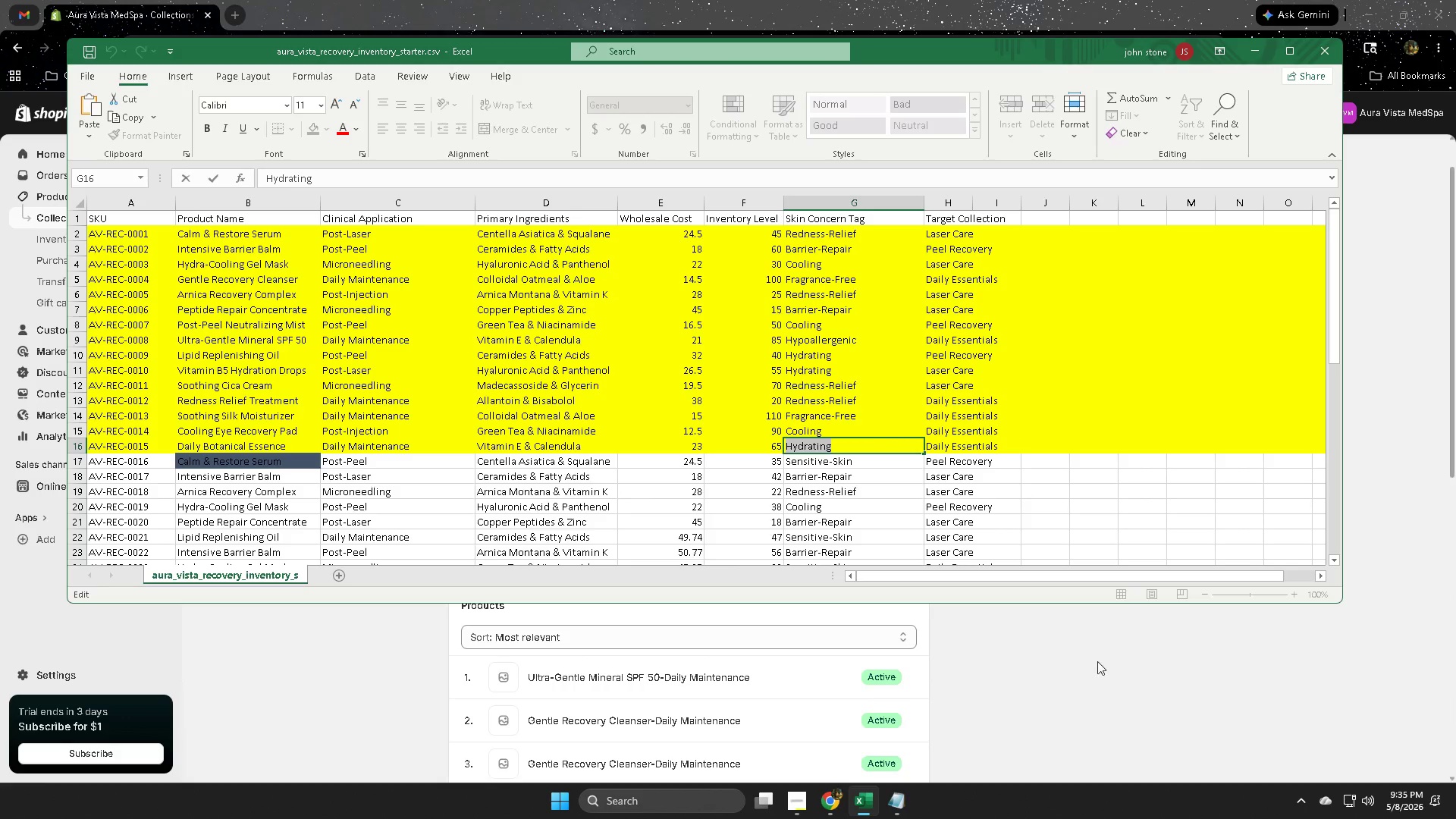 
key(Control+C)
 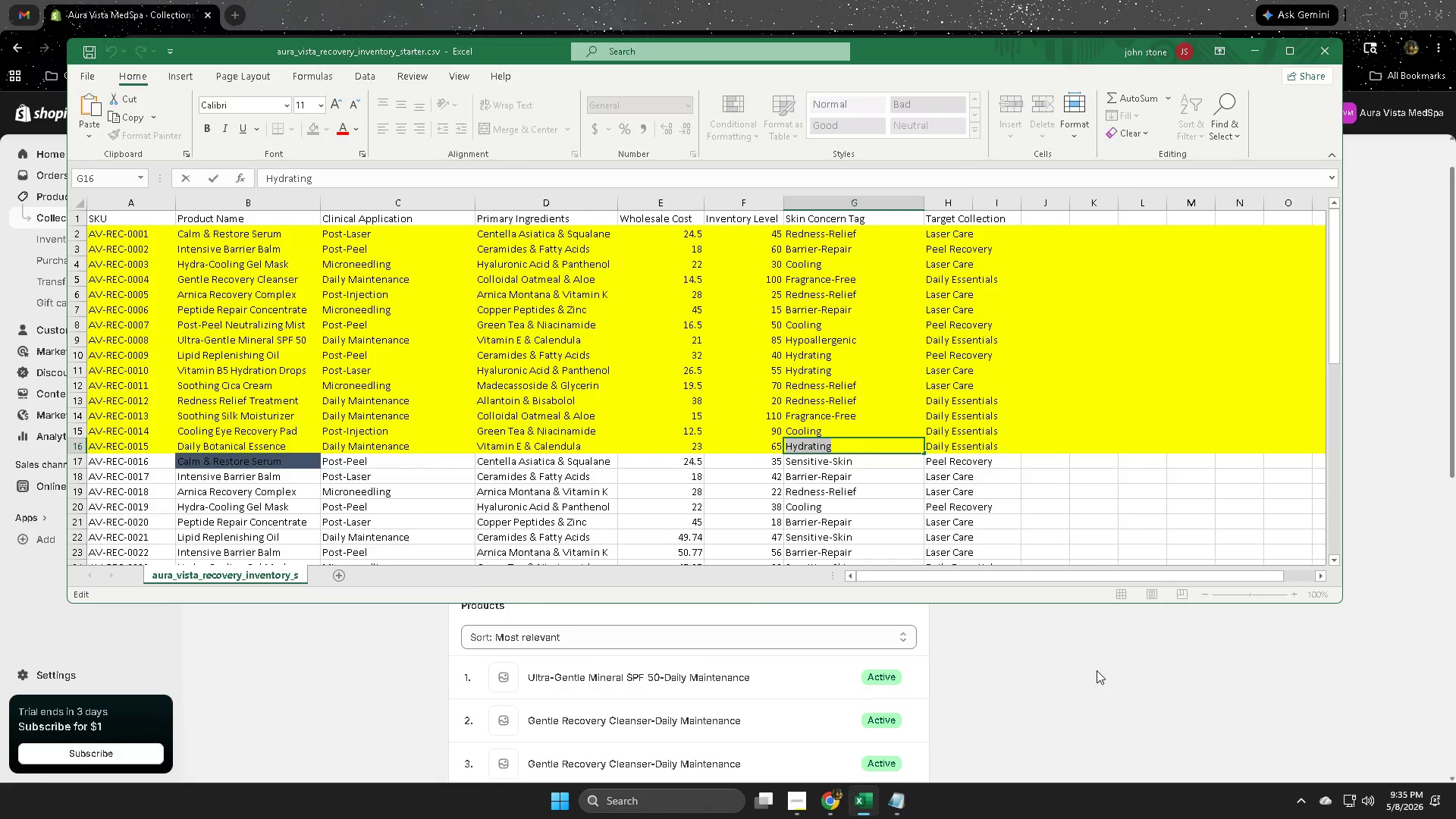 
left_click([1097, 670])
 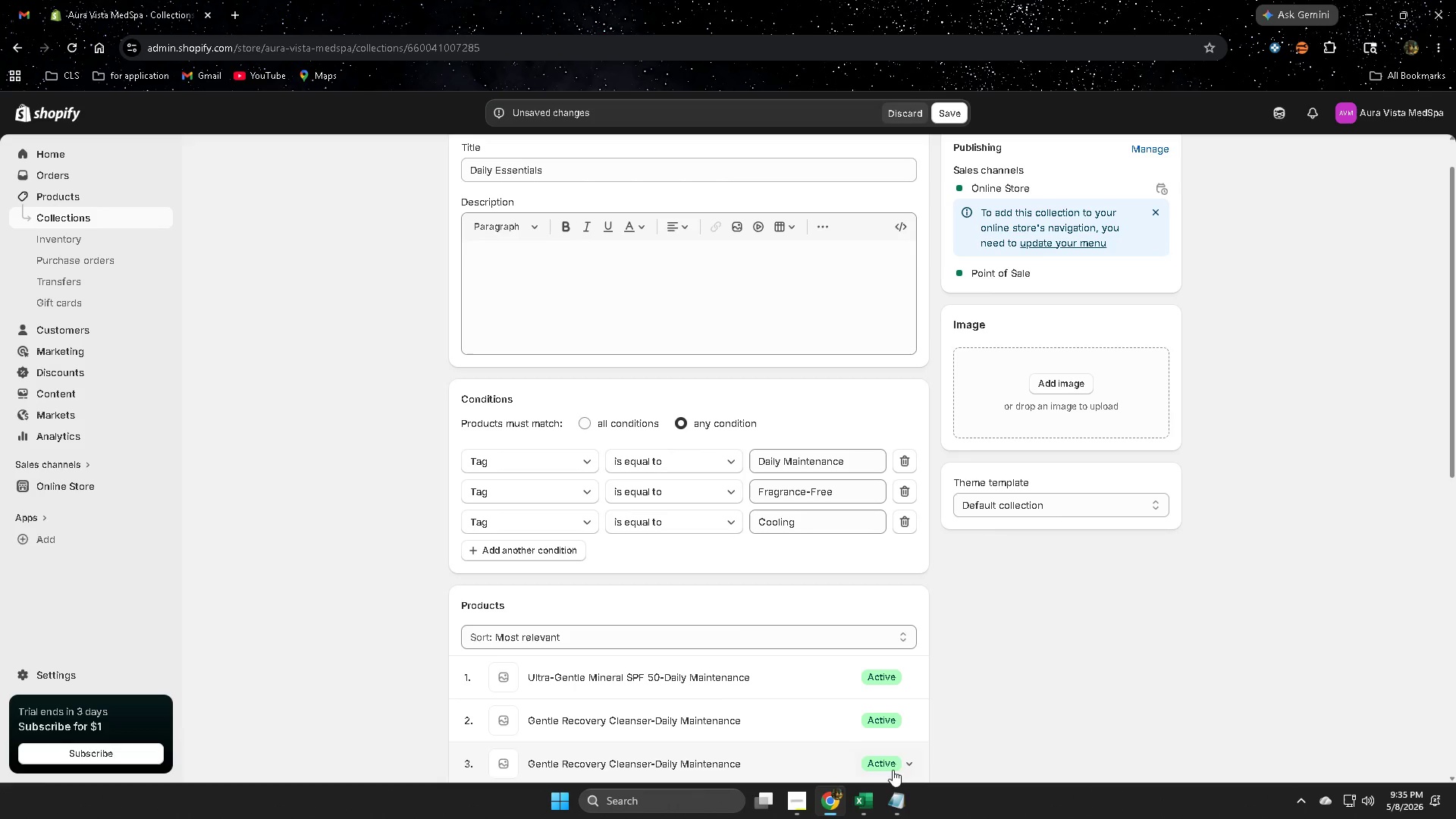 
left_click([864, 804])
 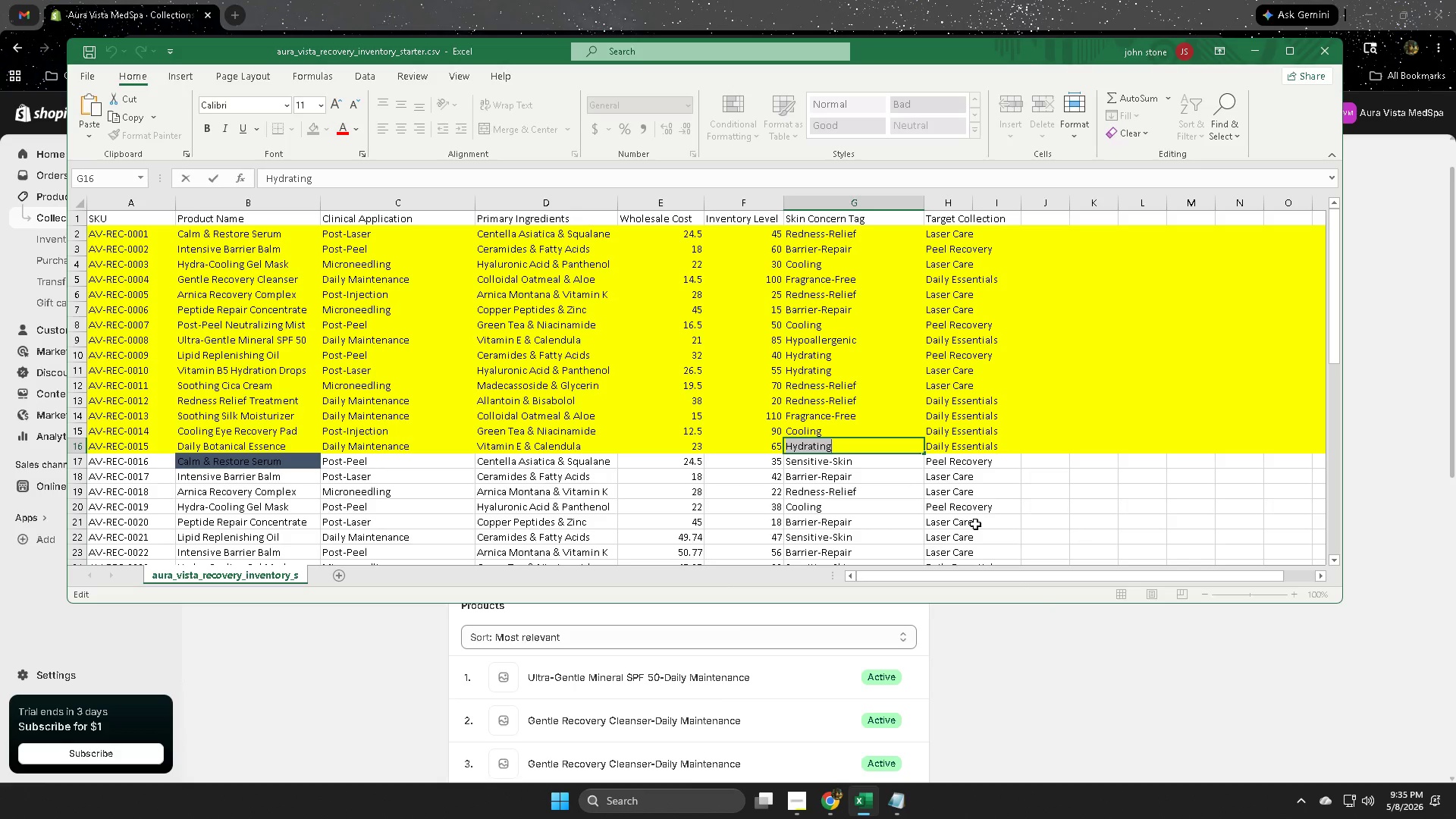 
wait(7.69)
 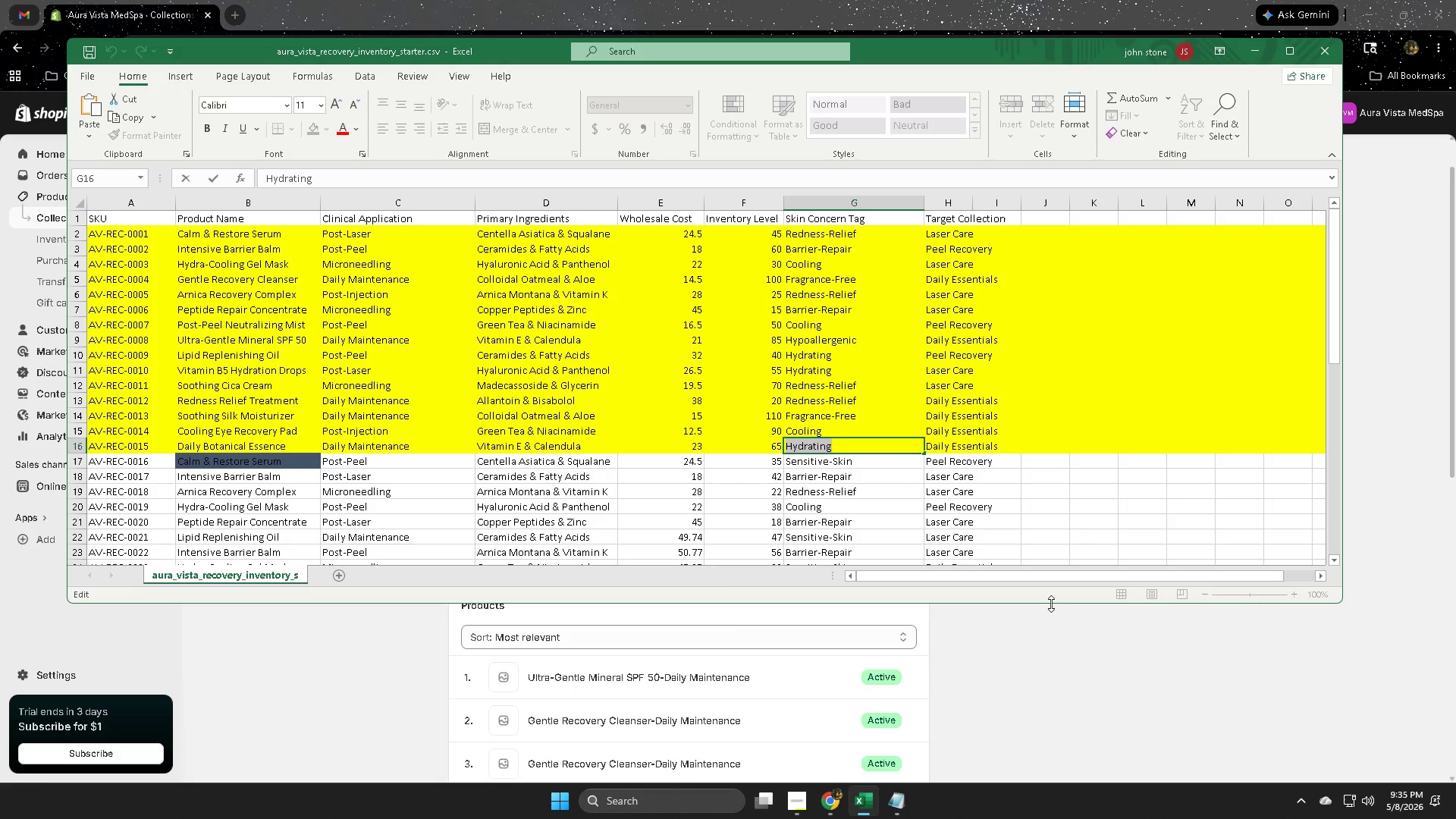 
scroll: coordinate [411, 363], scroll_direction: up, amount: 3.0
 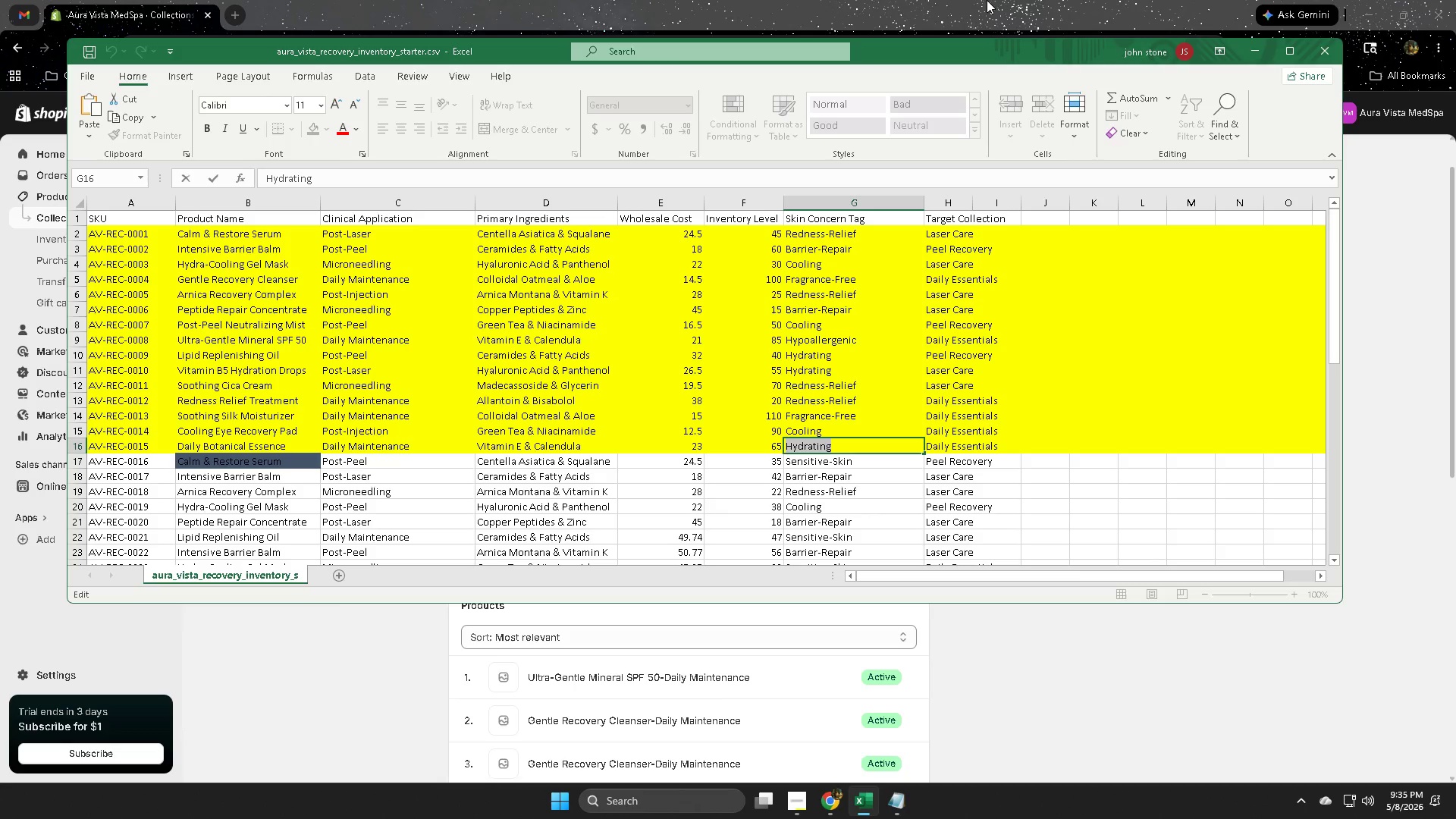 
wait(12.07)
 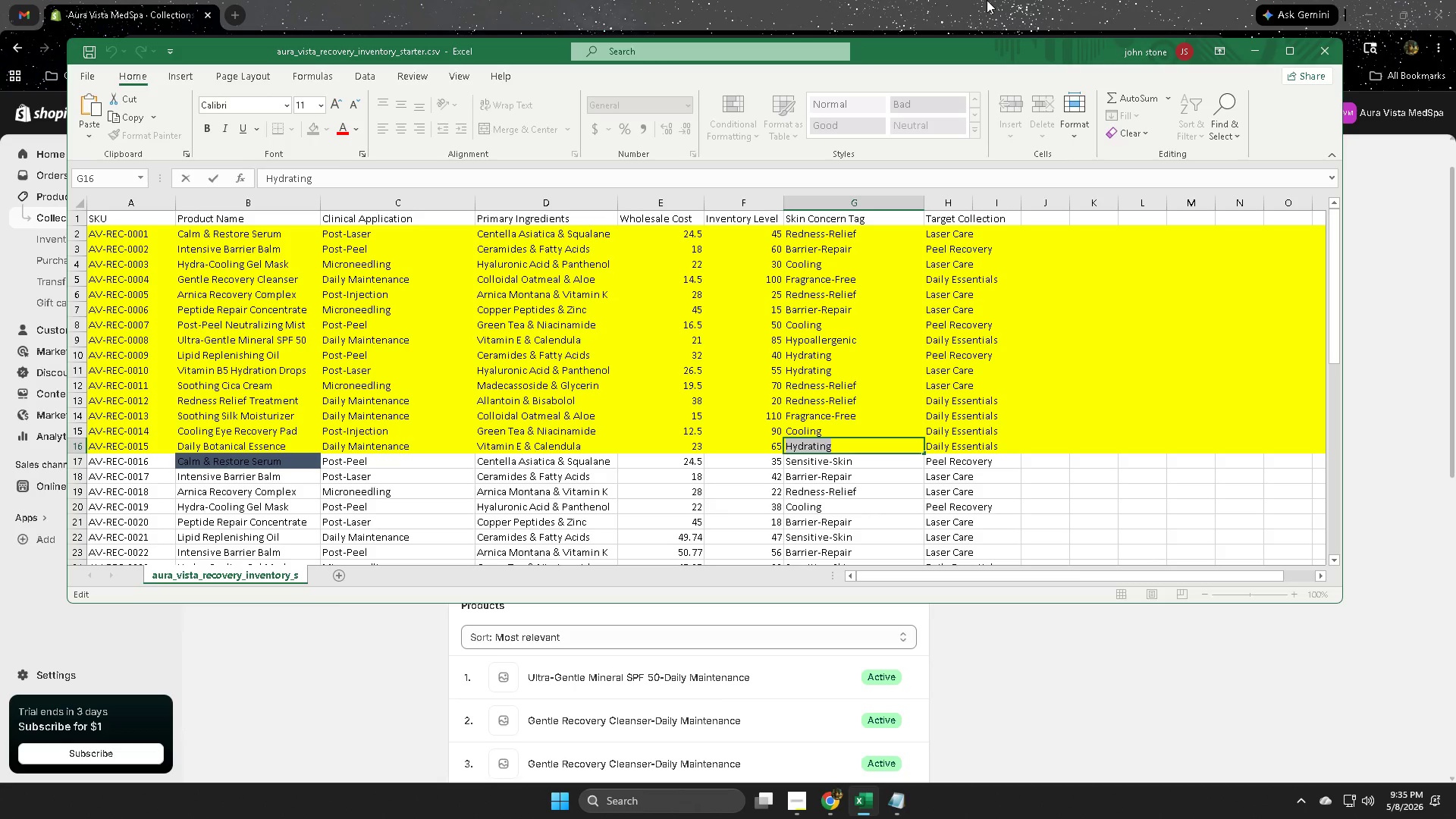 
left_click([987, 0])
 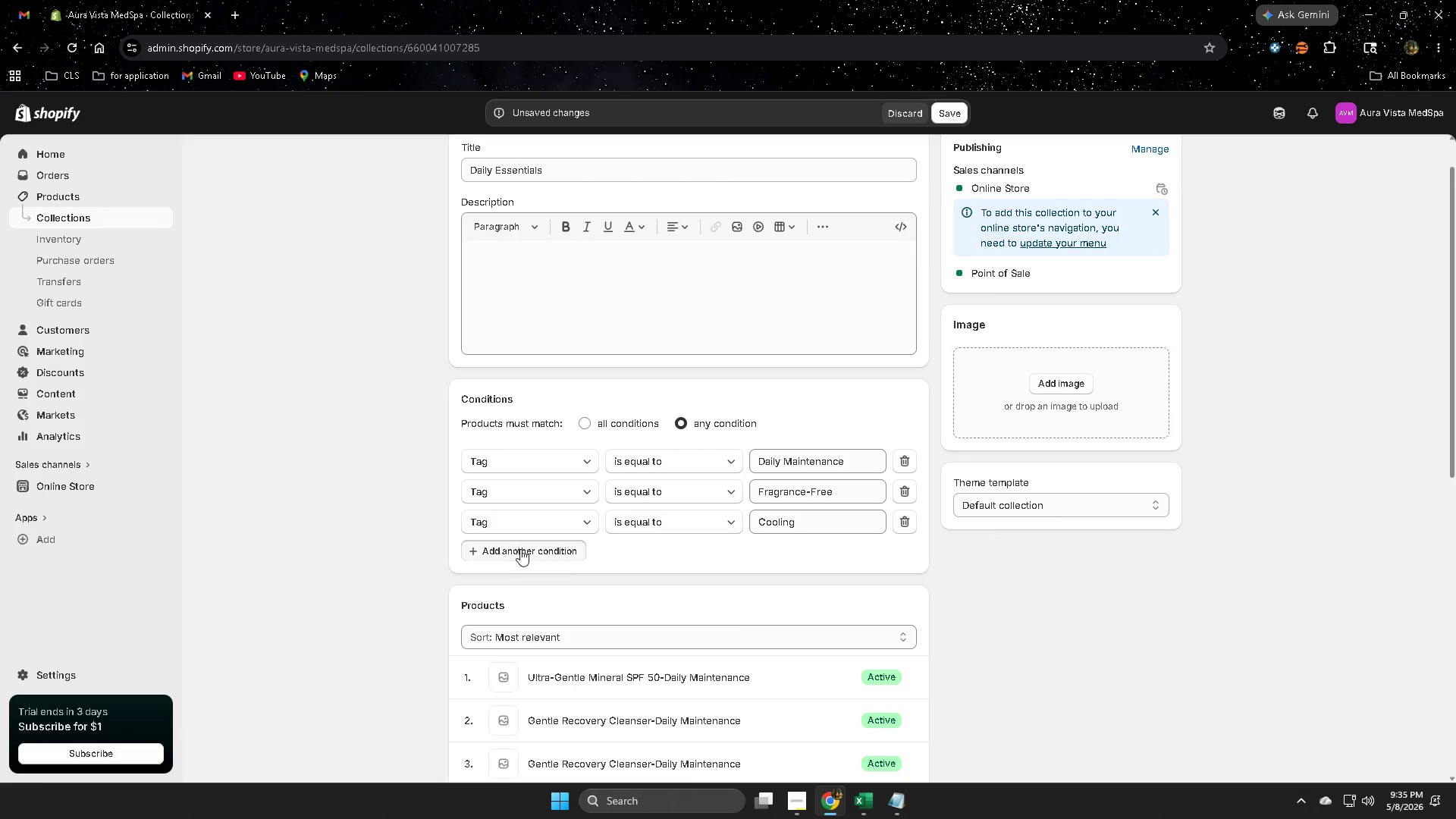 
left_click([805, 557])
 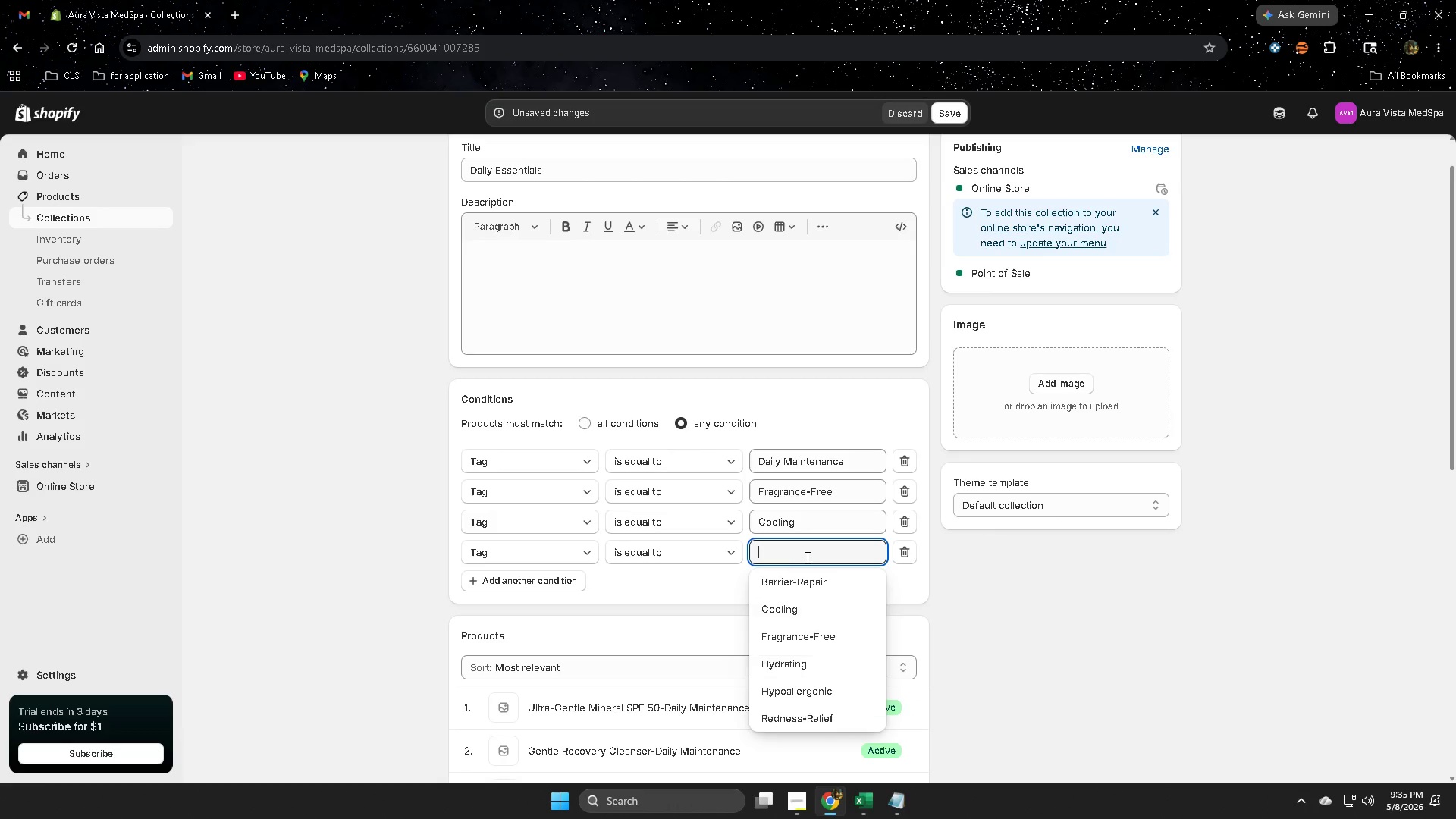 
key(Control+ControlLeft)
 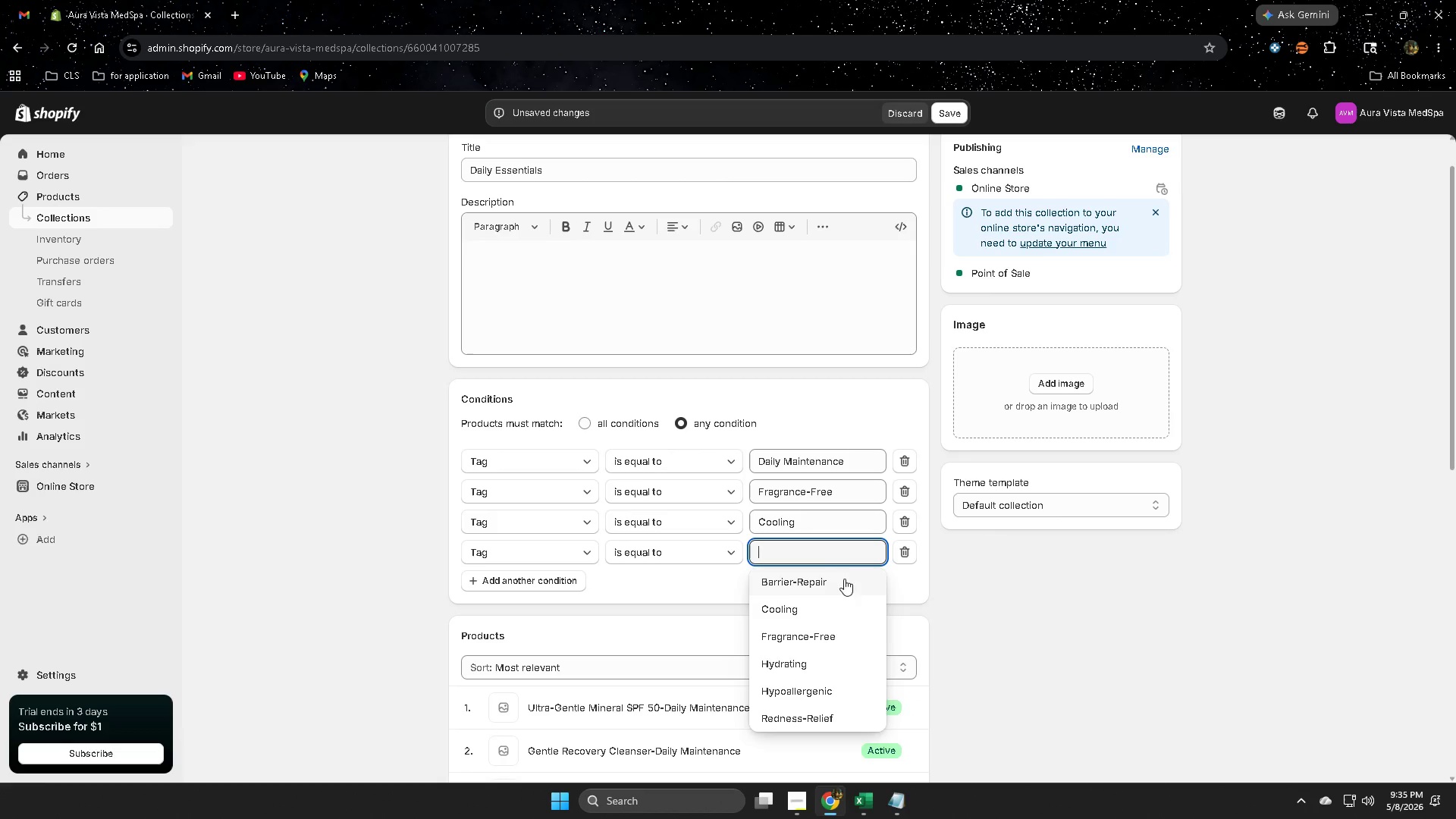 
key(Control+V)
 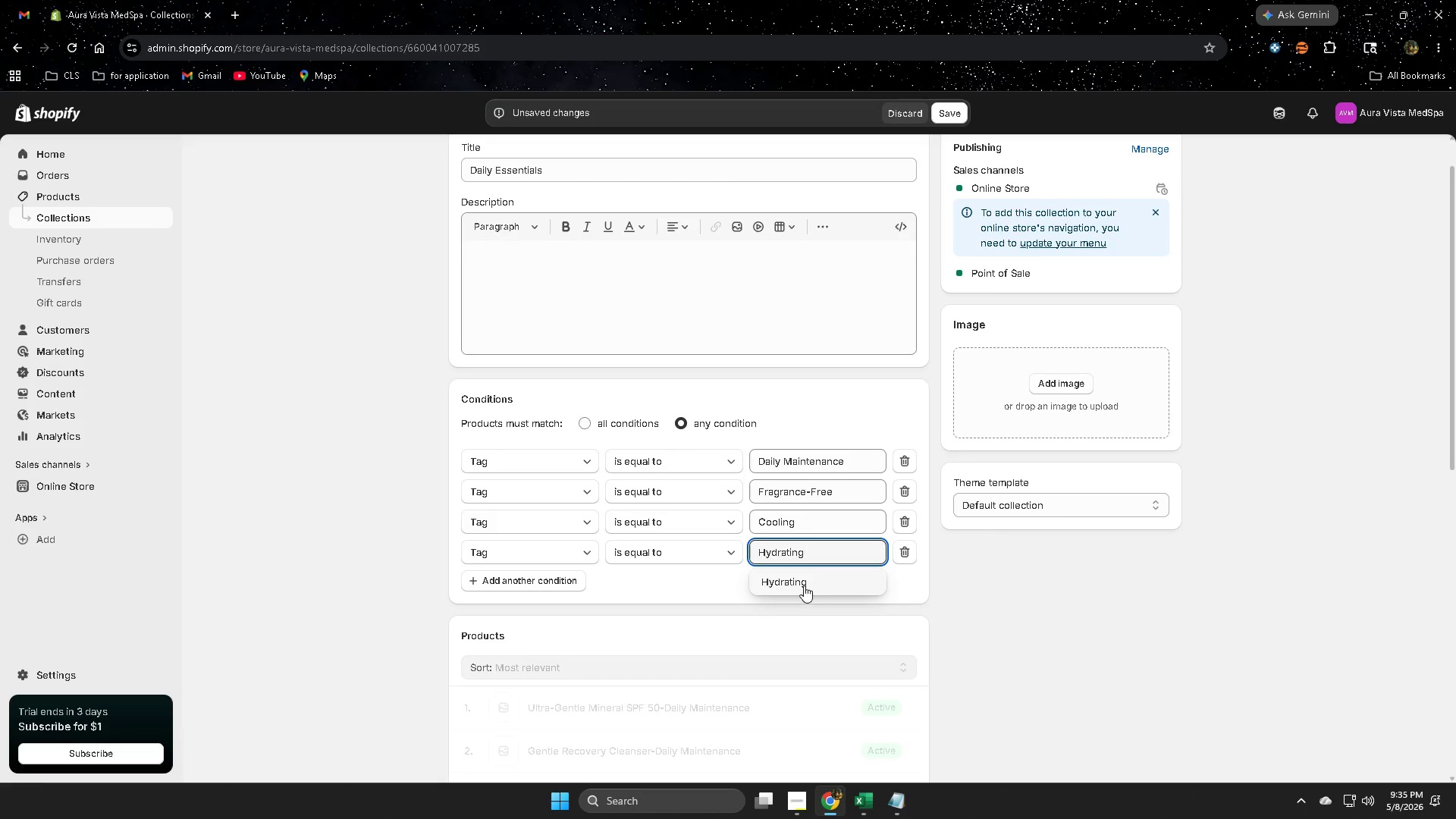 
left_click([795, 583])
 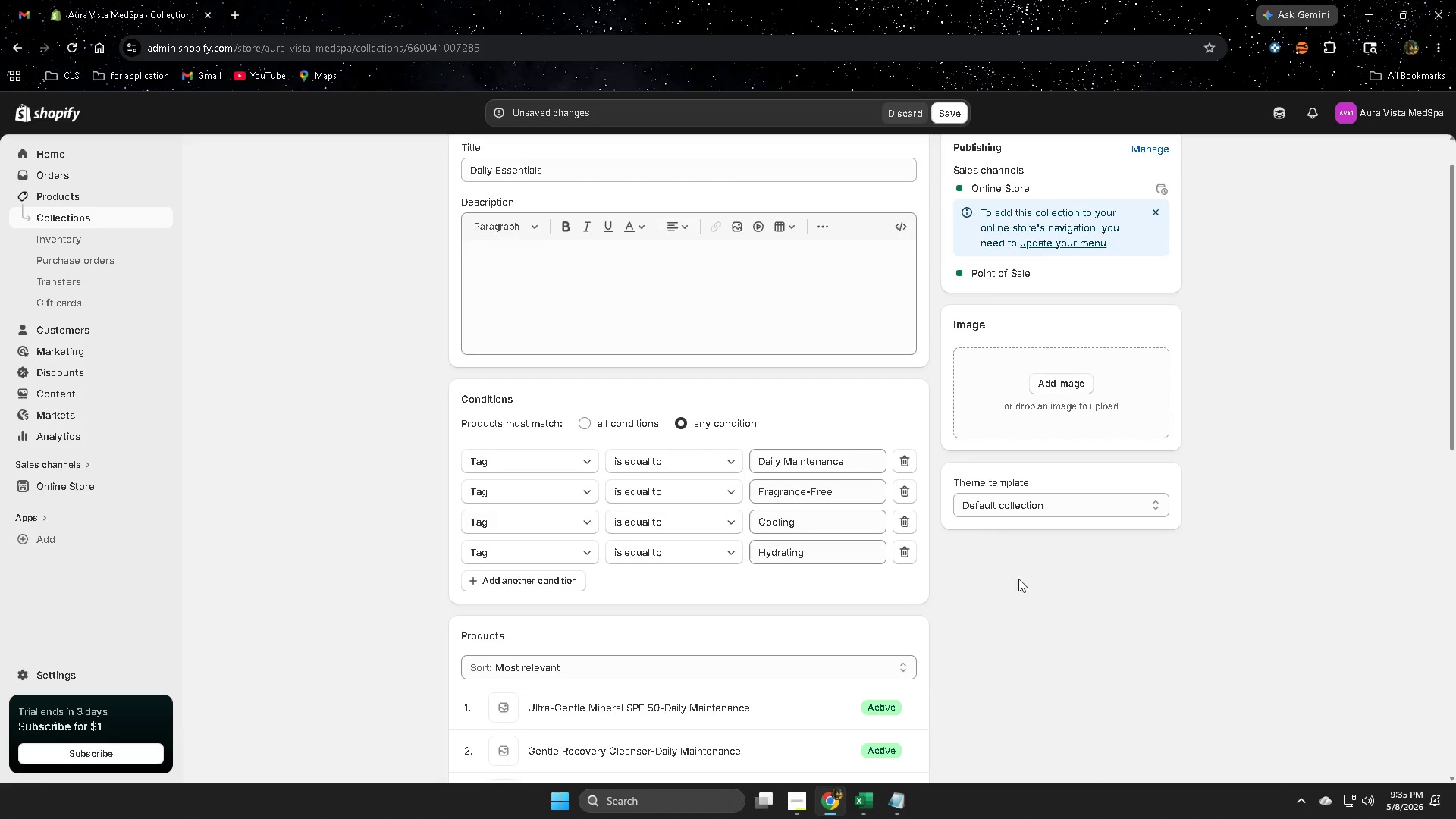 
scroll: coordinate [1003, 678], scroll_direction: down, amount: 6.0
 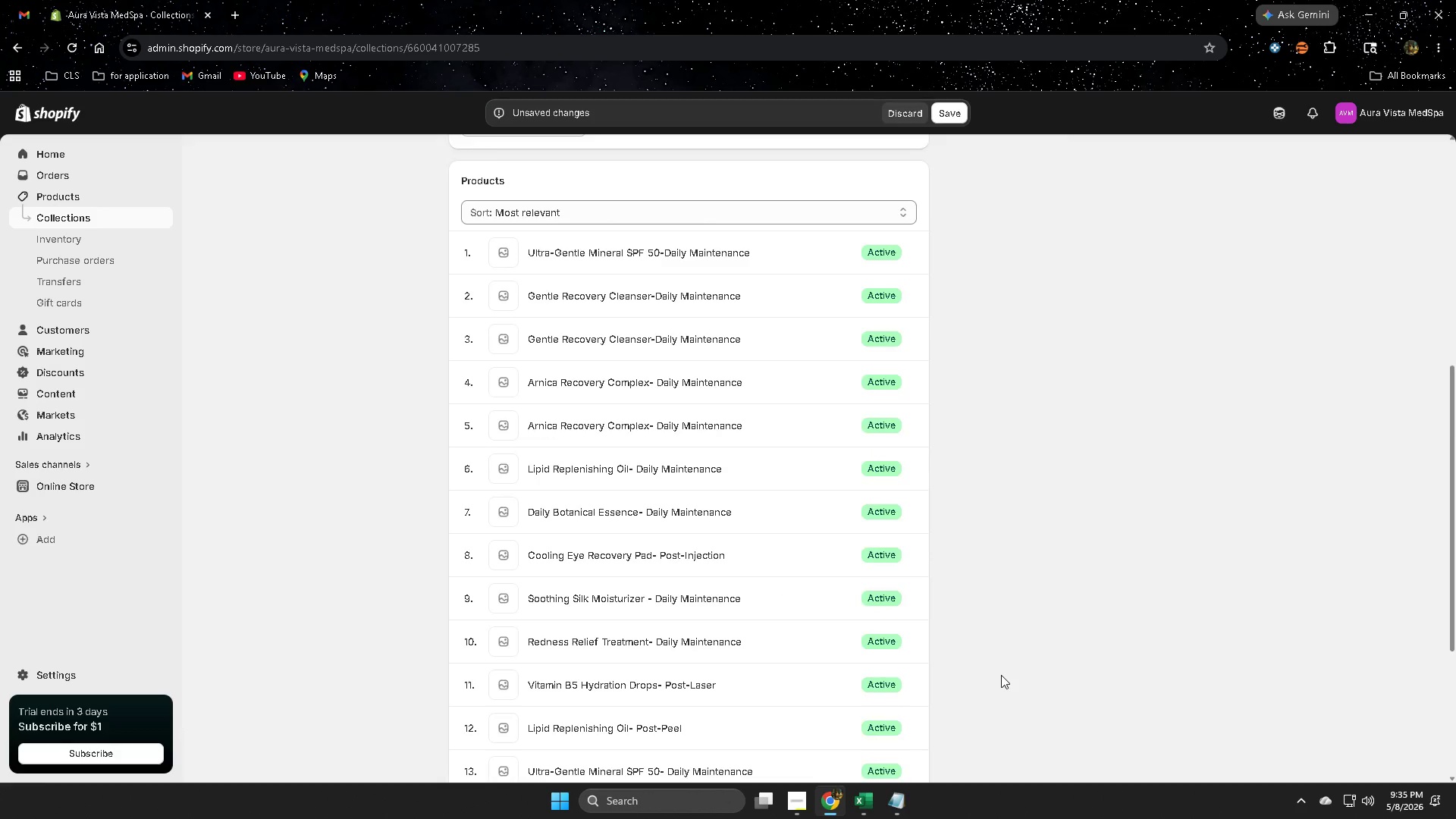 
scroll: coordinate [996, 666], scroll_direction: none, amount: 0.0
 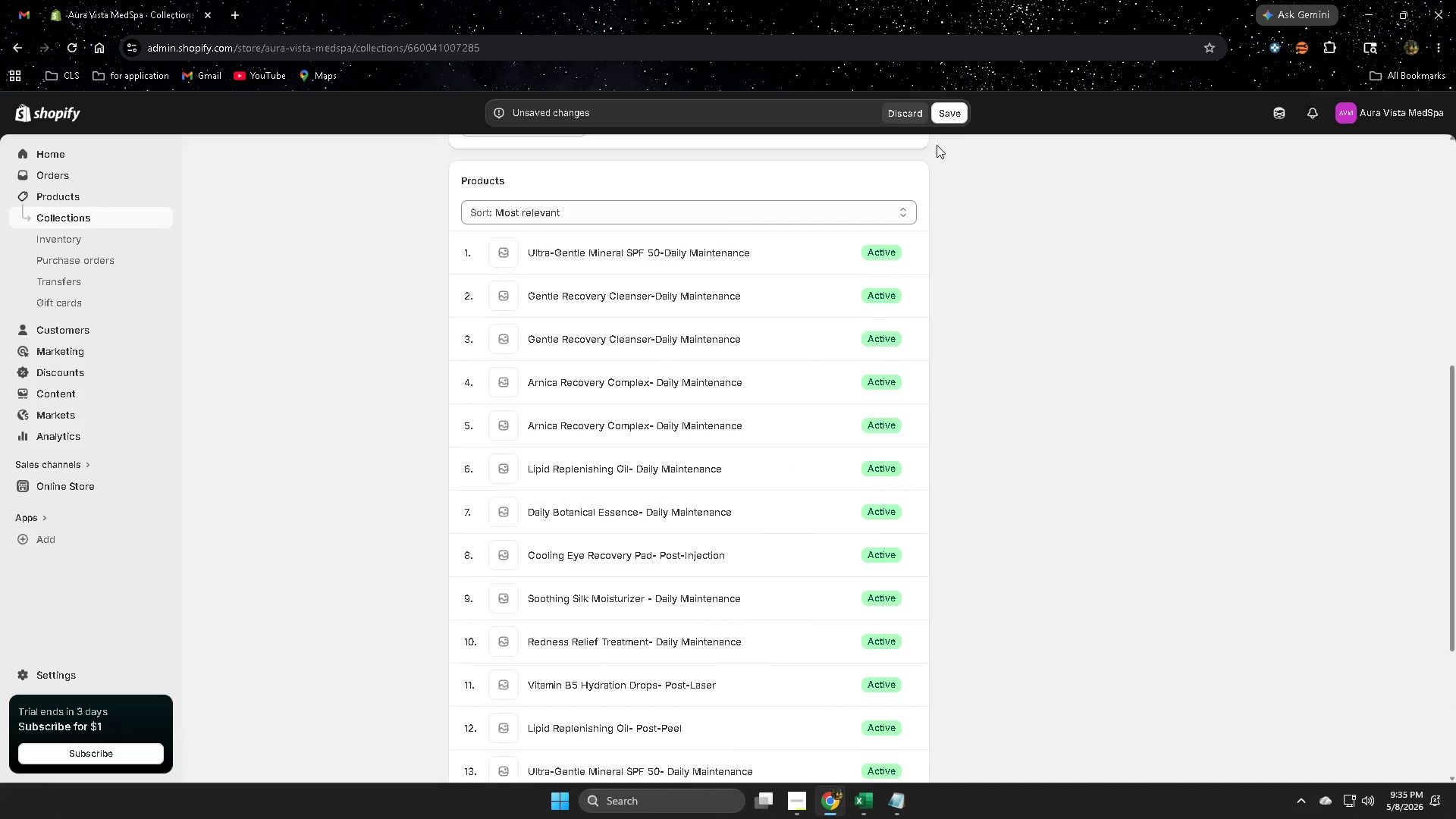 
left_click([952, 108])
 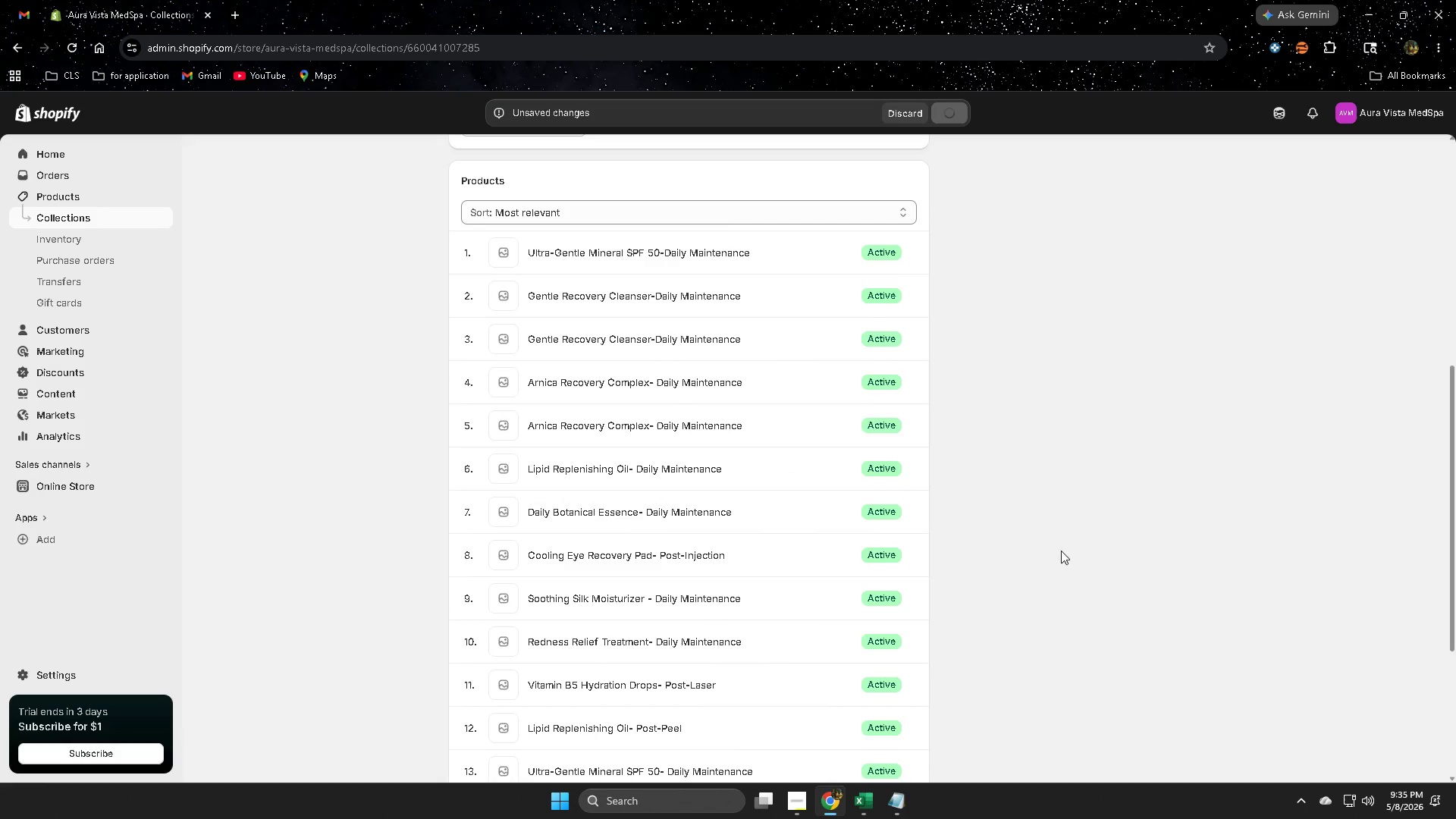 
scroll: coordinate [1034, 611], scroll_direction: up, amount: 6.0
 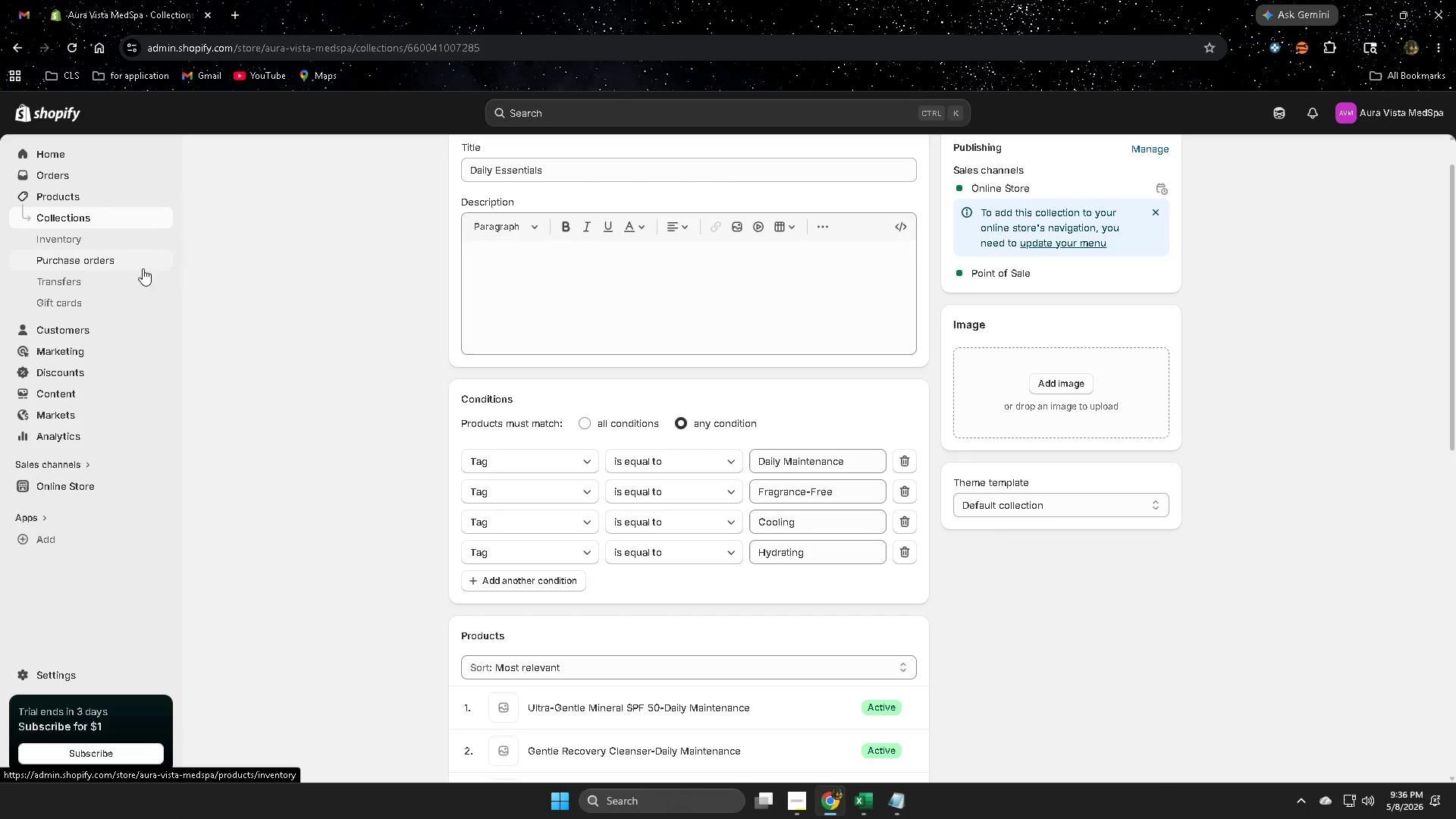 
left_click([864, 802])
 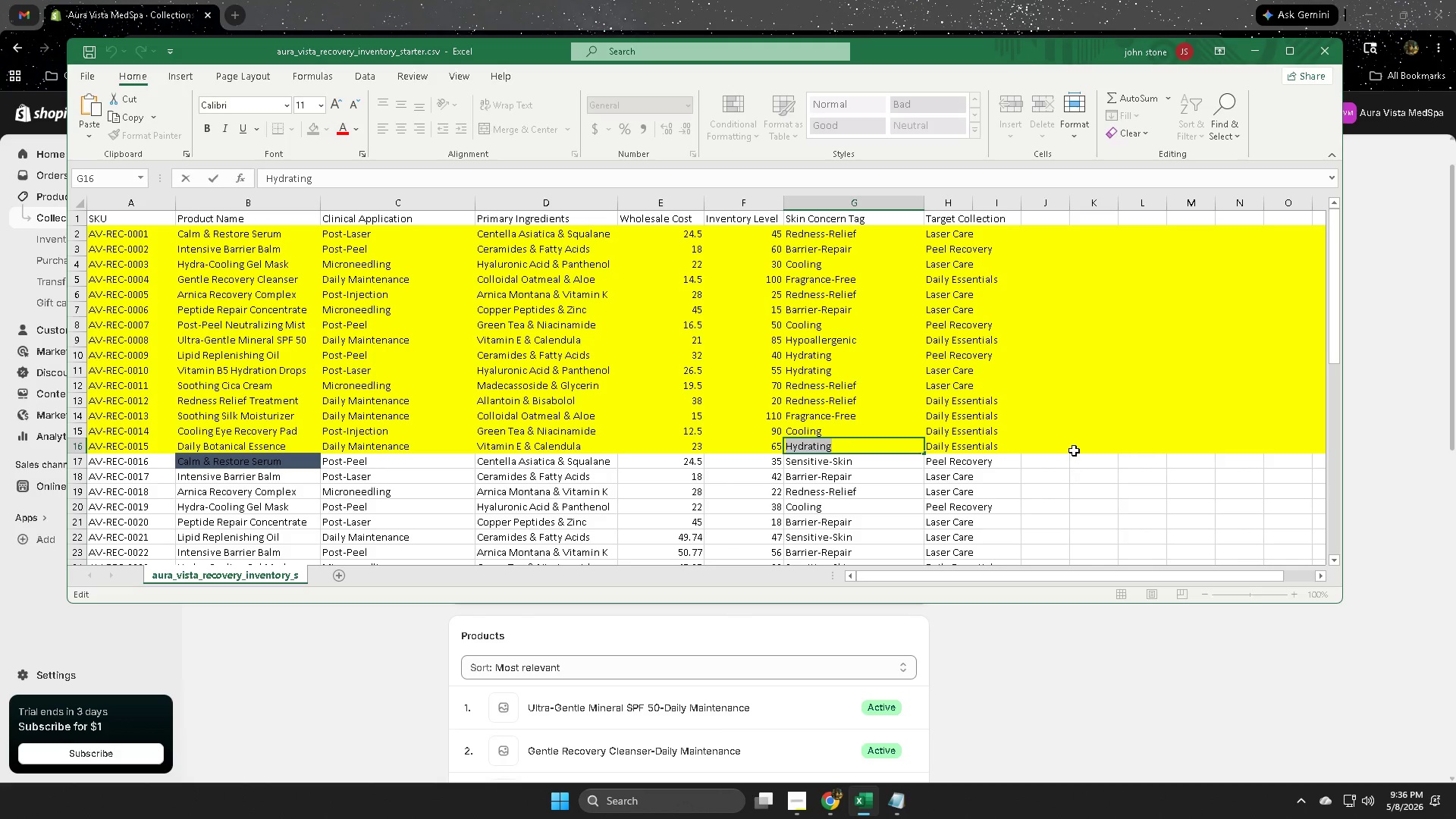 
scroll: coordinate [1074, 441], scroll_direction: down, amount: 6.0
 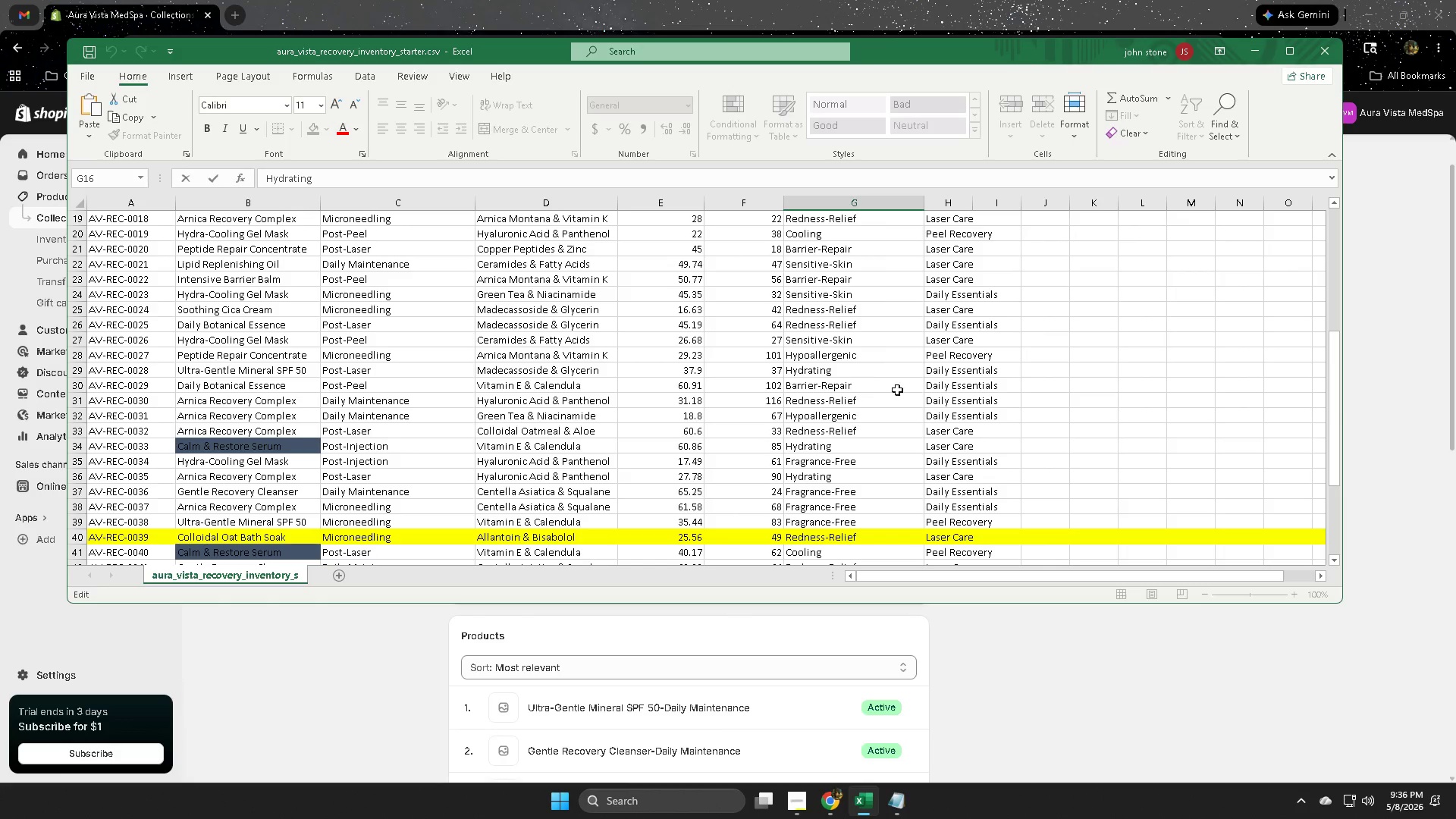 
double_click([873, 385])
 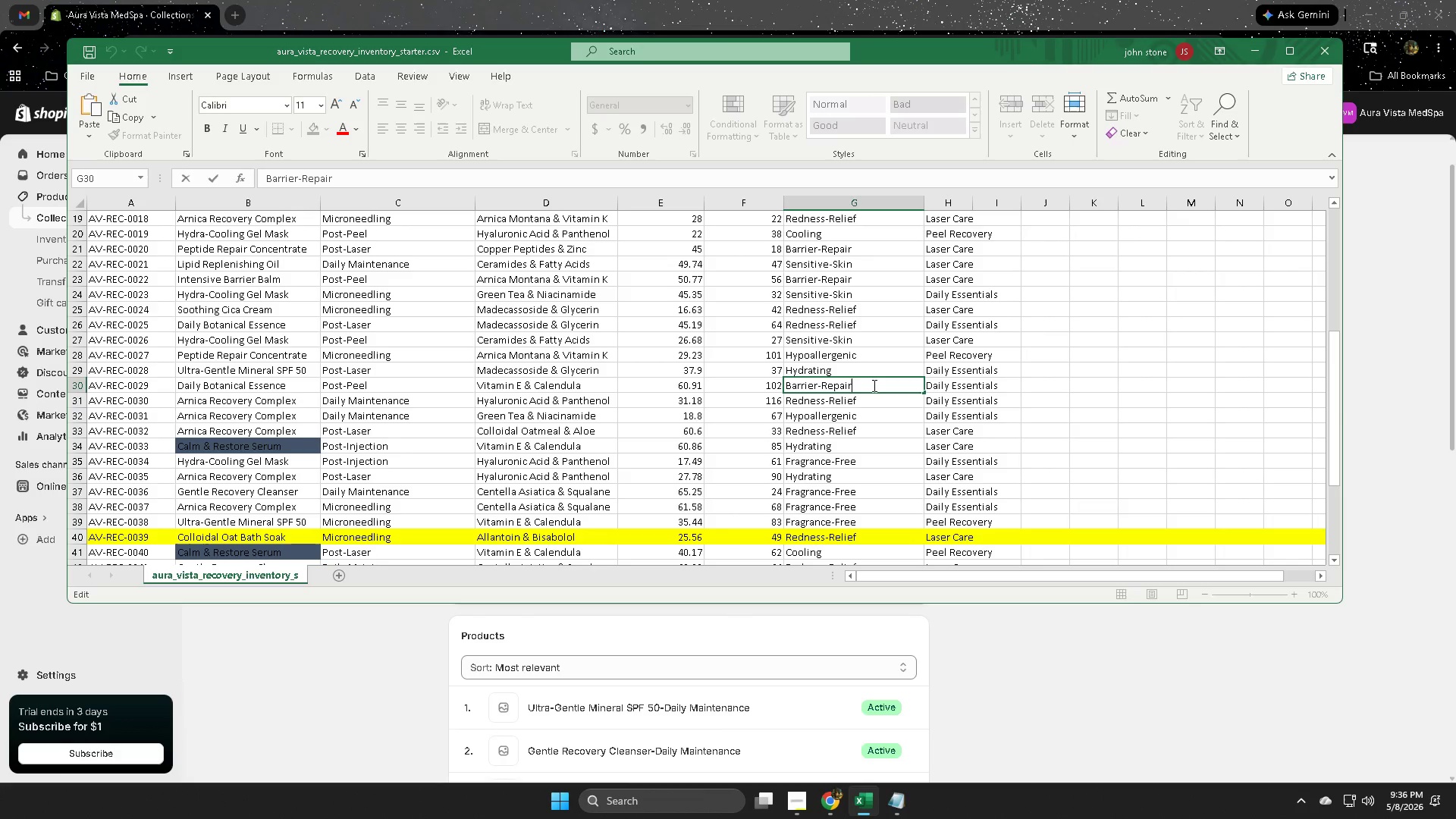 
triple_click([873, 385])
 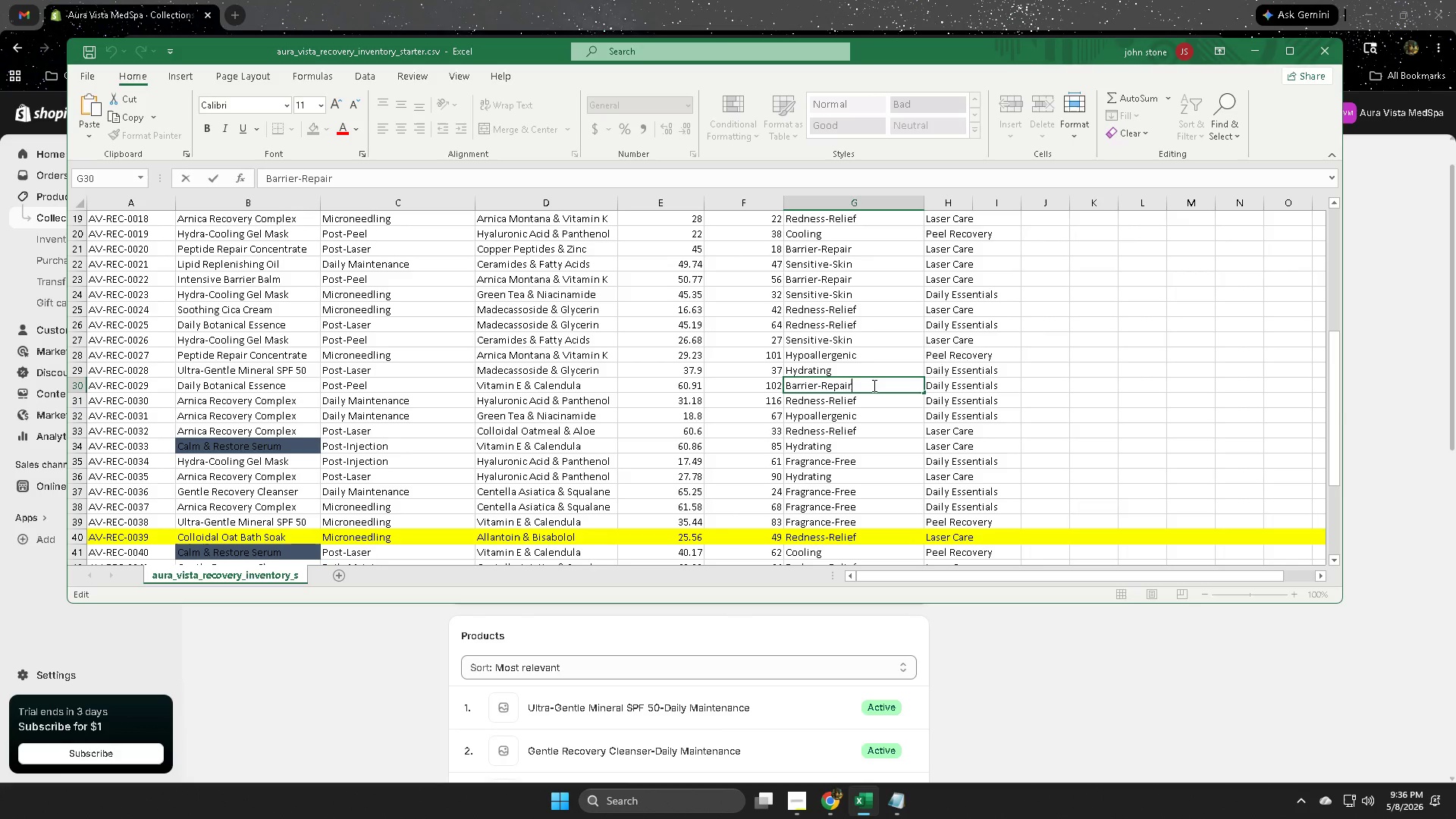 
triple_click([873, 385])
 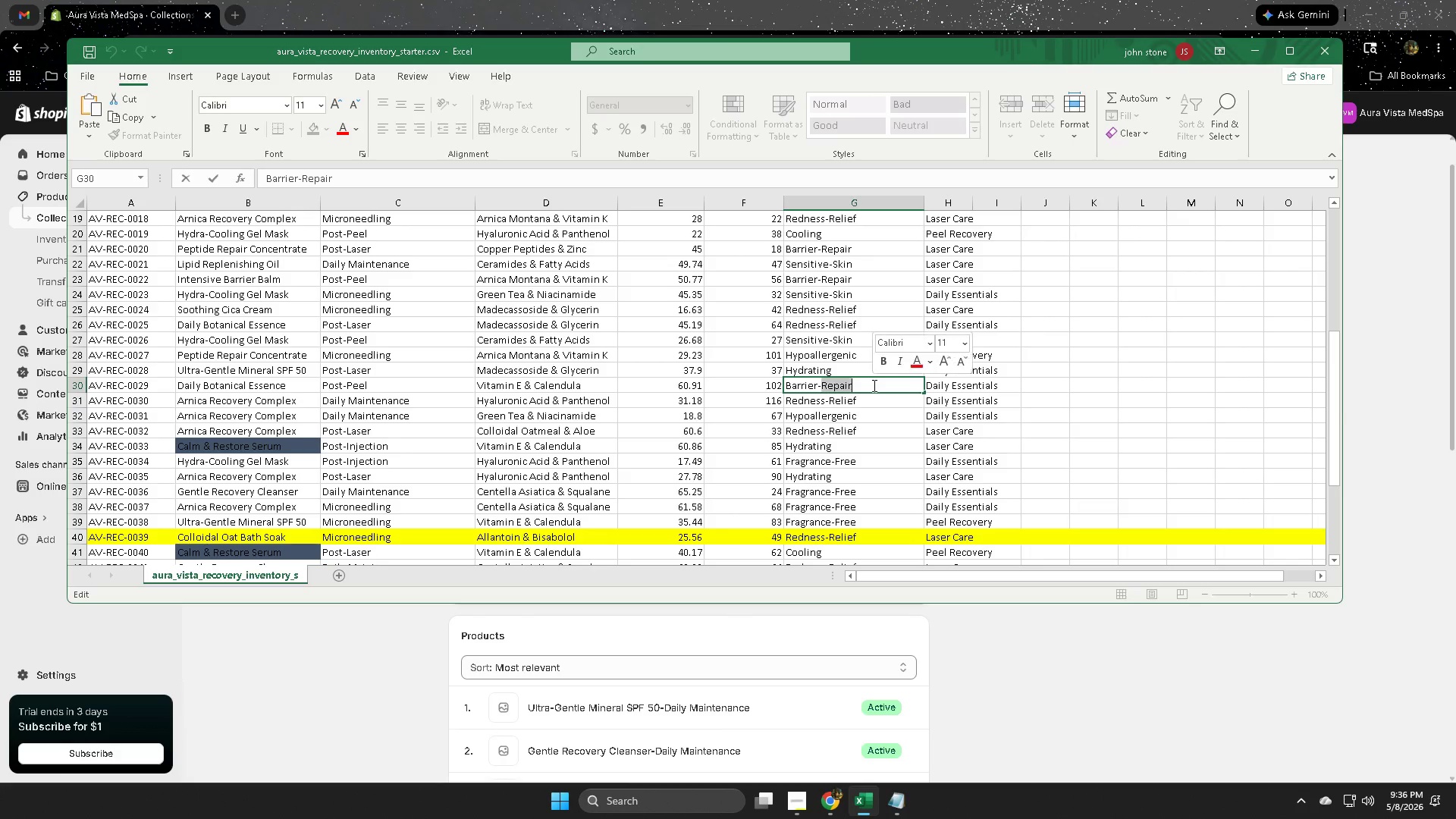 
triple_click([873, 385])
 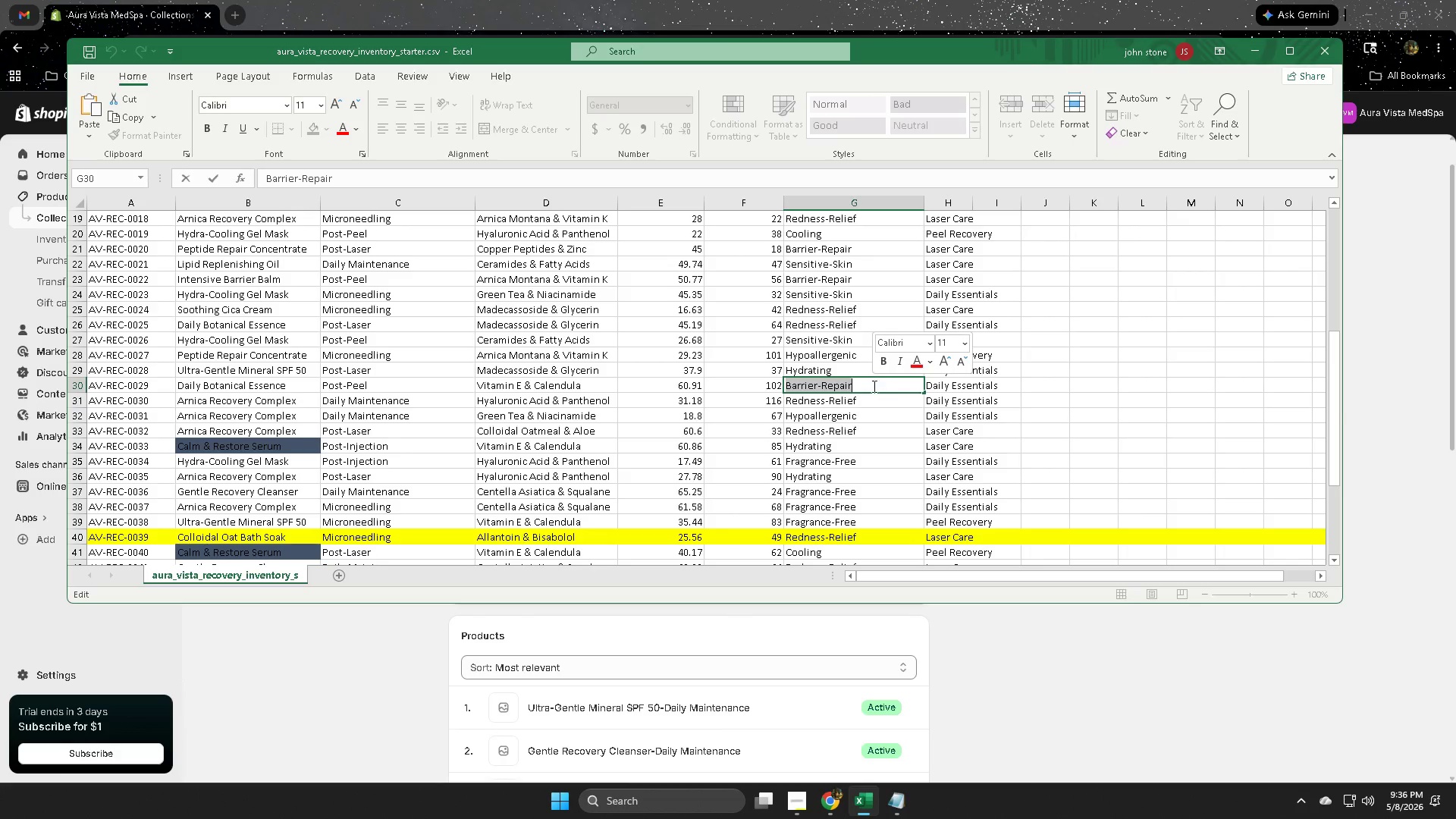 
key(Control+ControlLeft)
 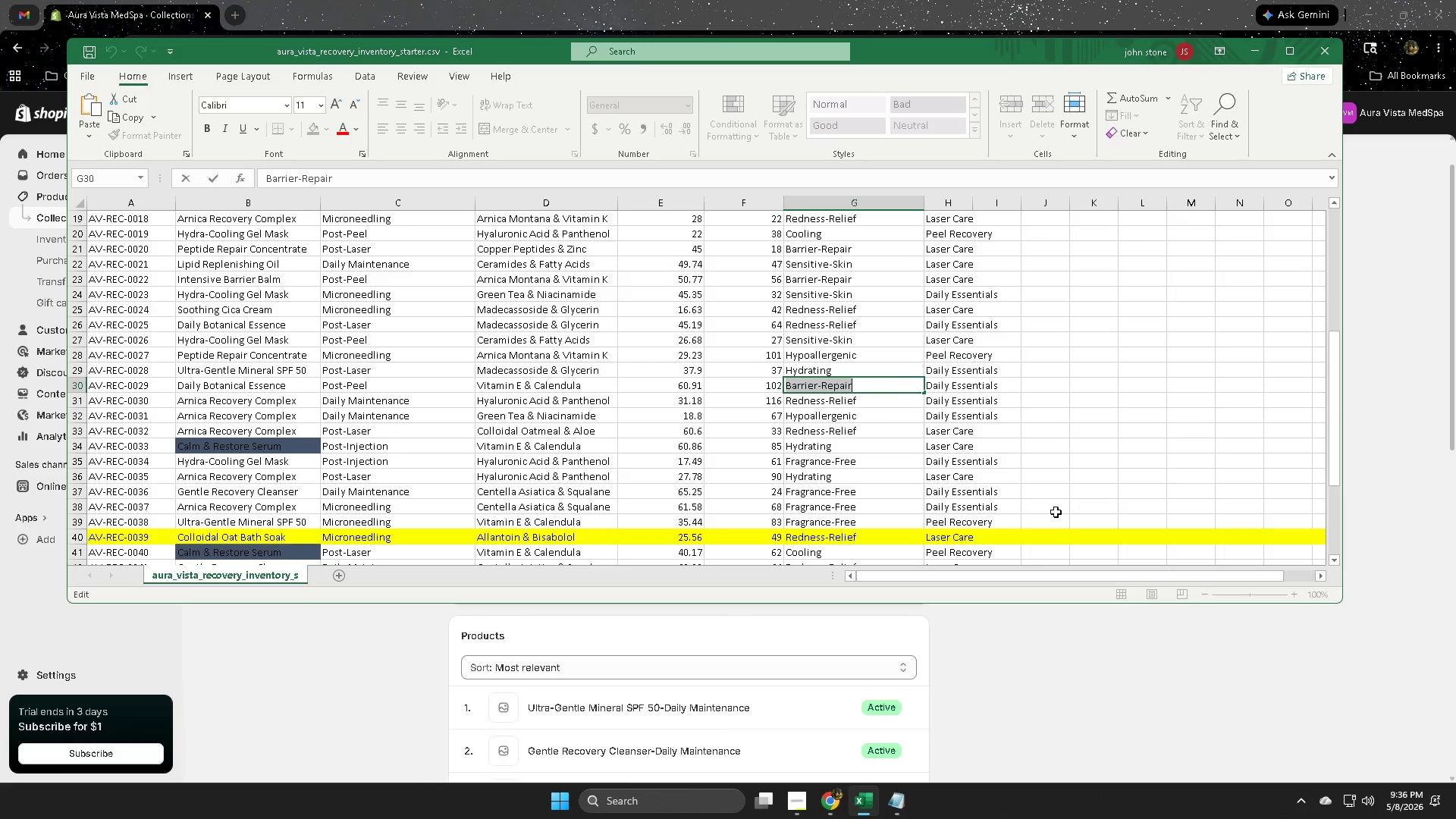 
key(Control+C)
 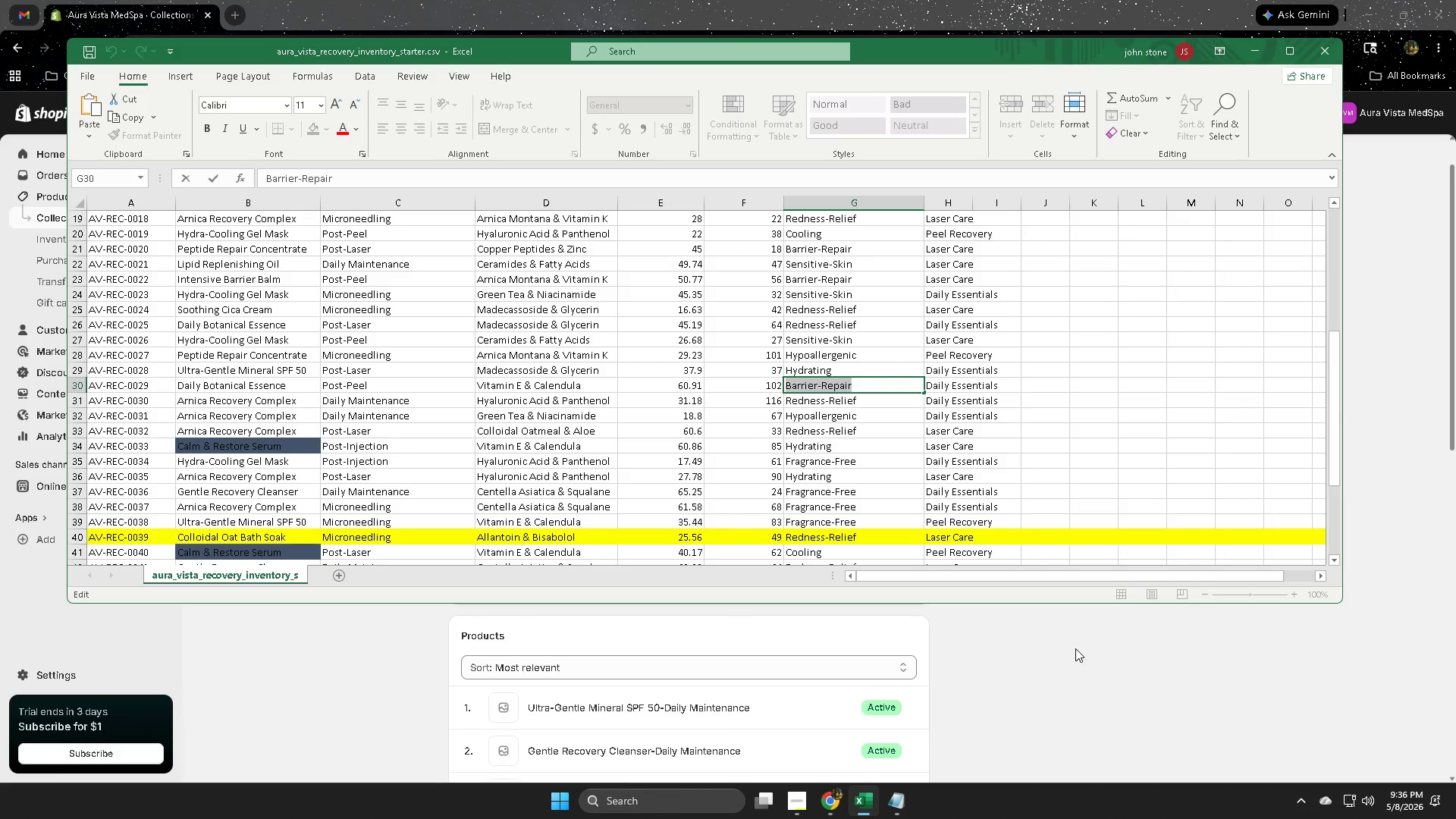 
left_click([1073, 654])
 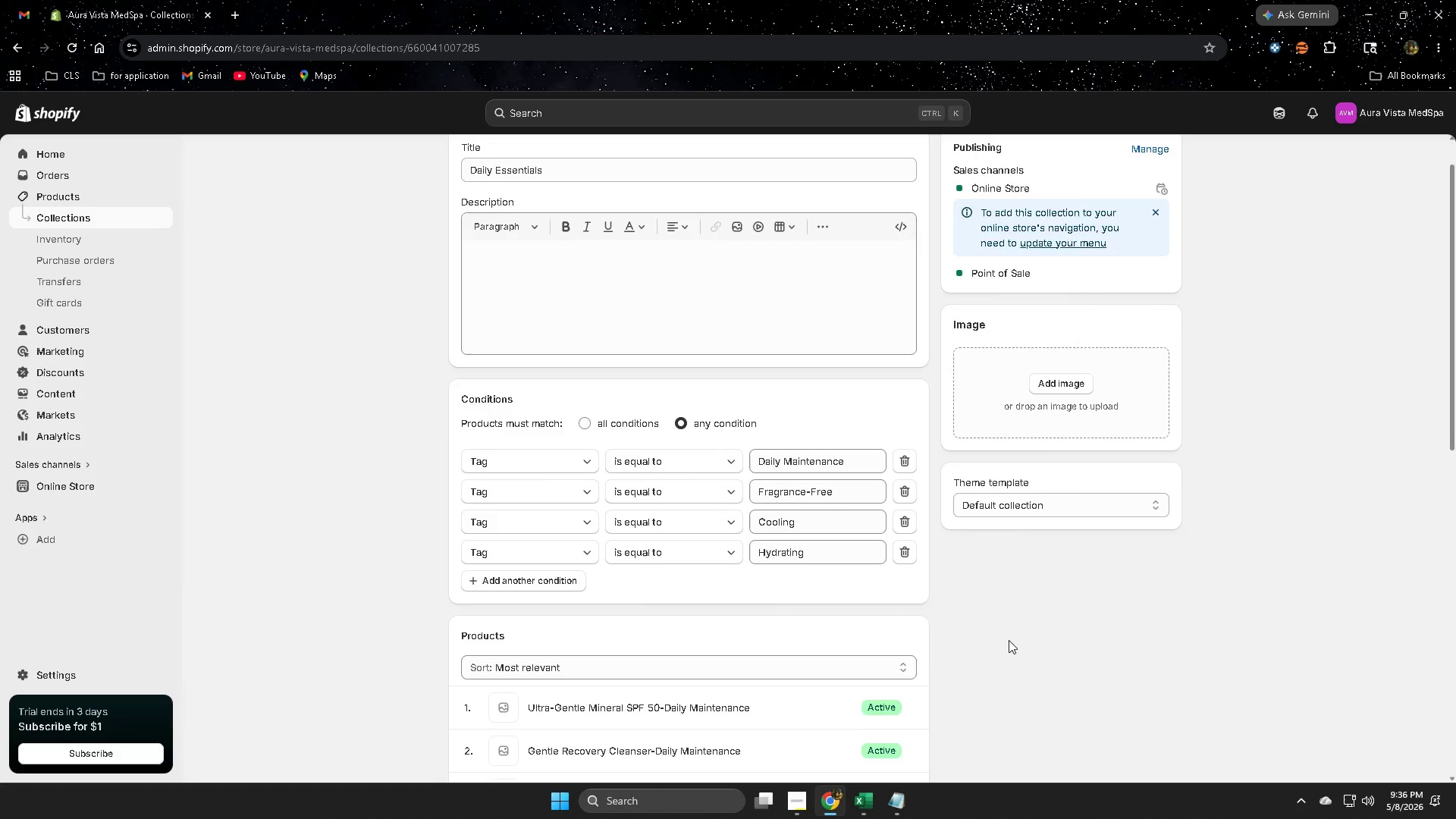 
scroll: coordinate [993, 613], scroll_direction: up, amount: 5.0
 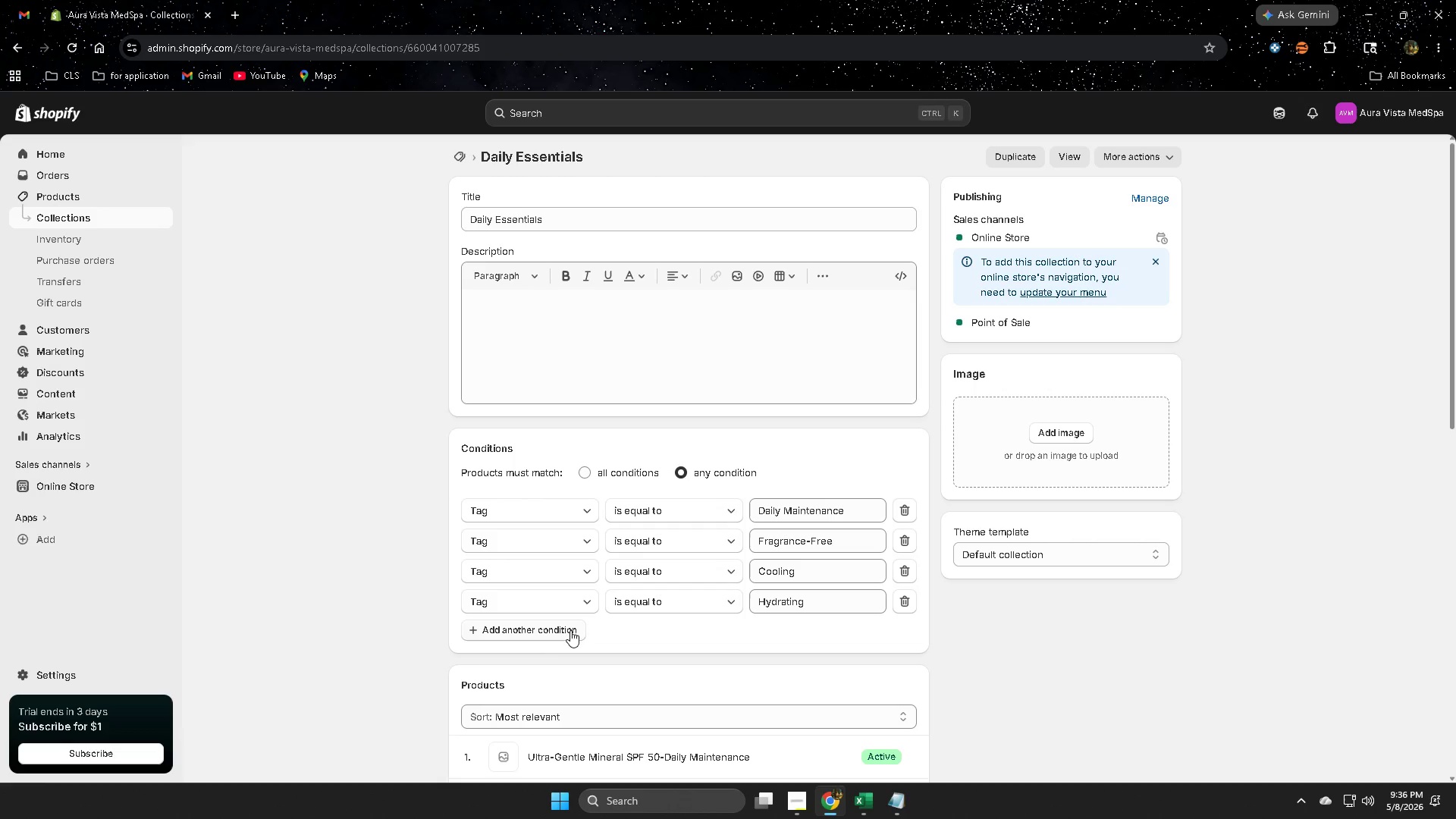 
left_click([534, 630])
 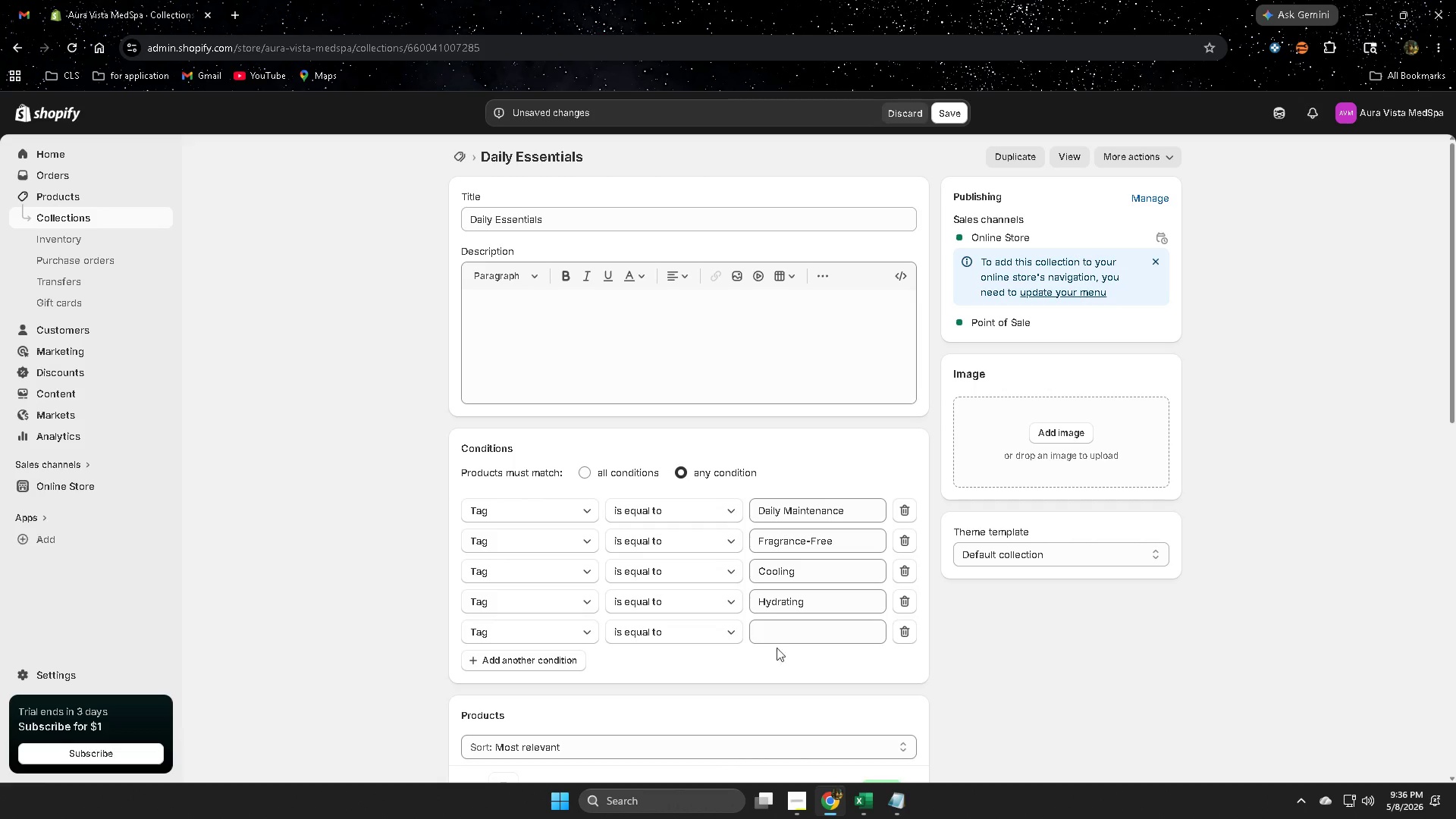 
left_click([786, 640])
 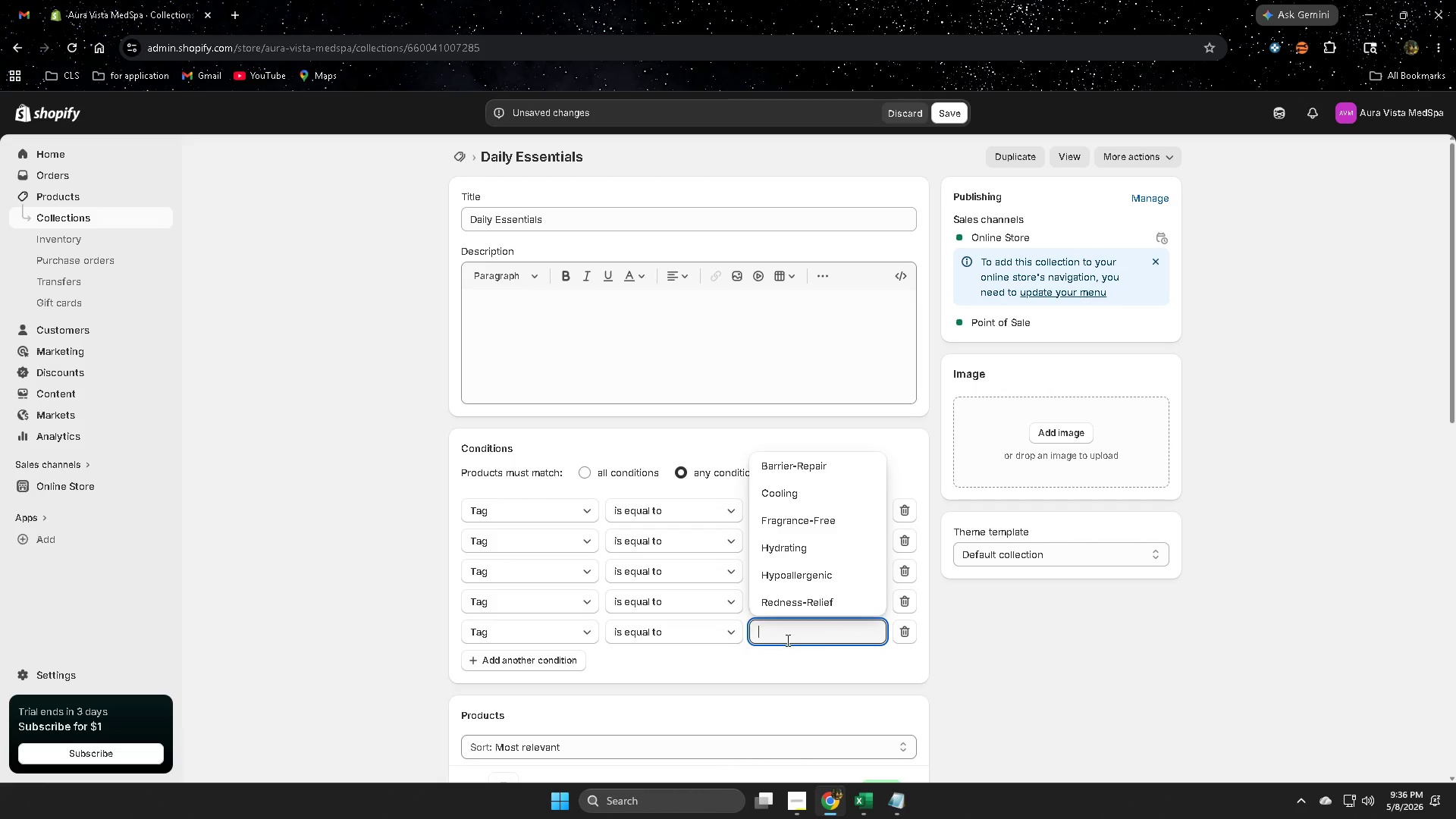 
key(Control+V)
 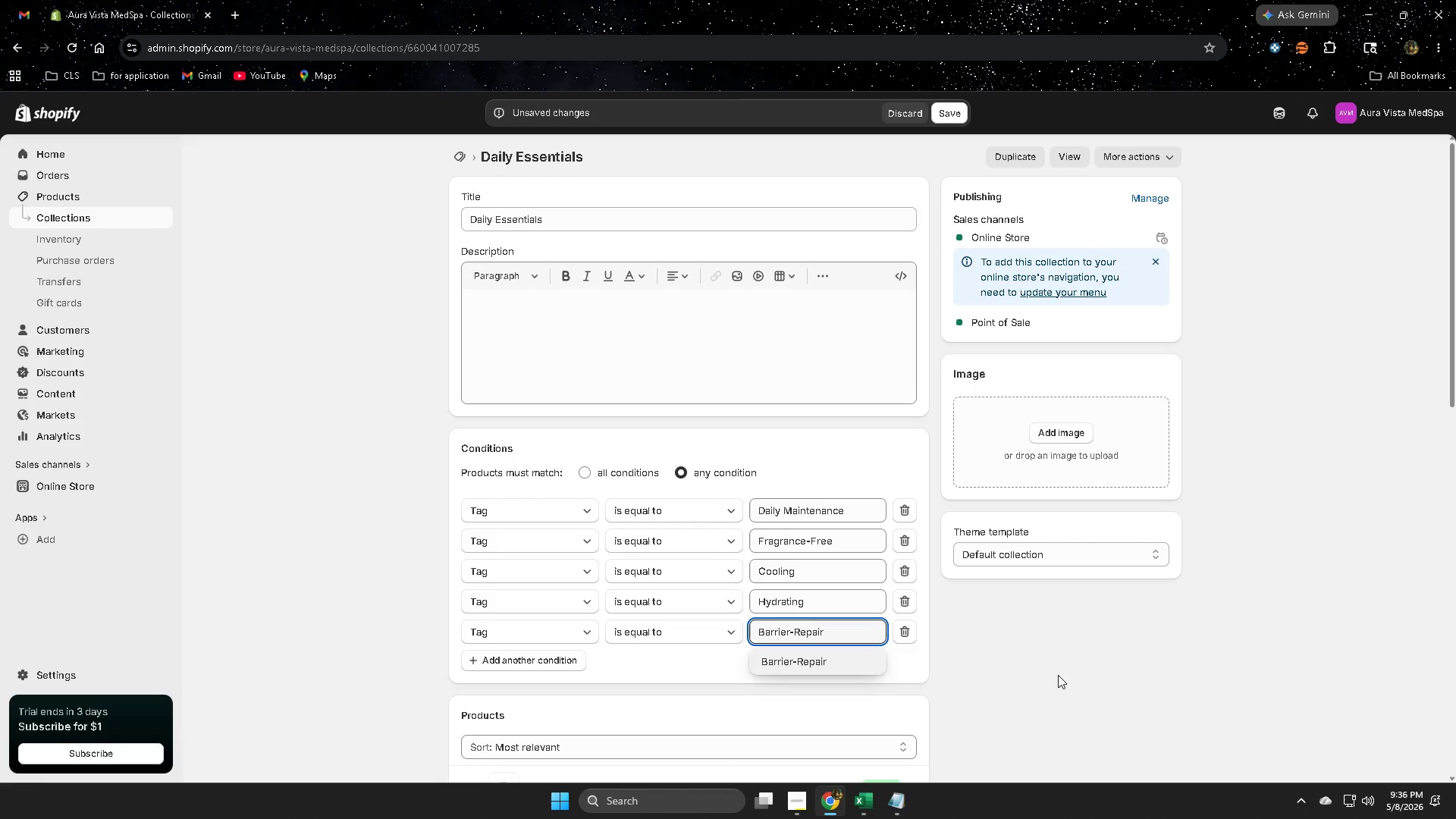 
left_click([802, 661])
 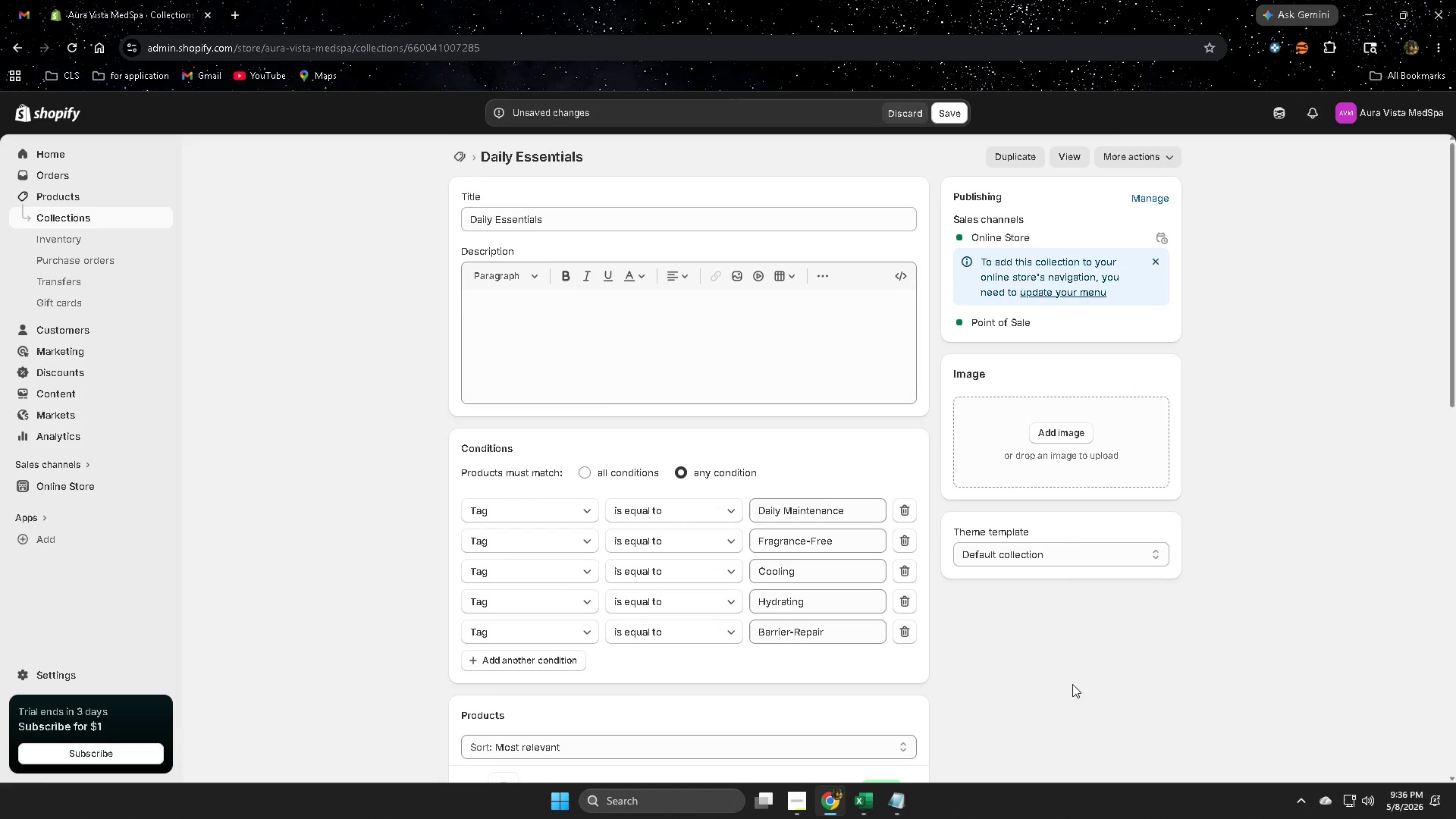 
scroll: coordinate [1049, 667], scroll_direction: down, amount: 11.0
 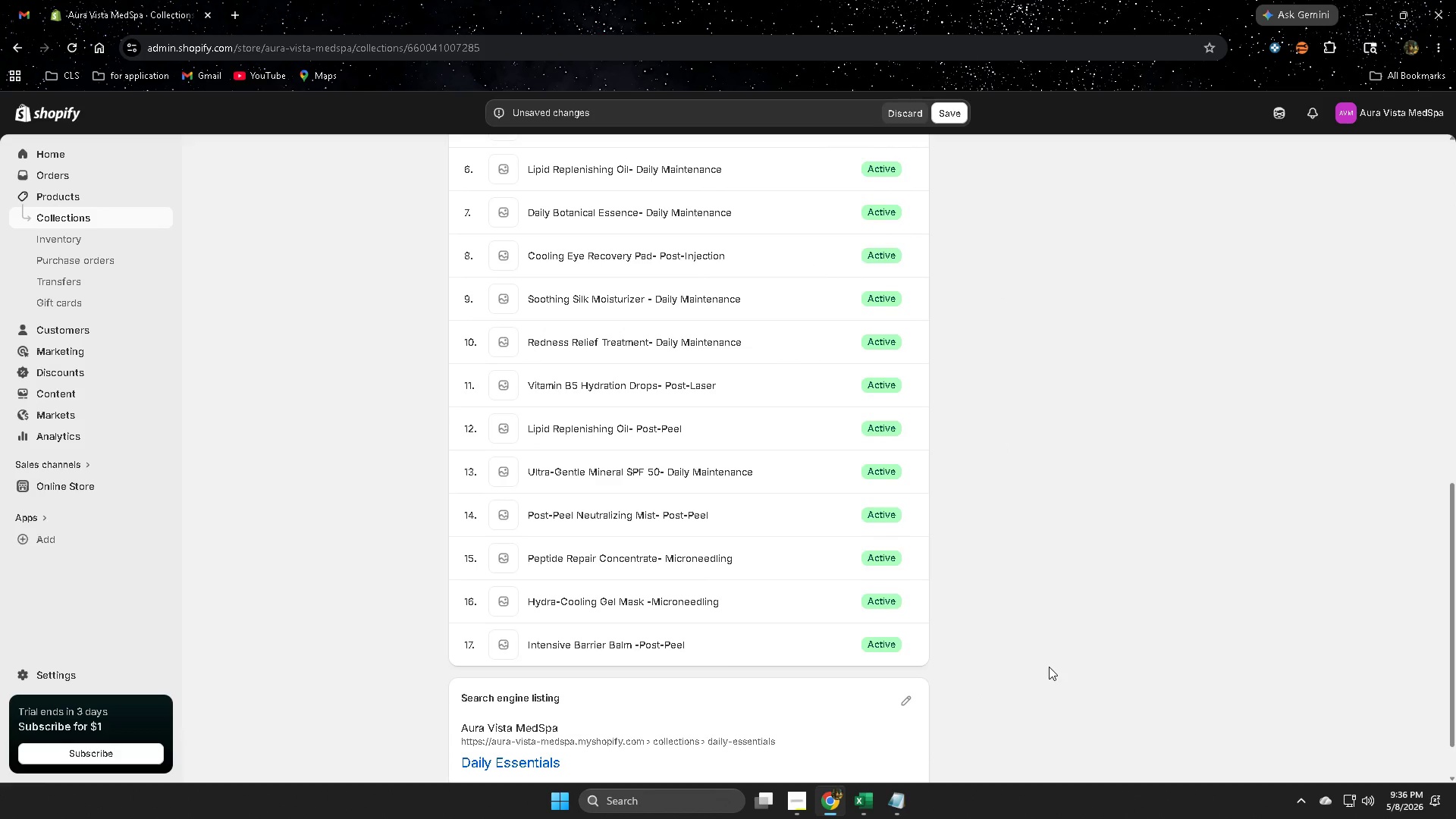 
scroll: coordinate [1034, 655], scroll_direction: up, amount: 11.0
 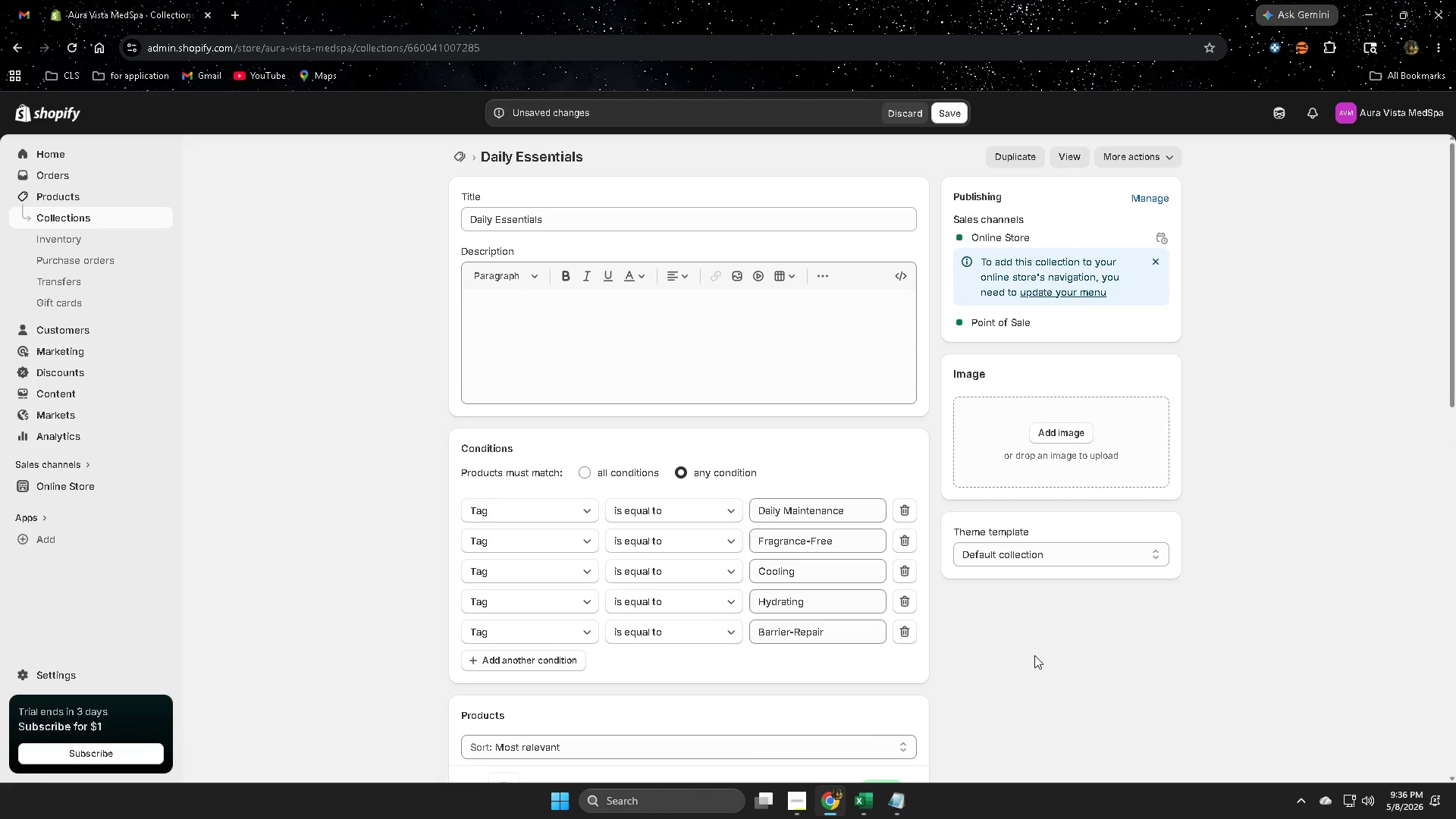 
scroll: coordinate [1034, 654], scroll_direction: down, amount: 1.0
 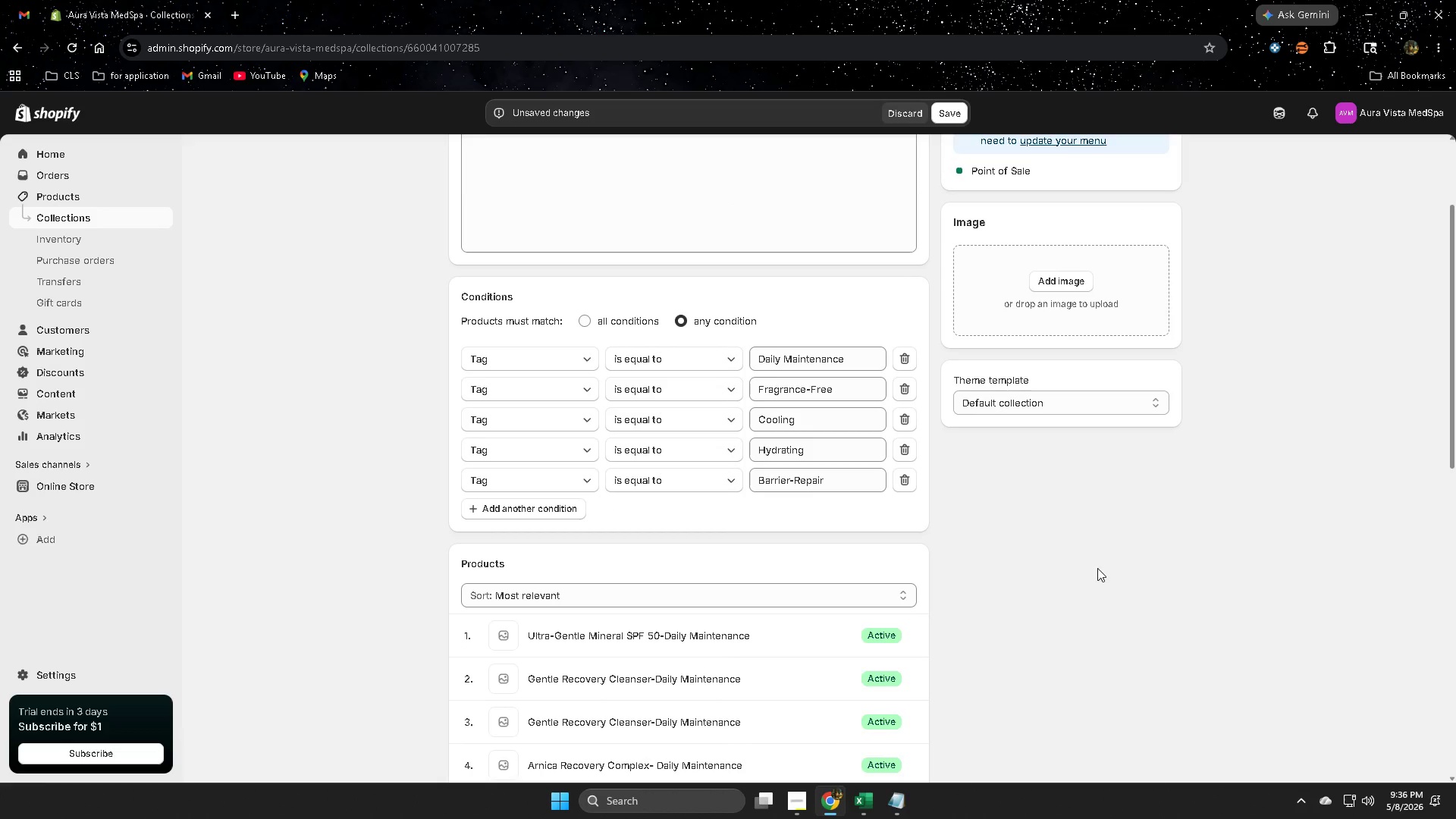 
left_click([950, 108])
 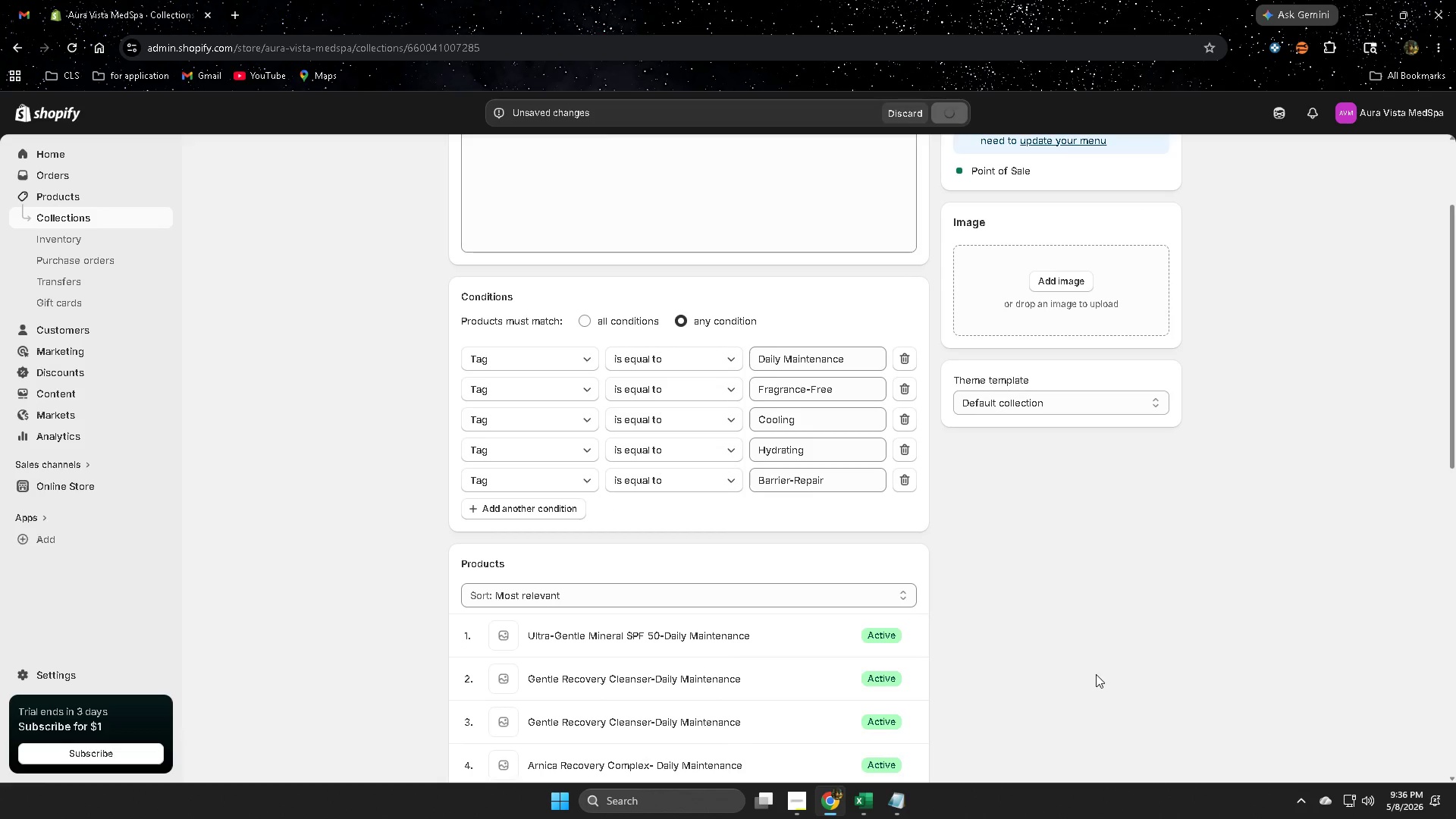 
scroll: coordinate [1096, 673], scroll_direction: down, amount: 8.0
 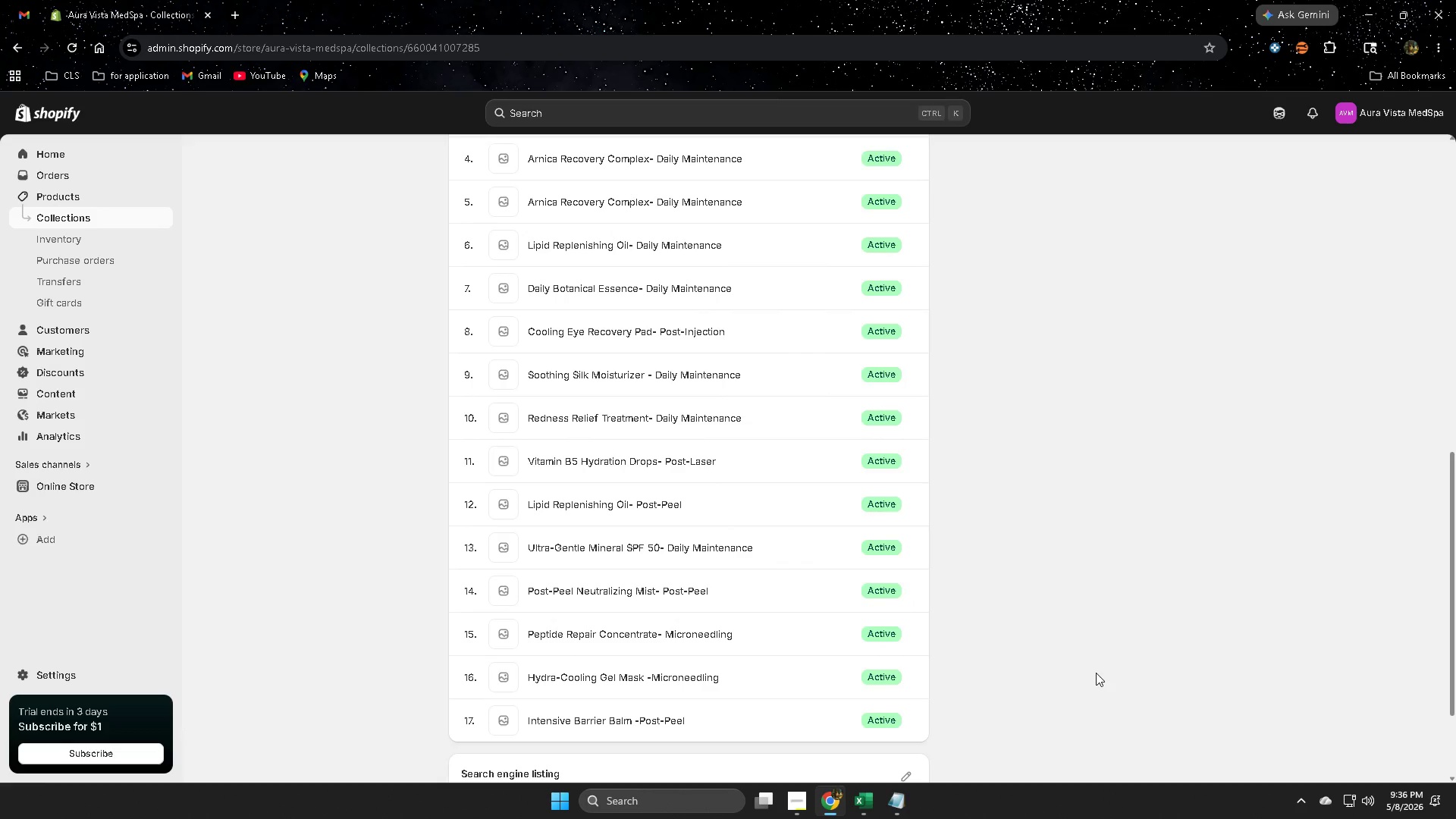 
scroll: coordinate [1096, 671], scroll_direction: up, amount: 12.0
 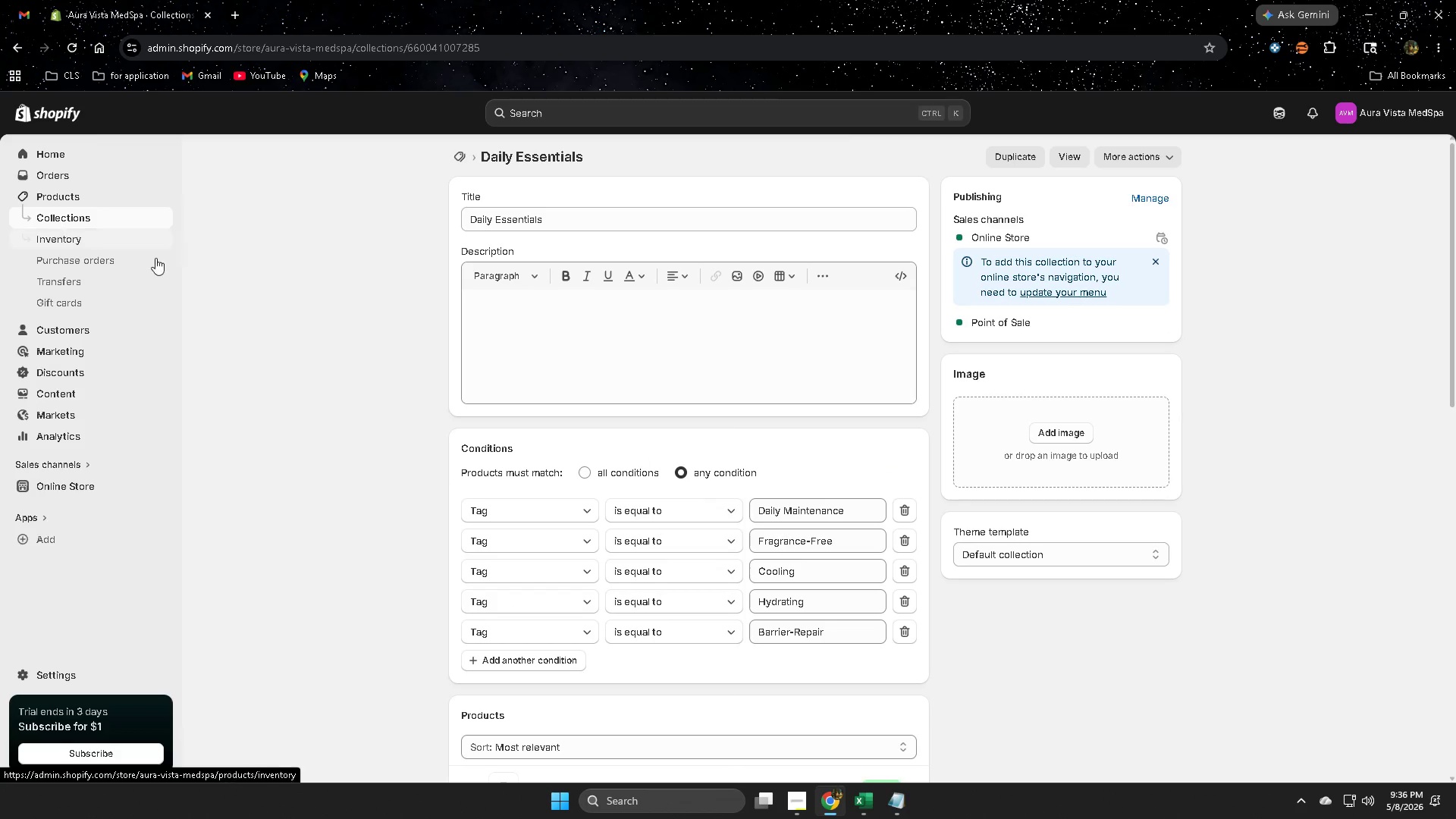 
left_click([585, 472])
 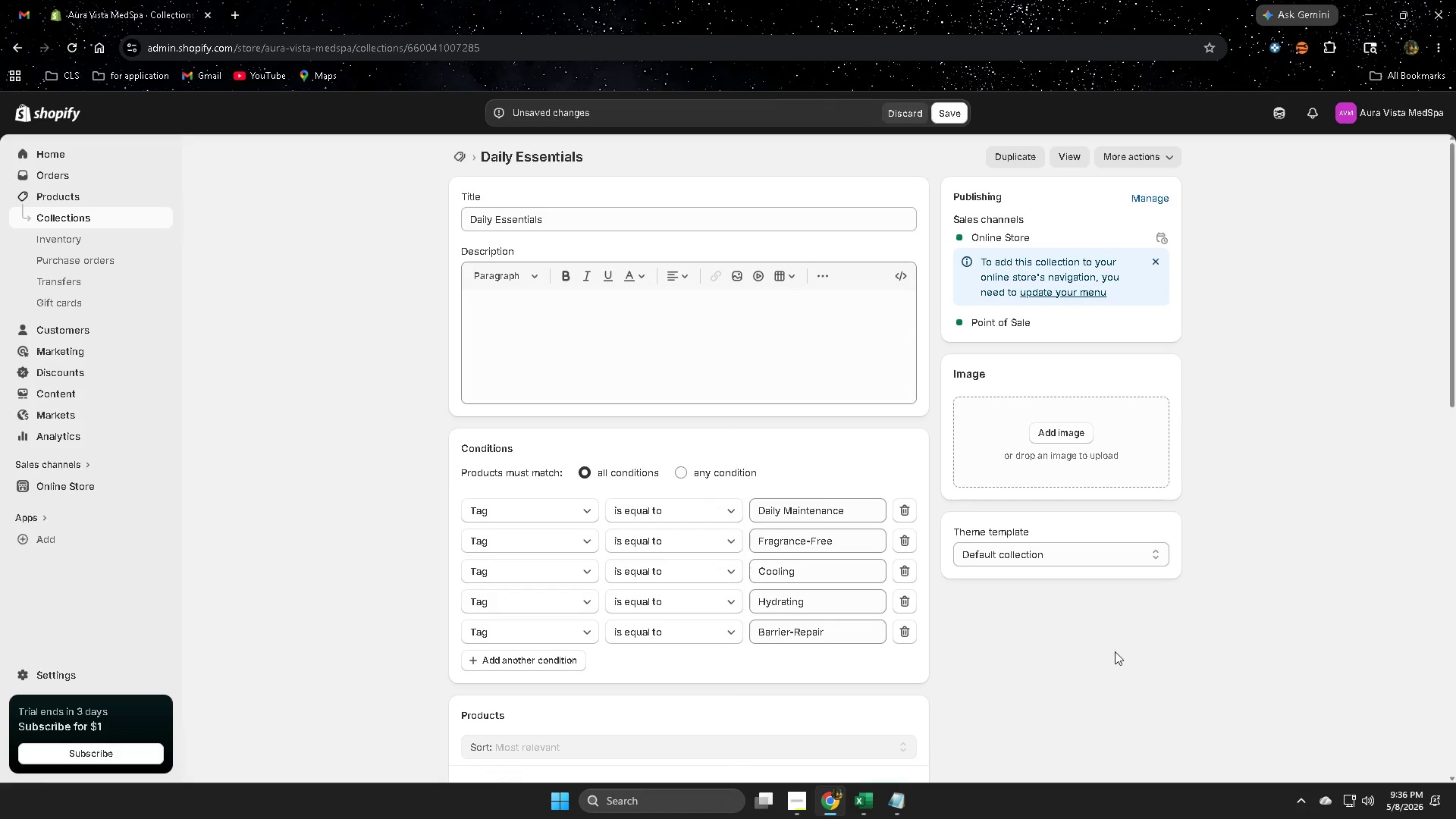 
scroll: coordinate [1049, 674], scroll_direction: down, amount: 3.0
 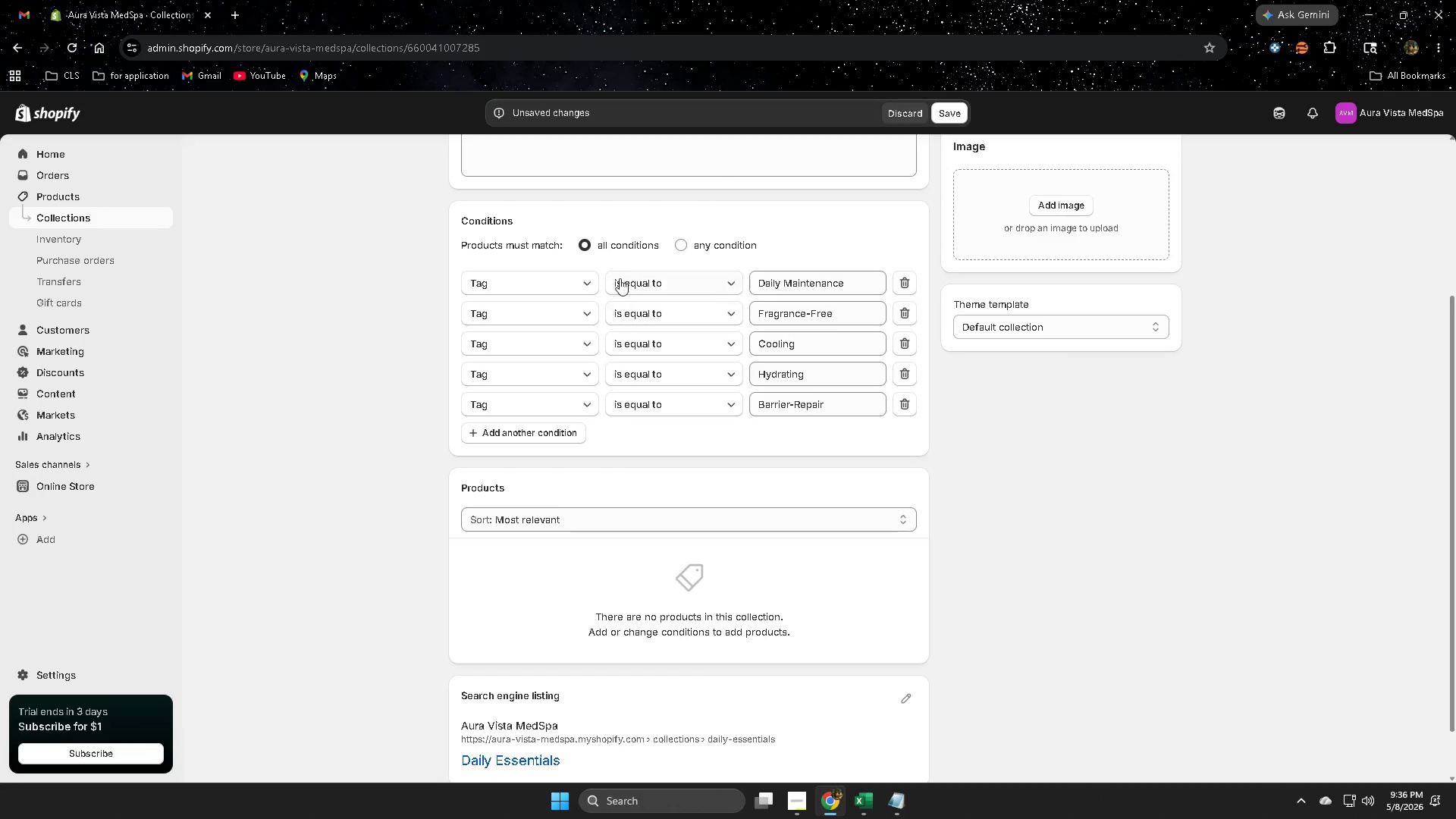 
left_click([695, 243])
 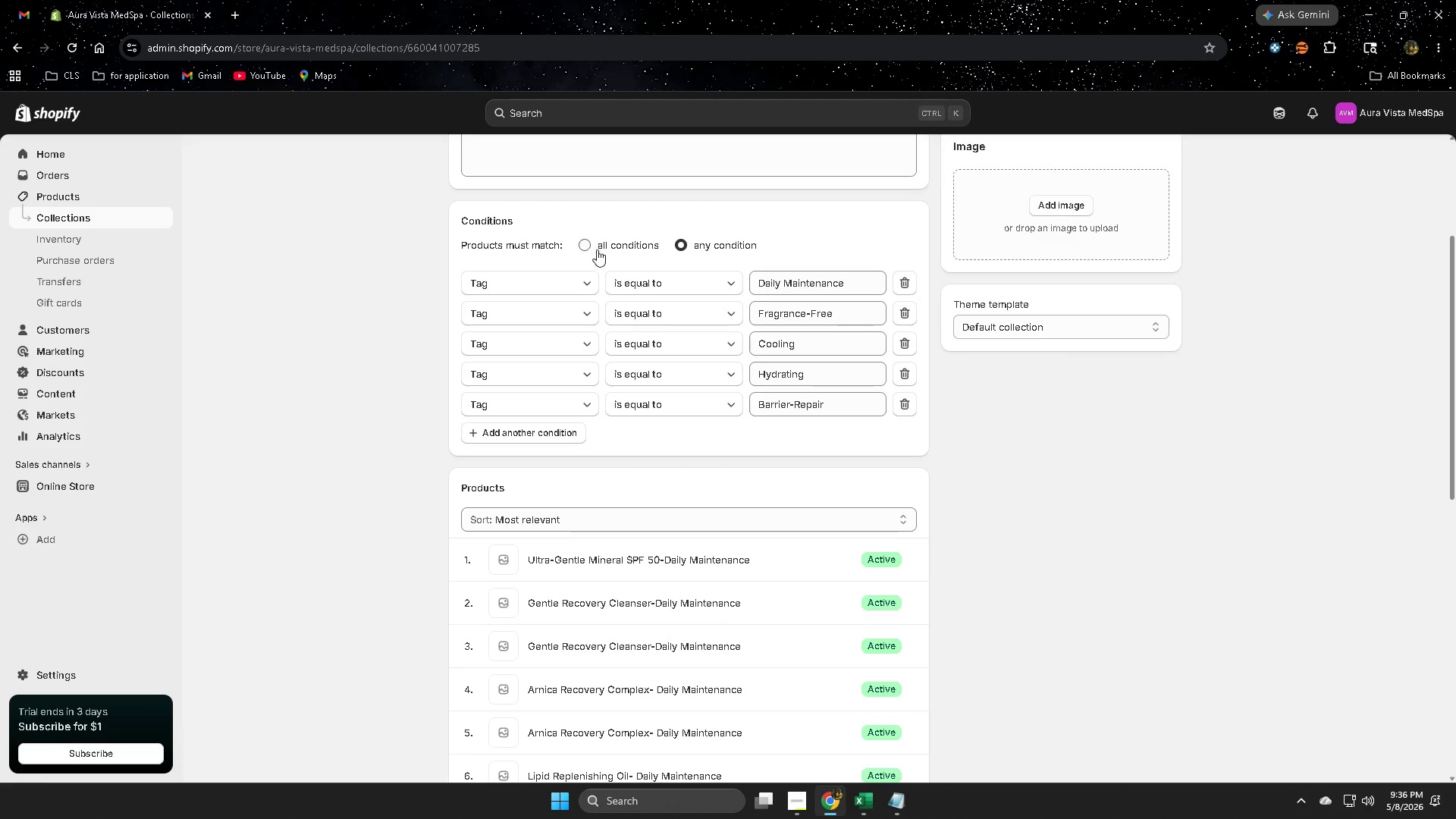 
scroll: coordinate [460, 624], scroll_direction: up, amount: 5.0
 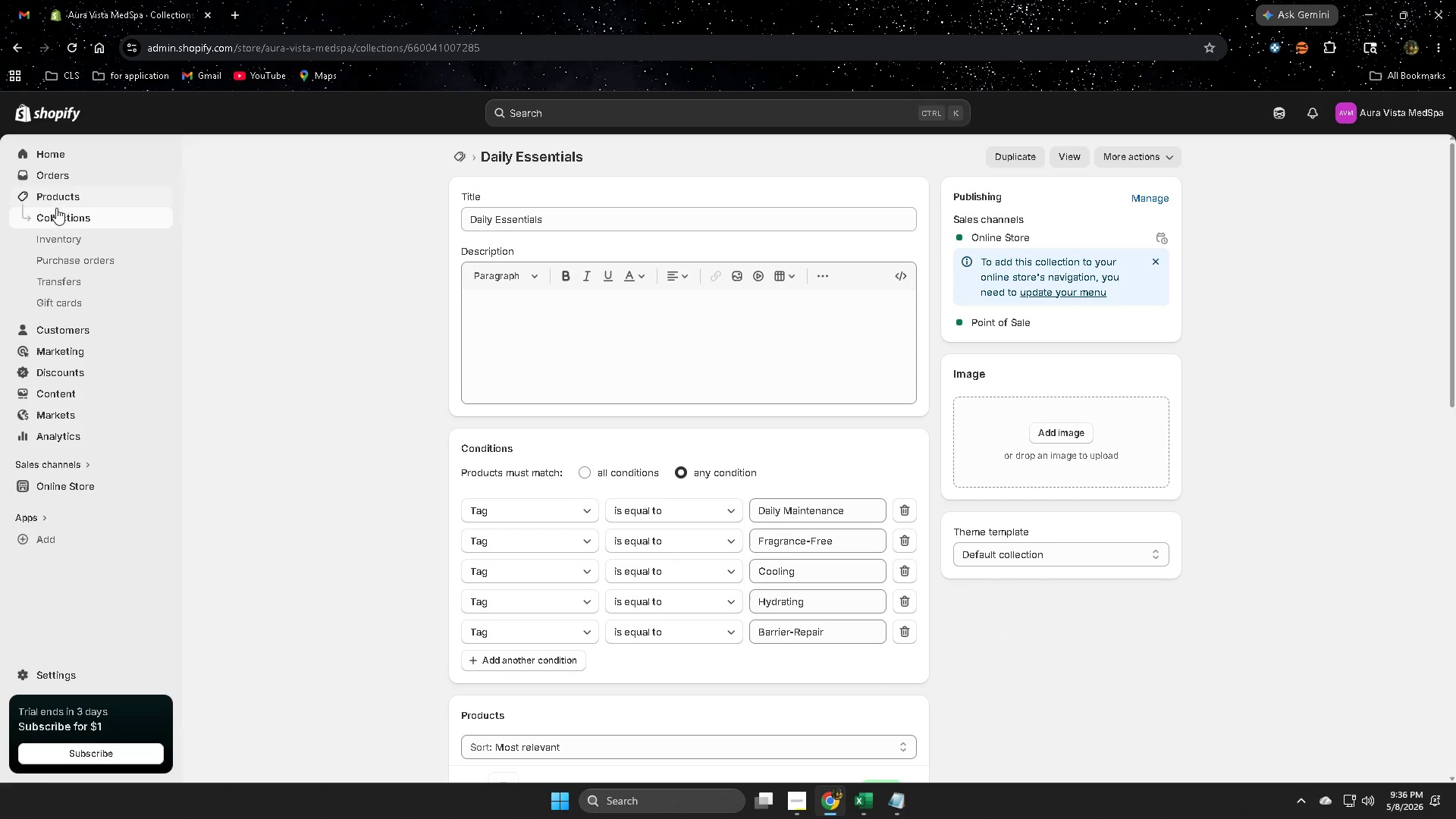 
left_click([61, 218])
 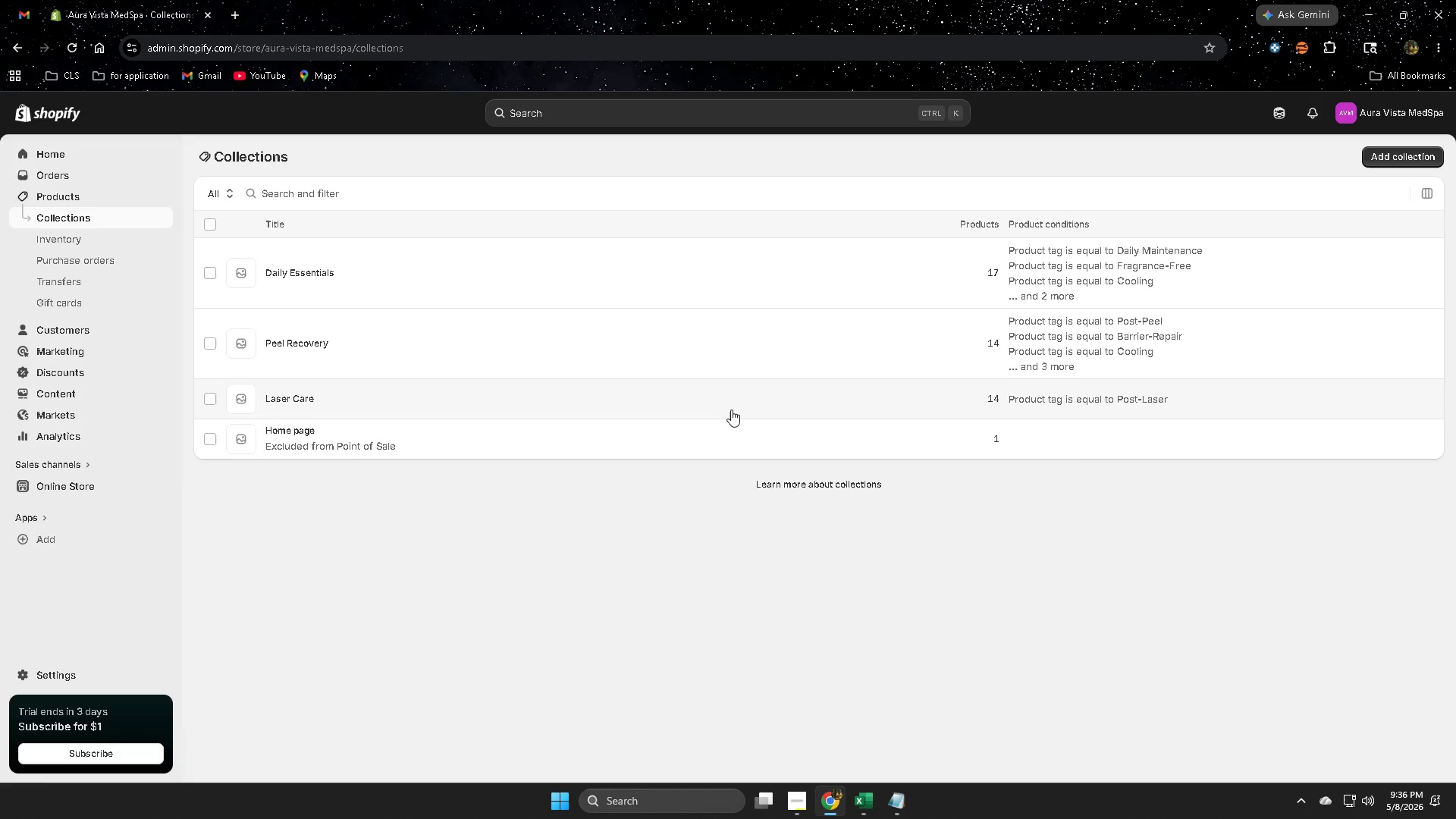 
wait(6.14)
 